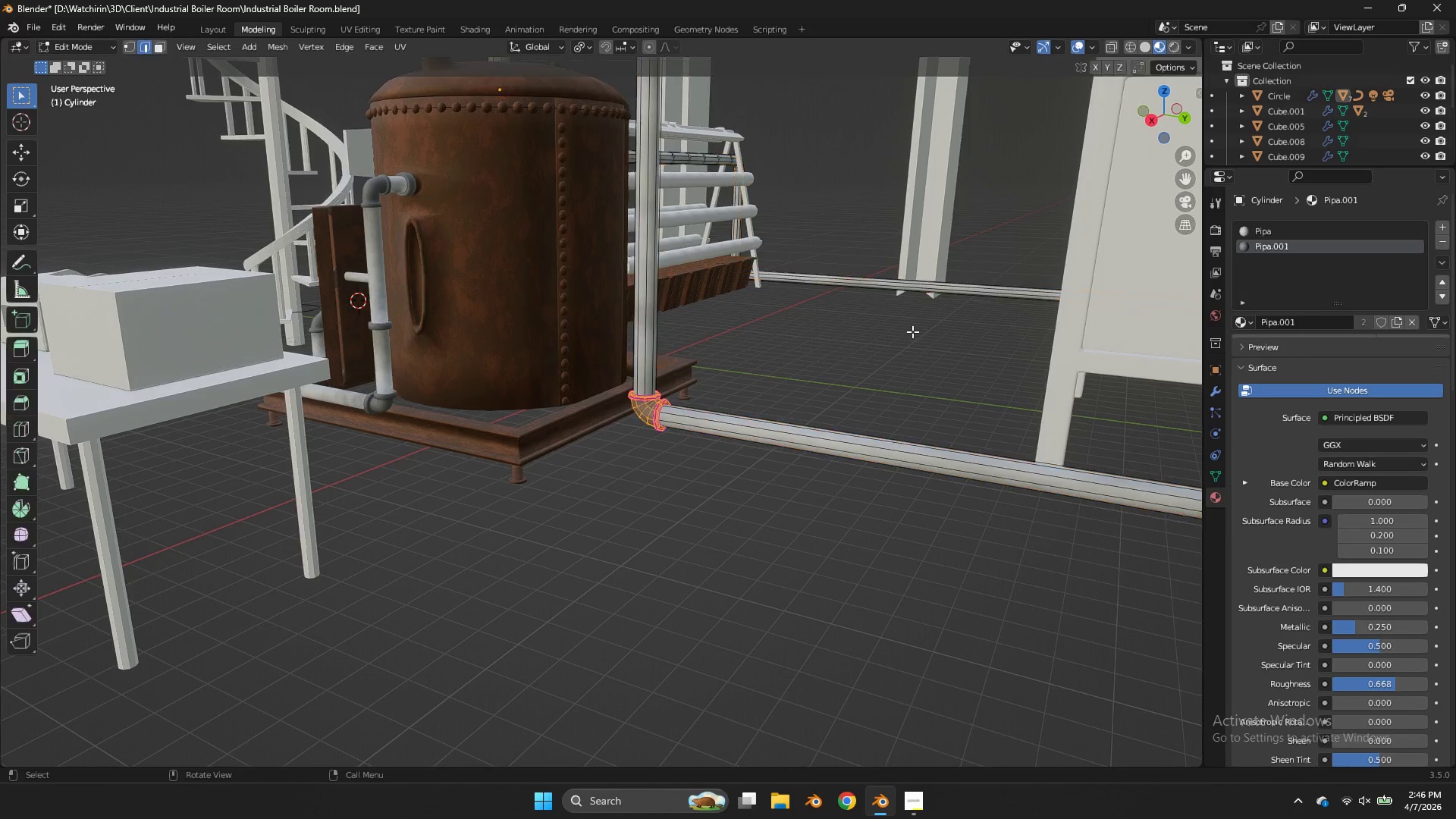 
key(Tab)
 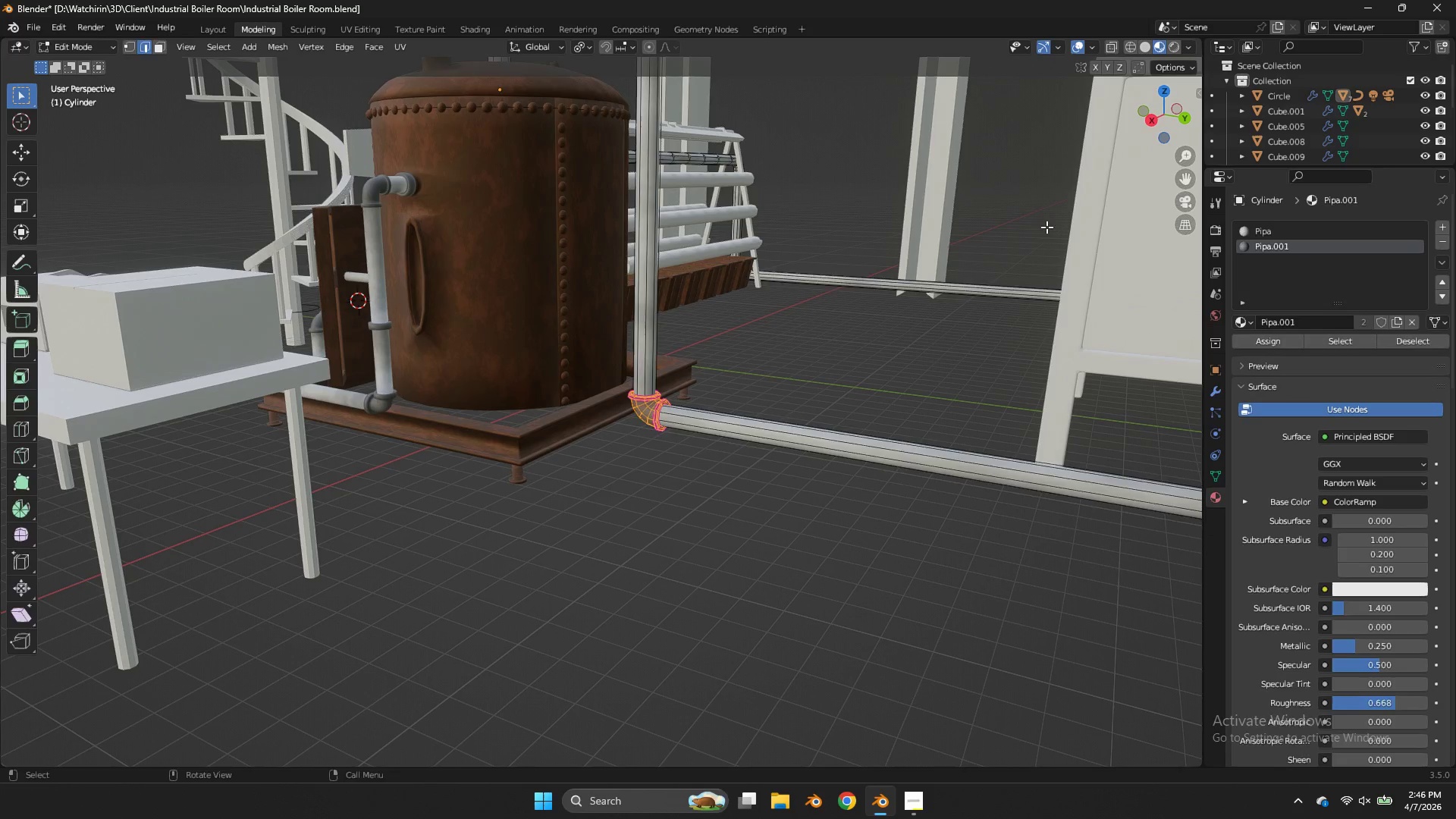 
key(Tab)
 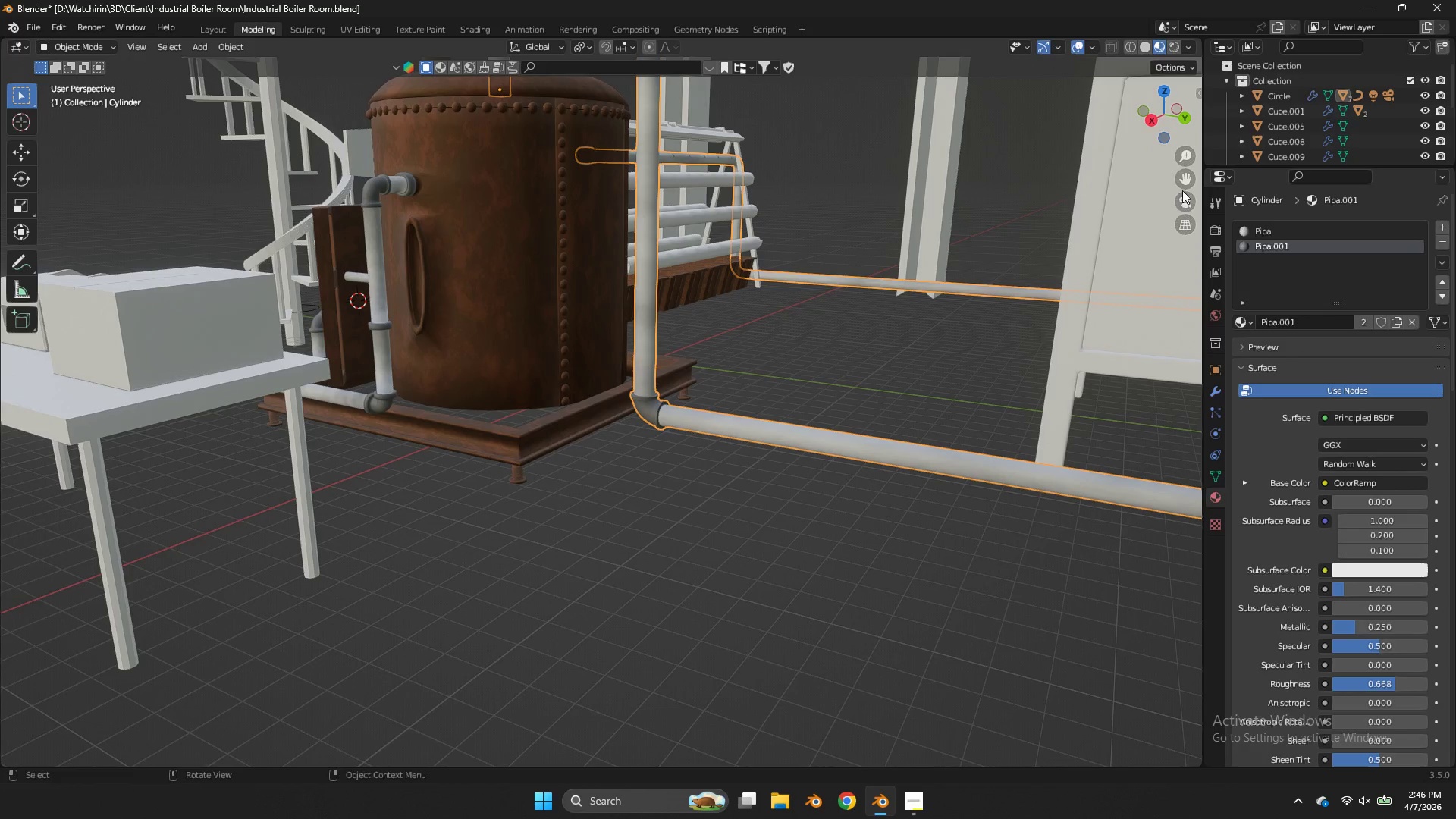 
left_click_drag(start_coordinate=[1183, 182], to_coordinate=[43, 428])
 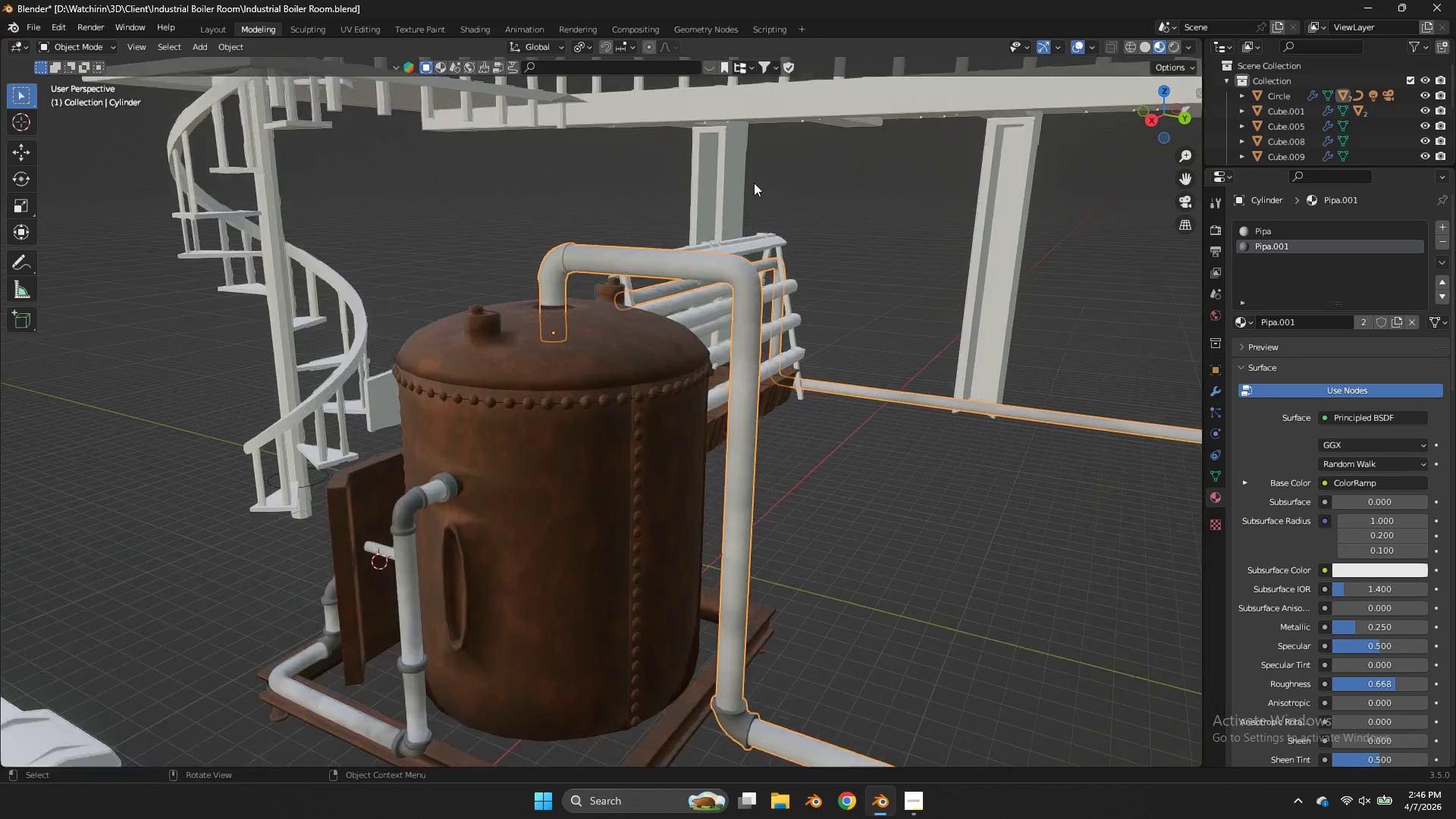 
key(Tab)
 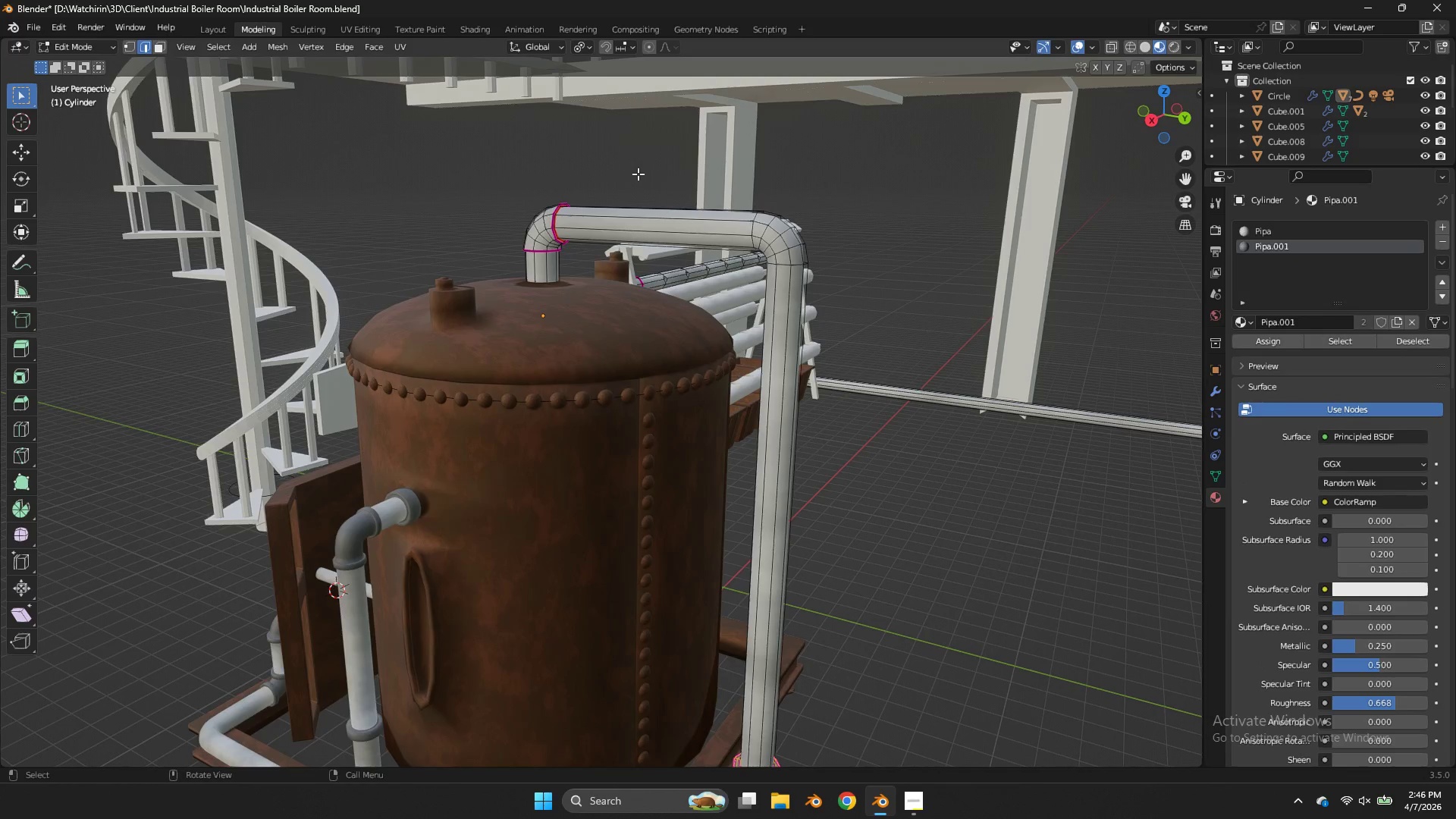 
scroll: coordinate [750, 183], scroll_direction: up, amount: 2.0
 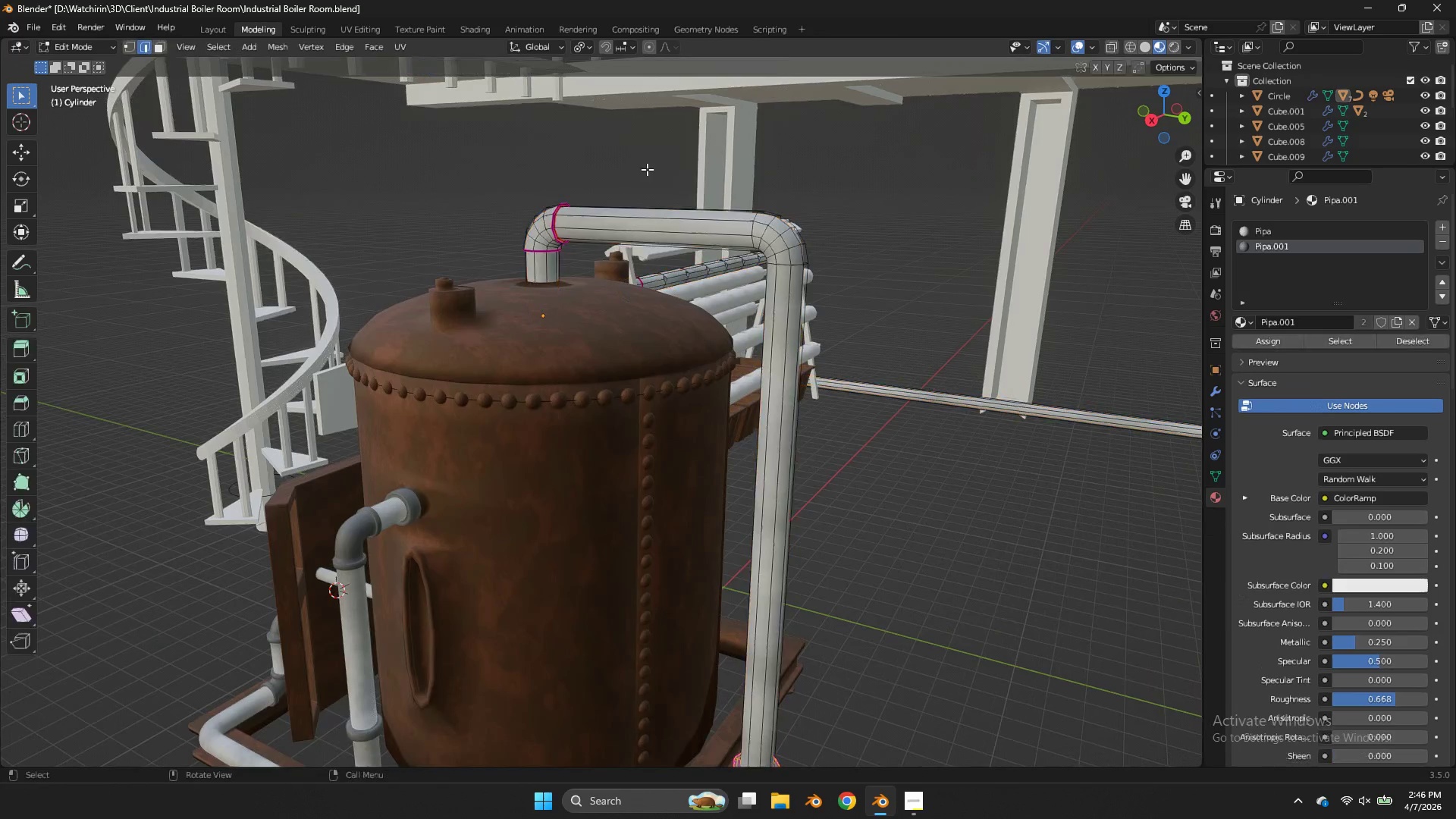 
type(z)
key(Tab)
type(z)
key(Tab)
key(Tab)
key(Tab)
type(zz)
 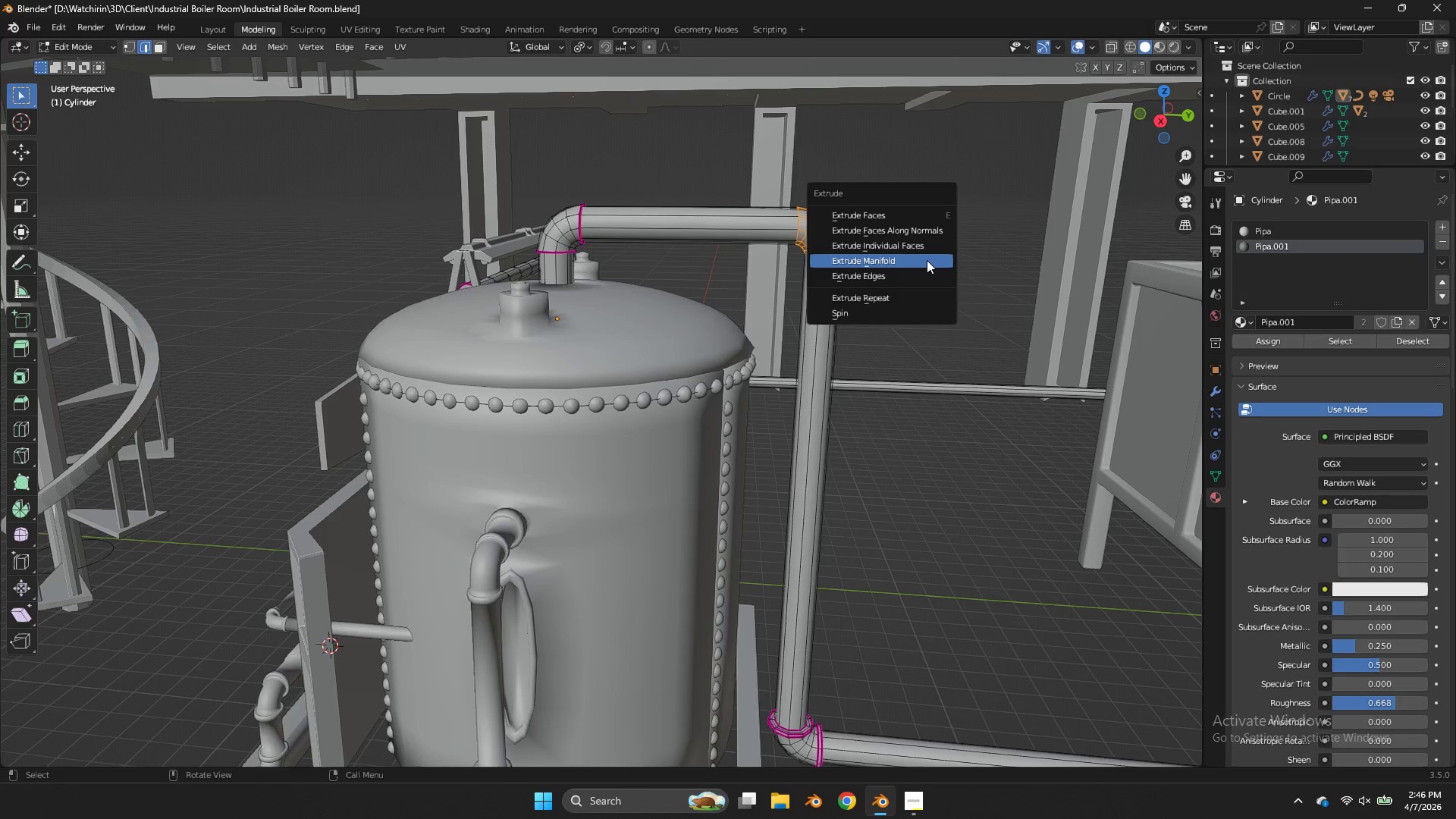 
left_click_drag(start_coordinate=[587, 182], to_coordinate=[488, 273])
 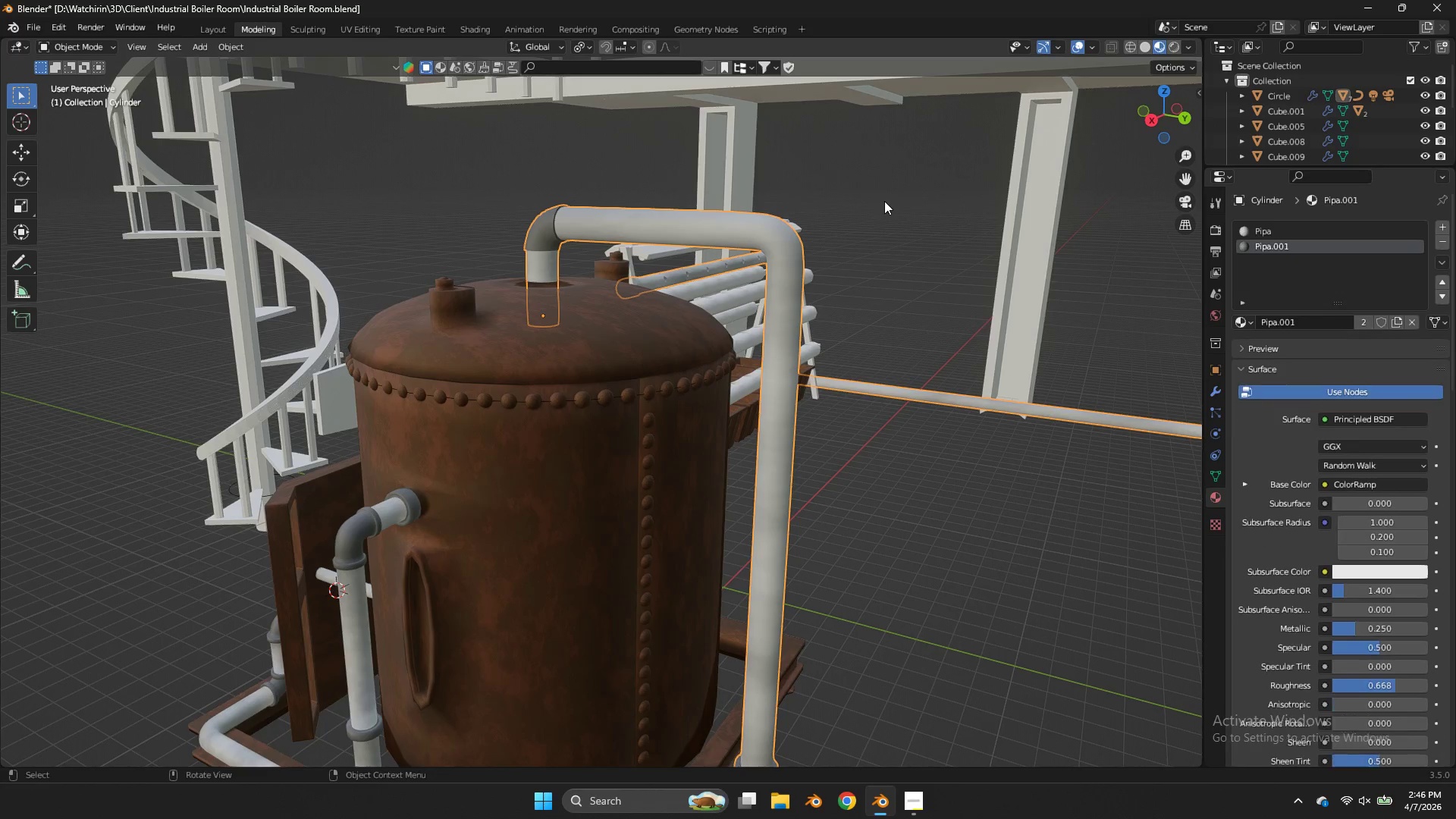 
left_click_drag(start_coordinate=[1151, 108], to_coordinate=[1197, 108])
 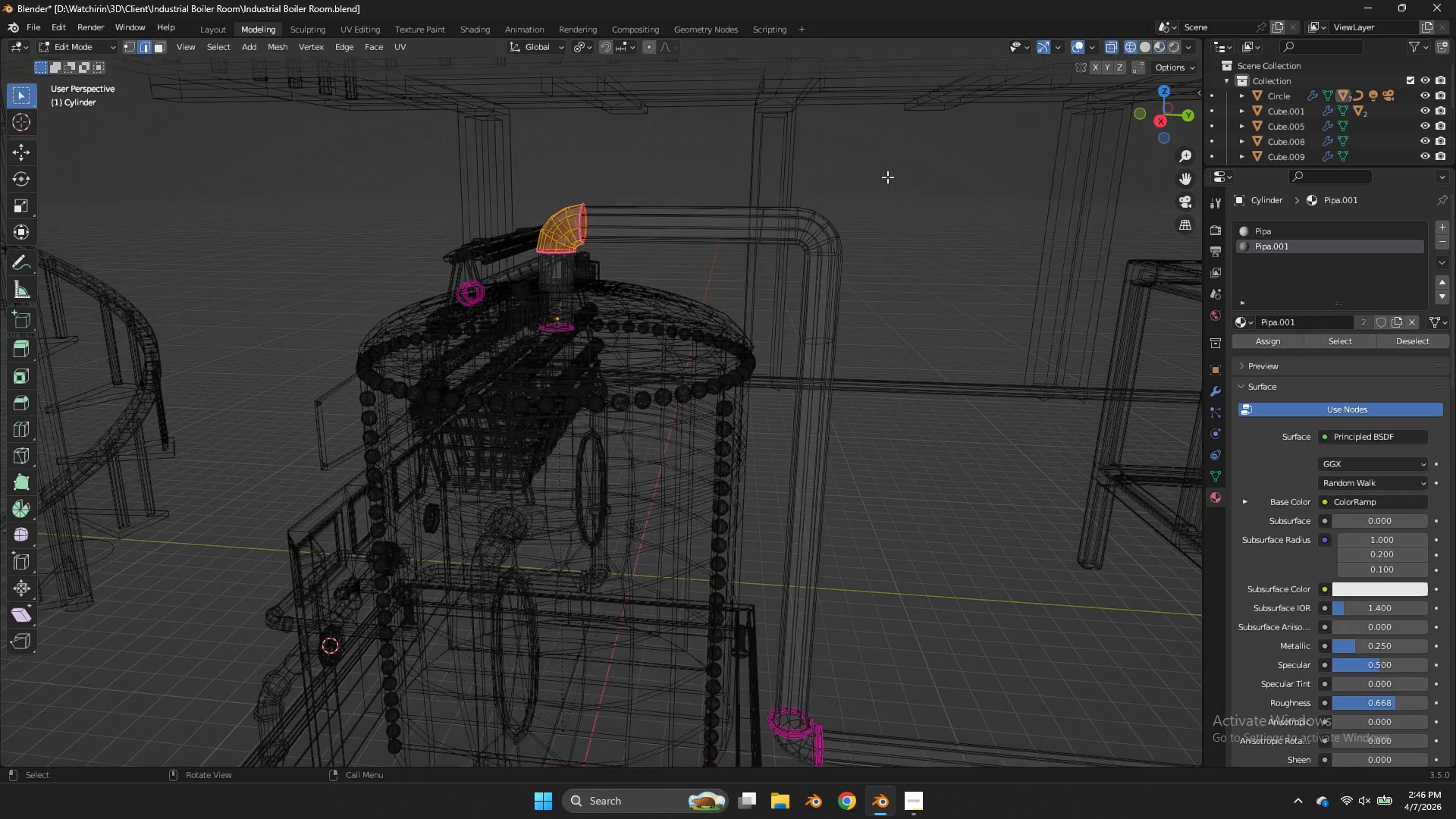 
left_click_drag(start_coordinate=[887, 177], to_coordinate=[777, 272])
 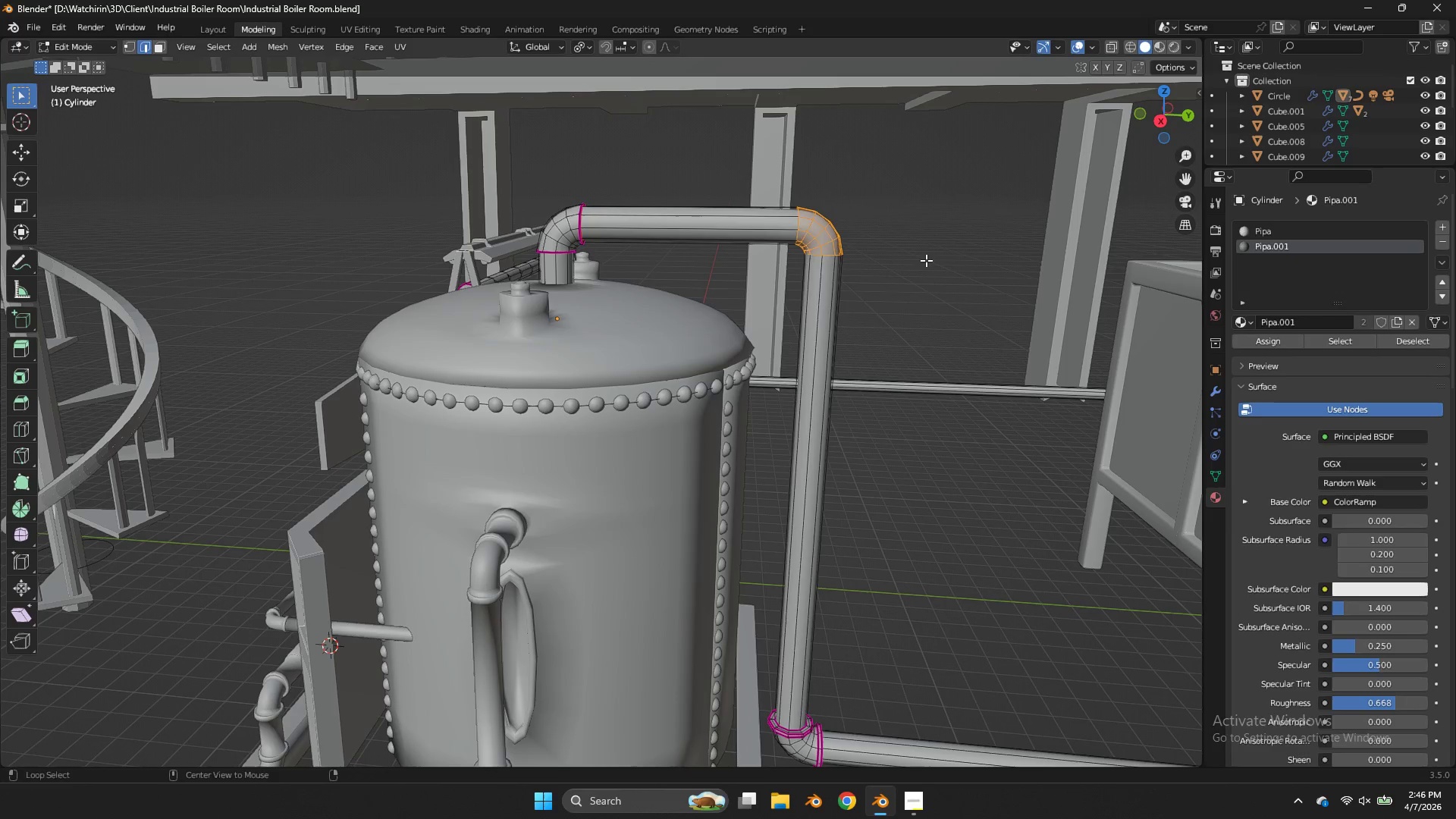 
key(Alt+AltLeft)
 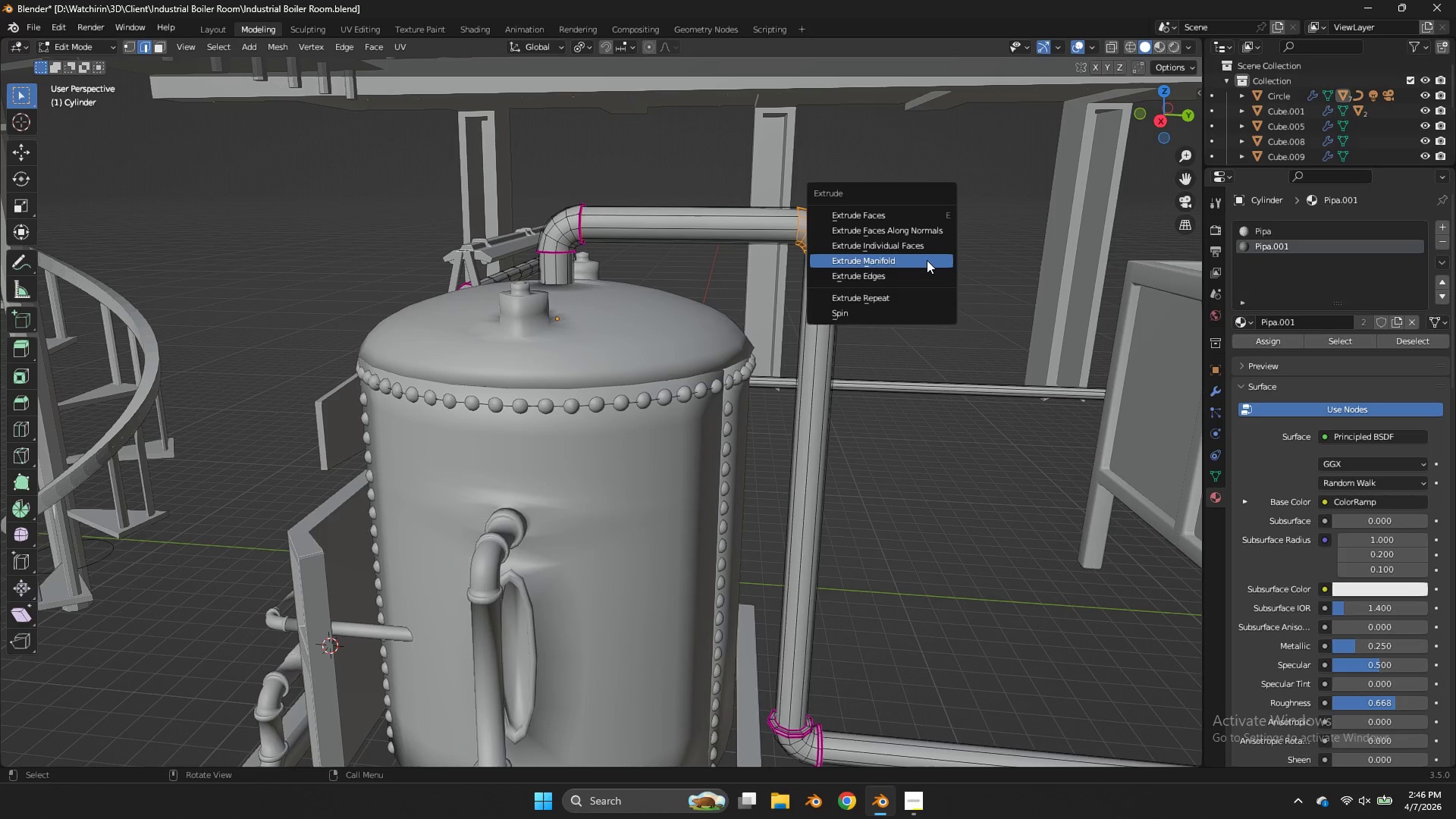 
key(Alt+E)
 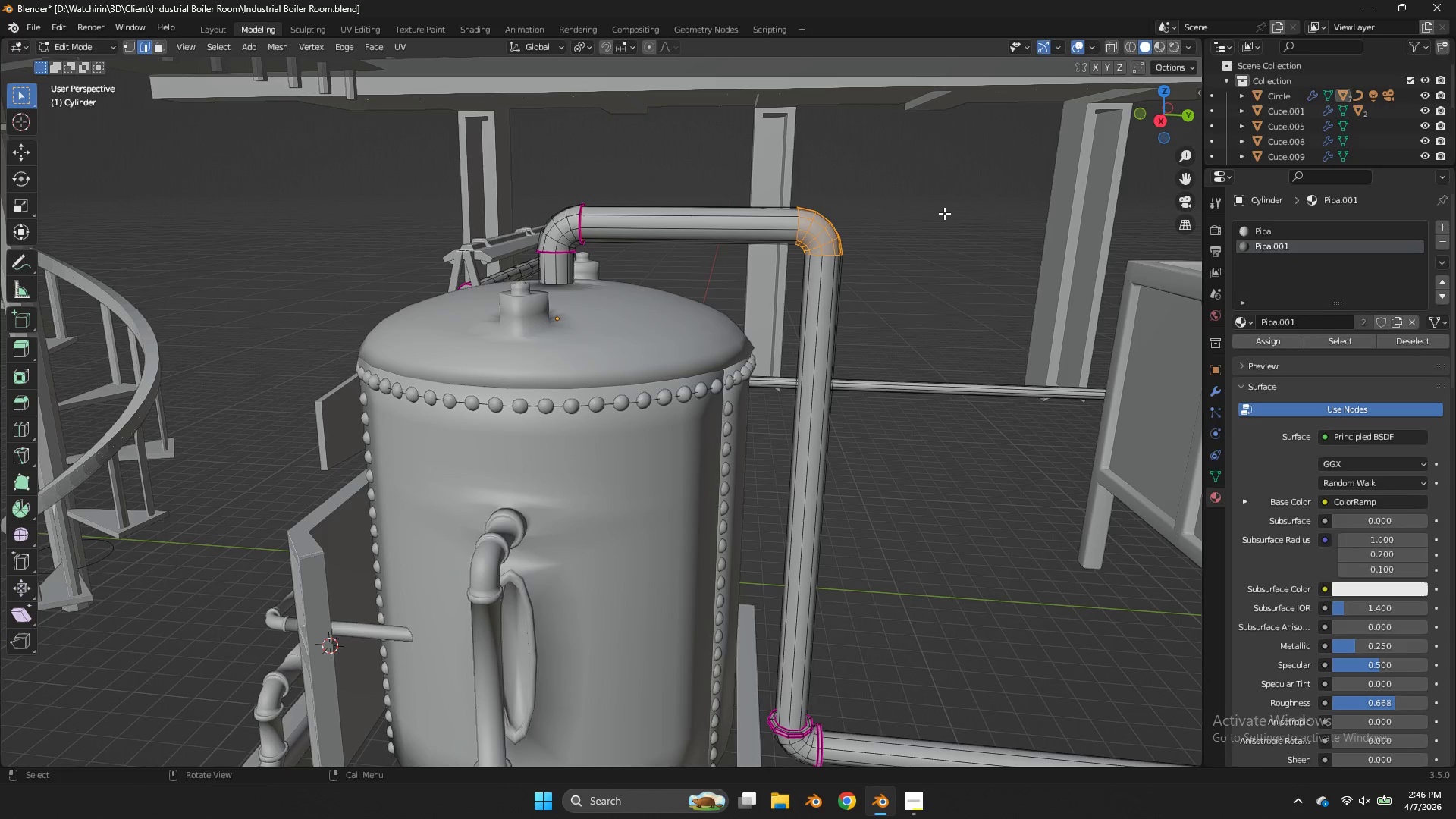 
key(Alt+AltLeft)
 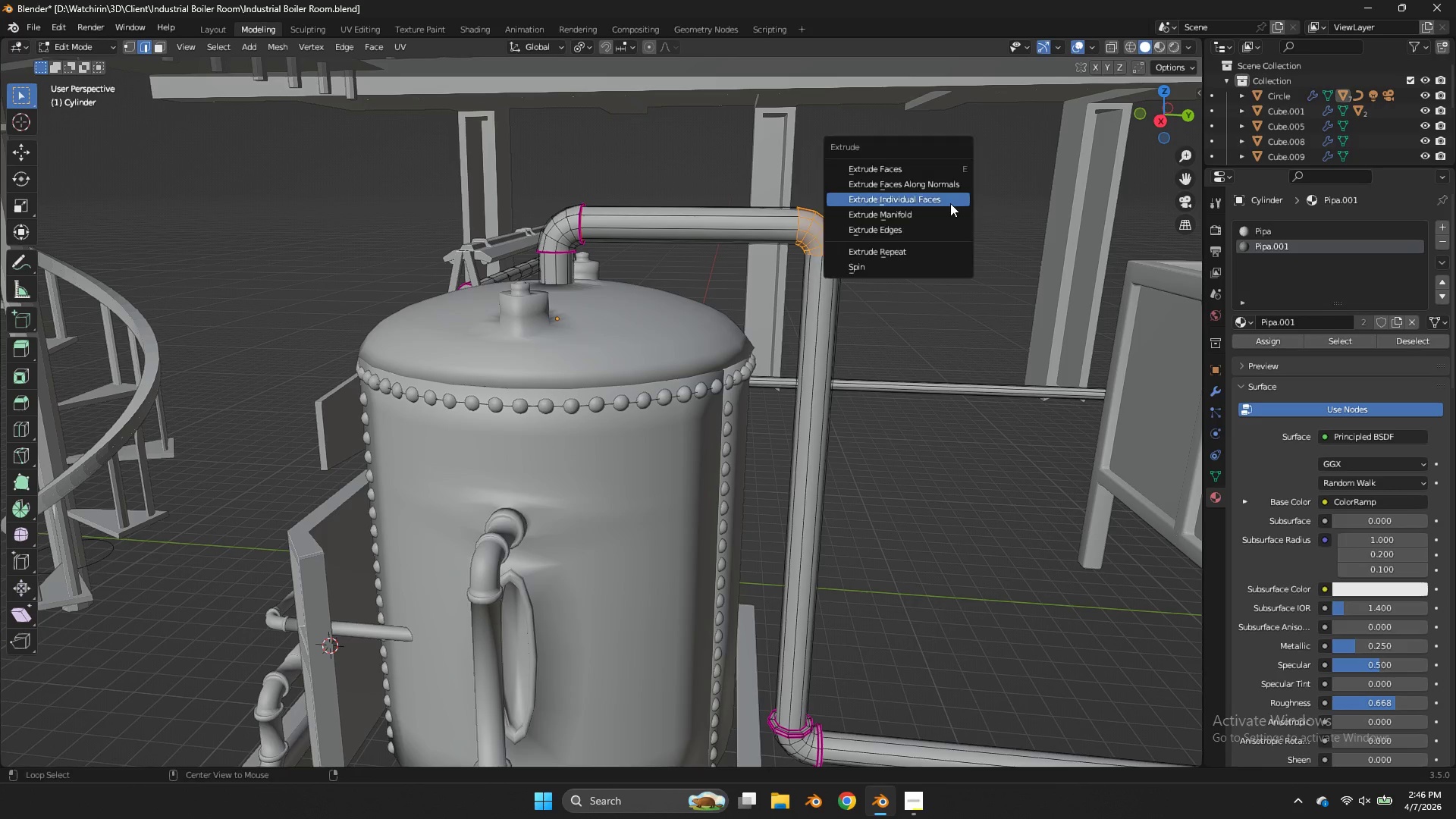 
key(Alt+E)
 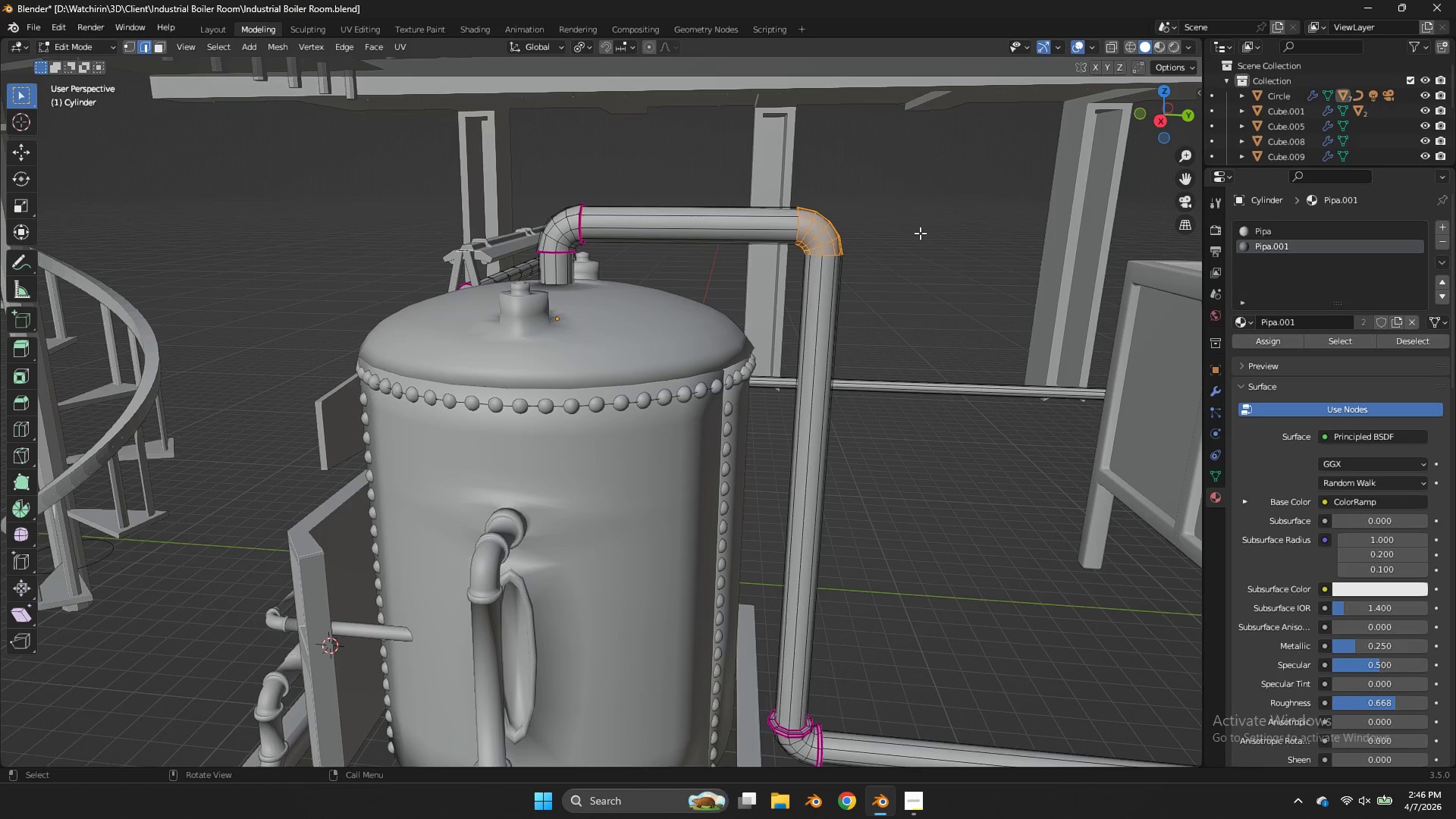 
key(E)
 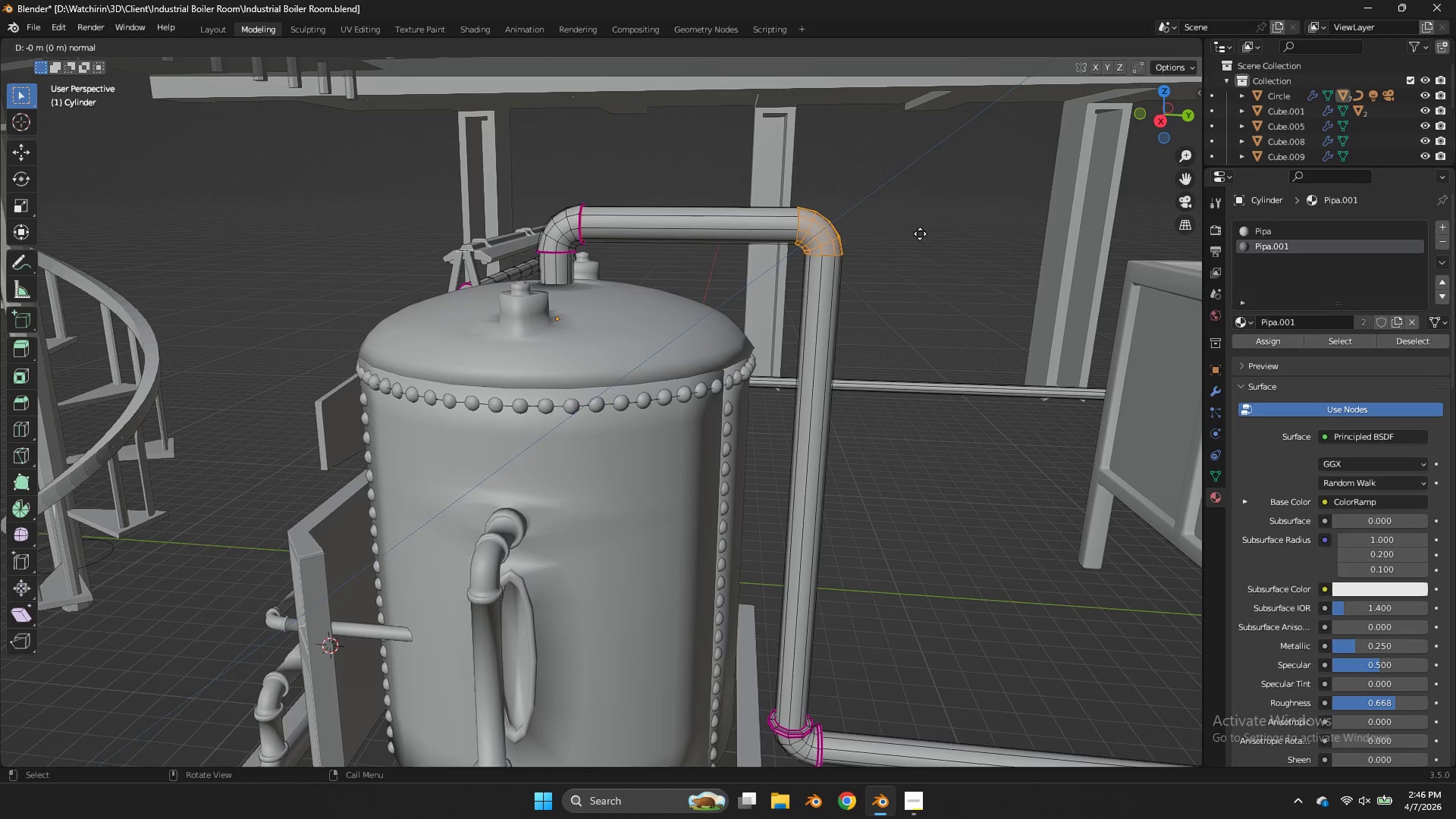 
right_click([920, 234])
 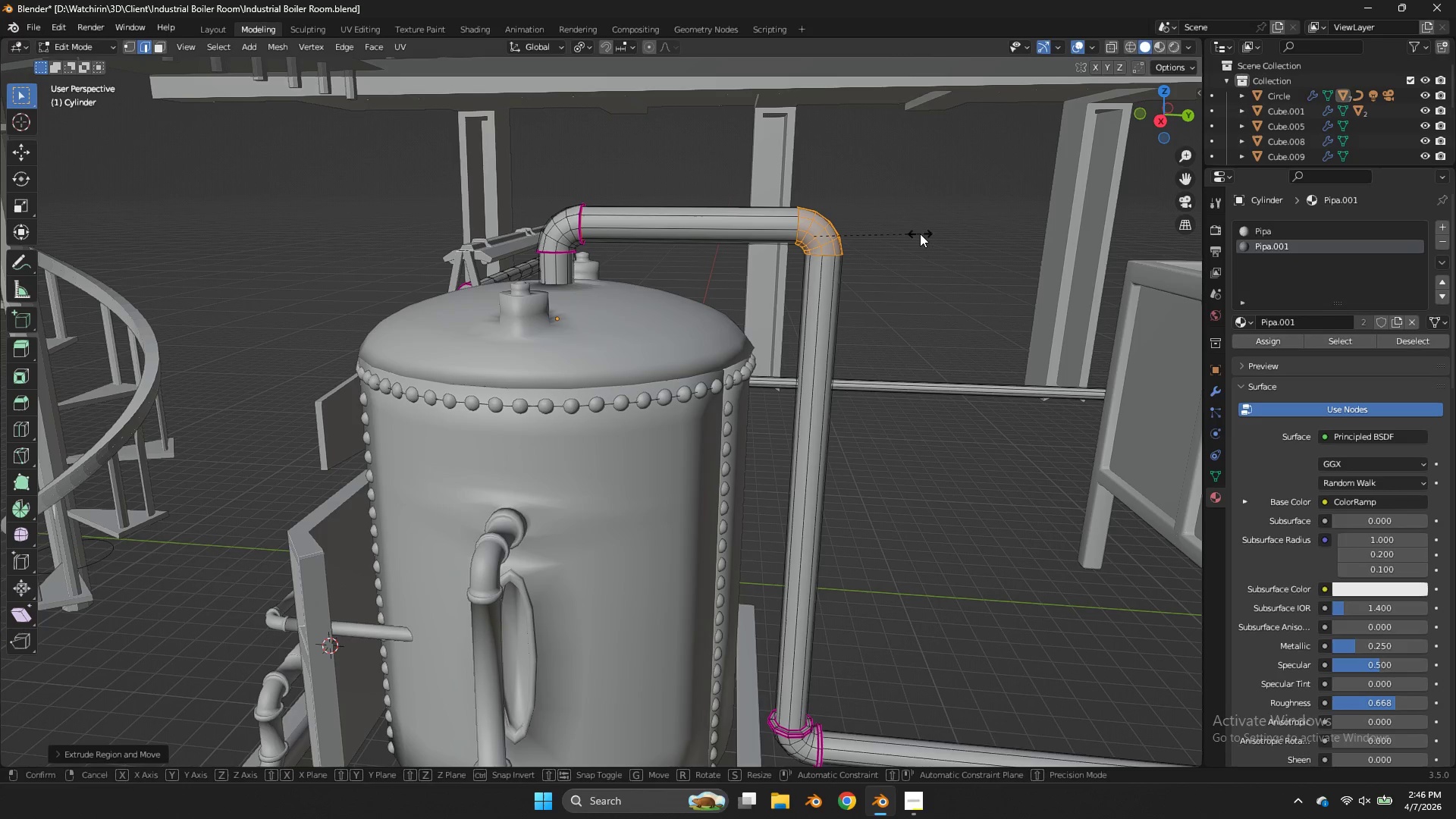 
key(S)
 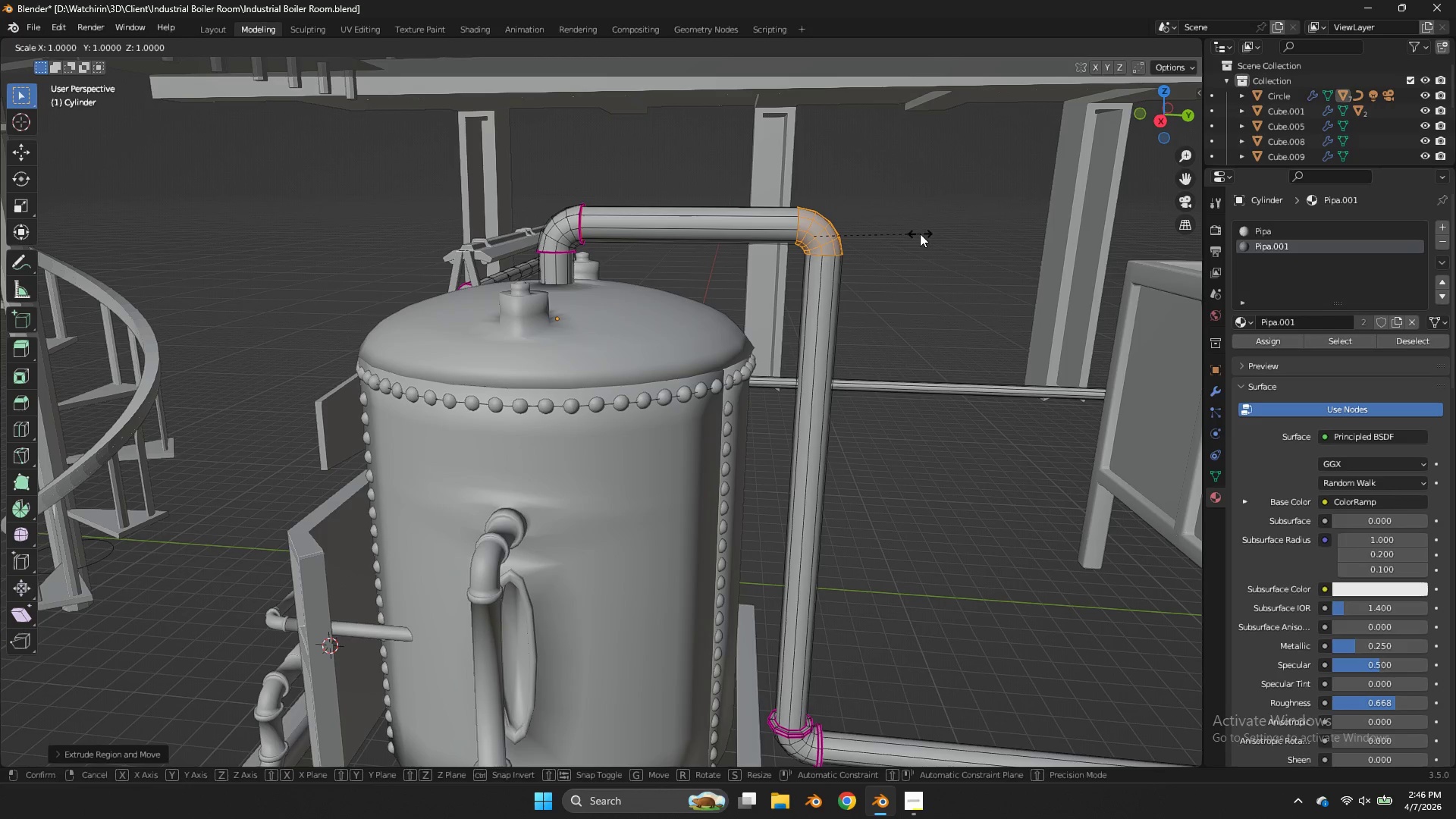 
key(Alt+AltLeft)
 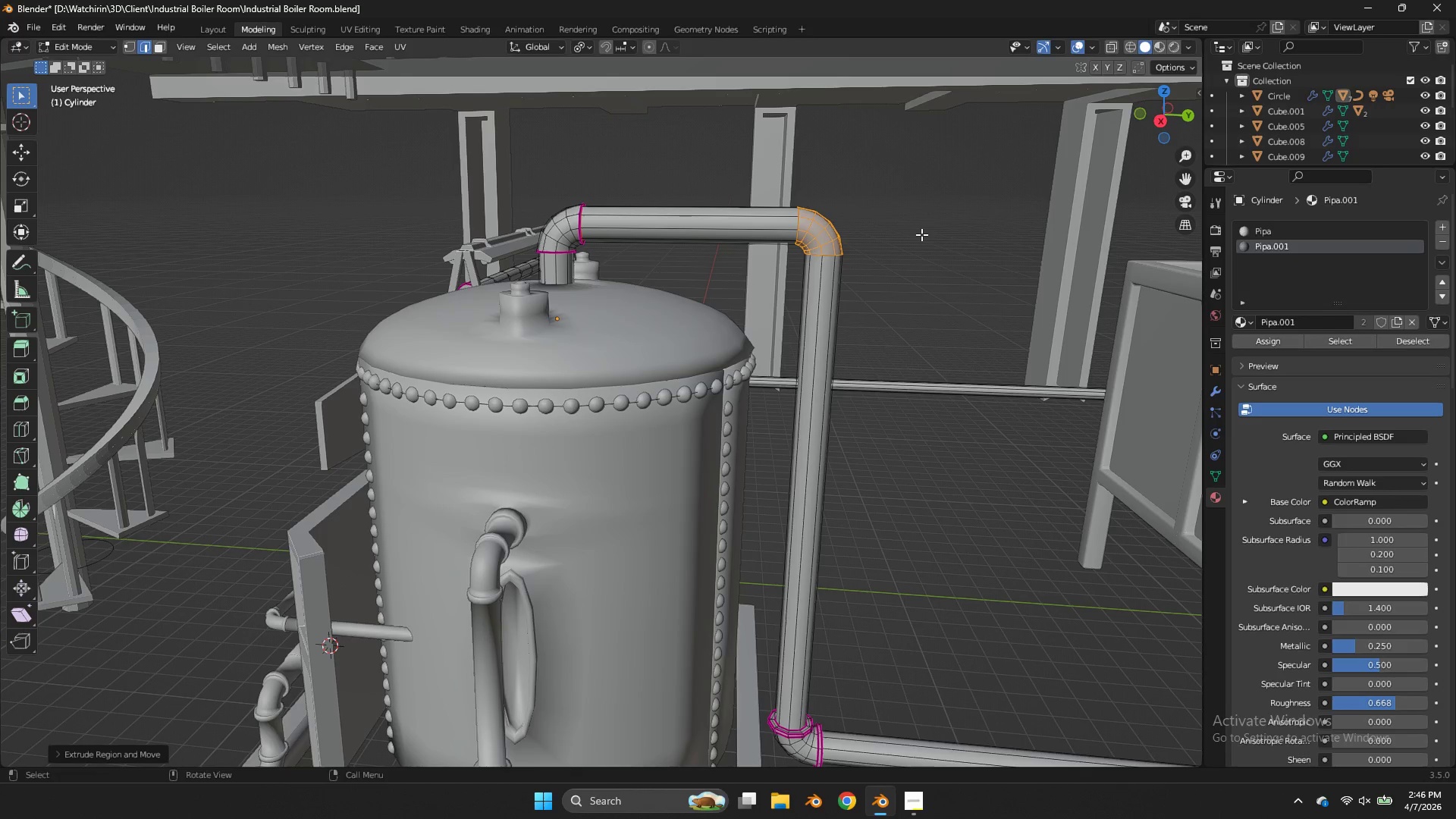 
key(Alt+AltLeft)
 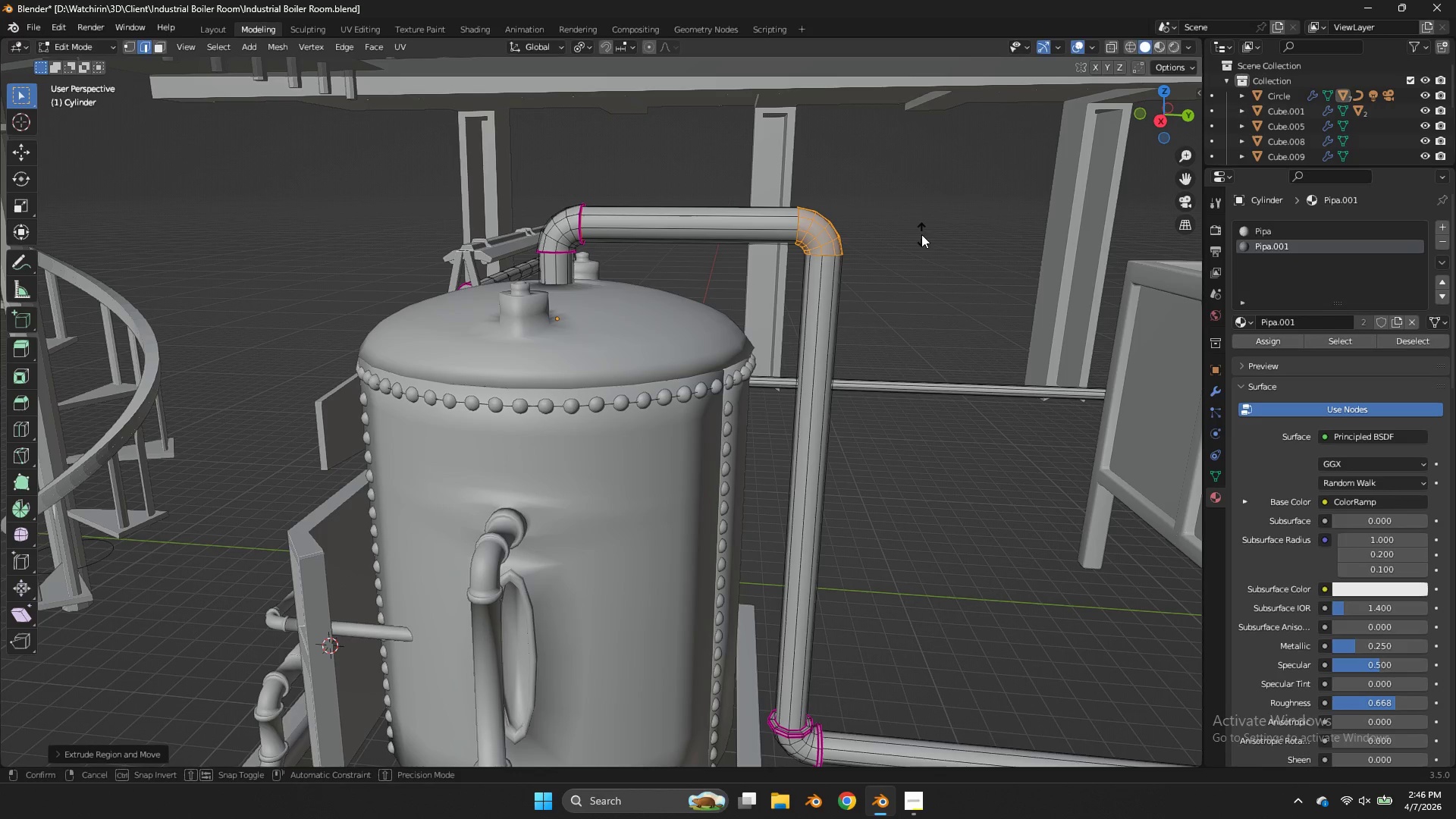 
key(Alt+S)
 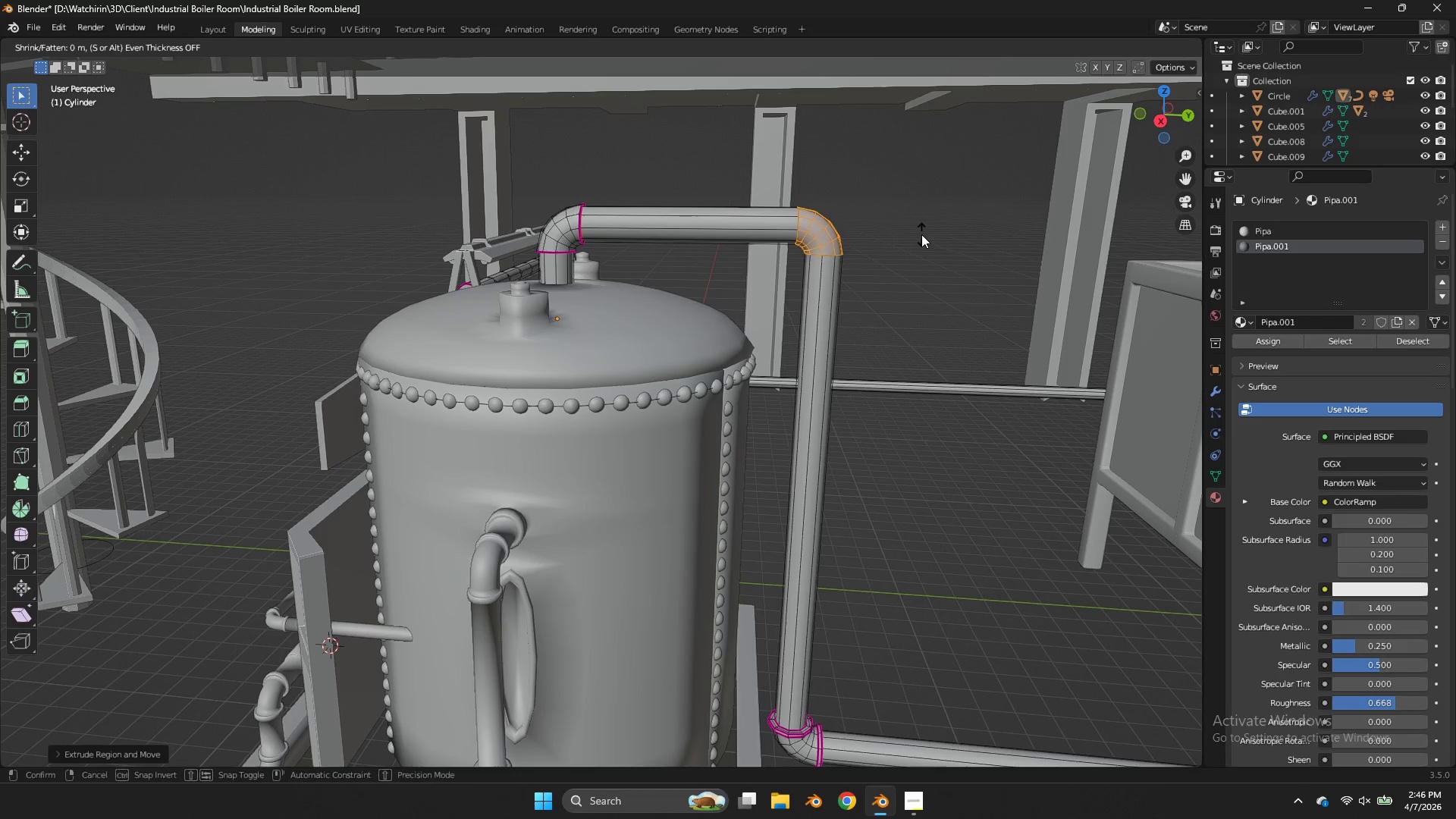 
hold_key(key=ShiftLeft, duration=1.42)
left_click([1003, 180])
 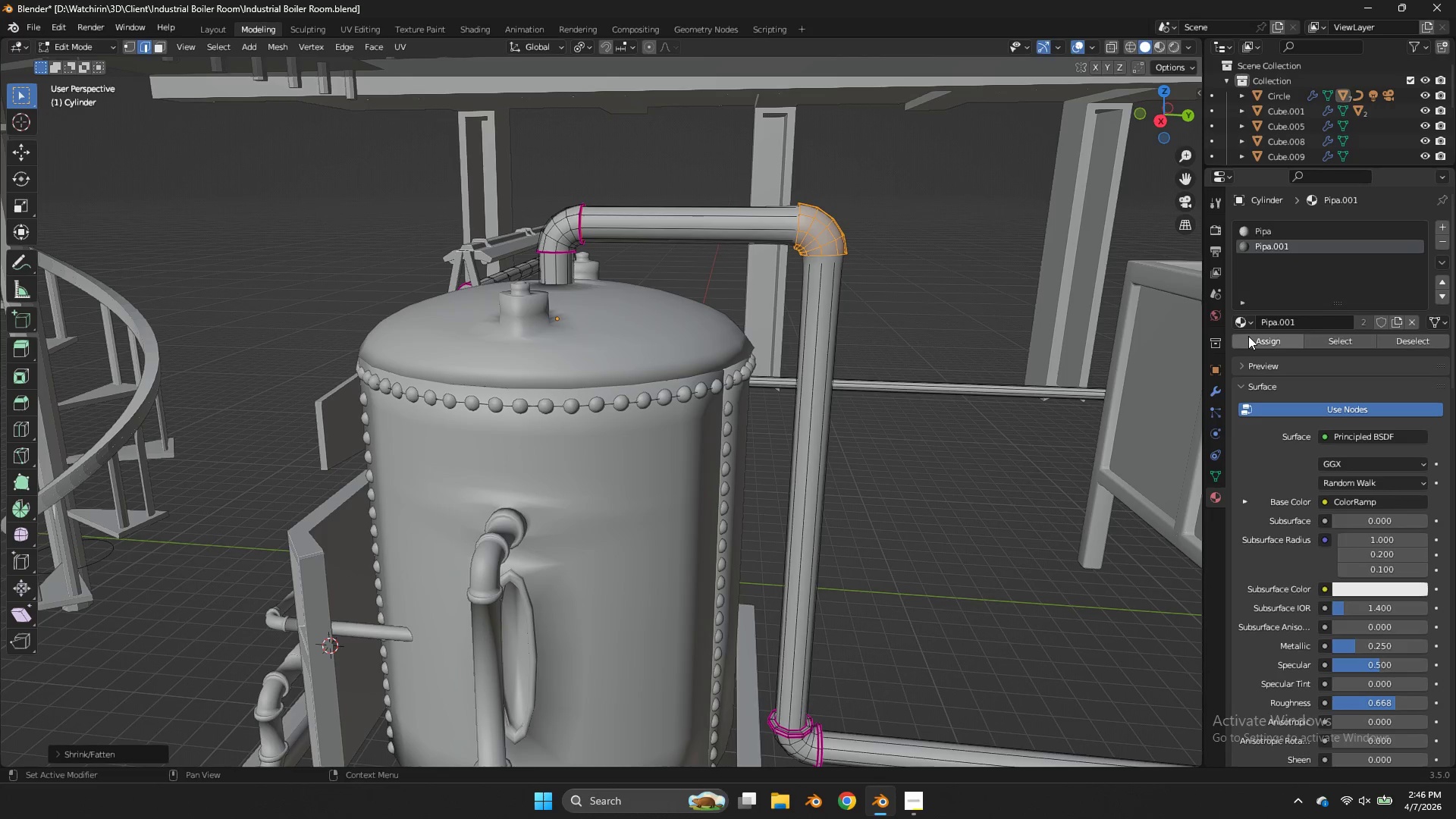 
left_click([1248, 336])
 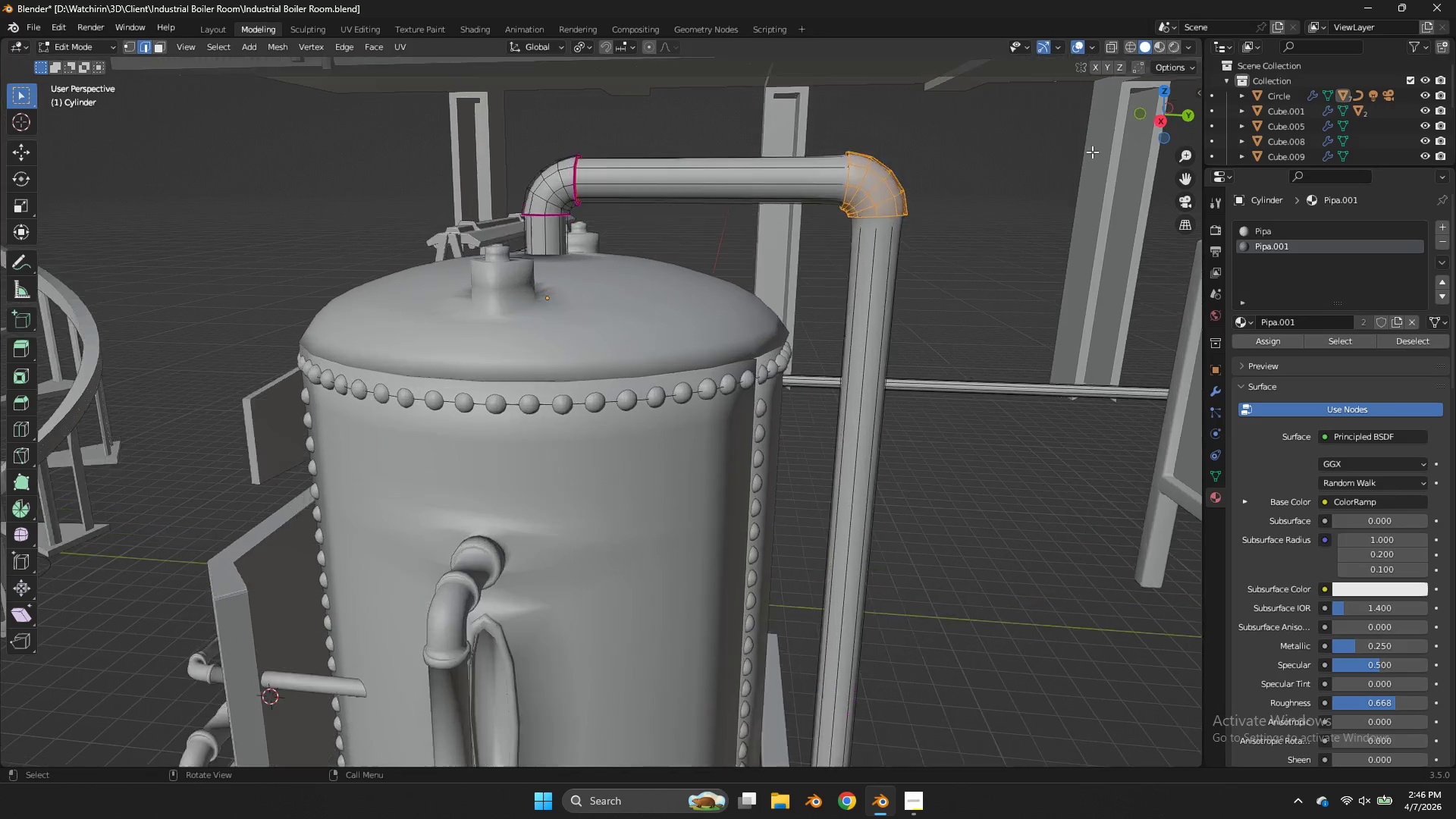 
scroll: coordinate [1092, 152], scroll_direction: up, amount: 2.0
 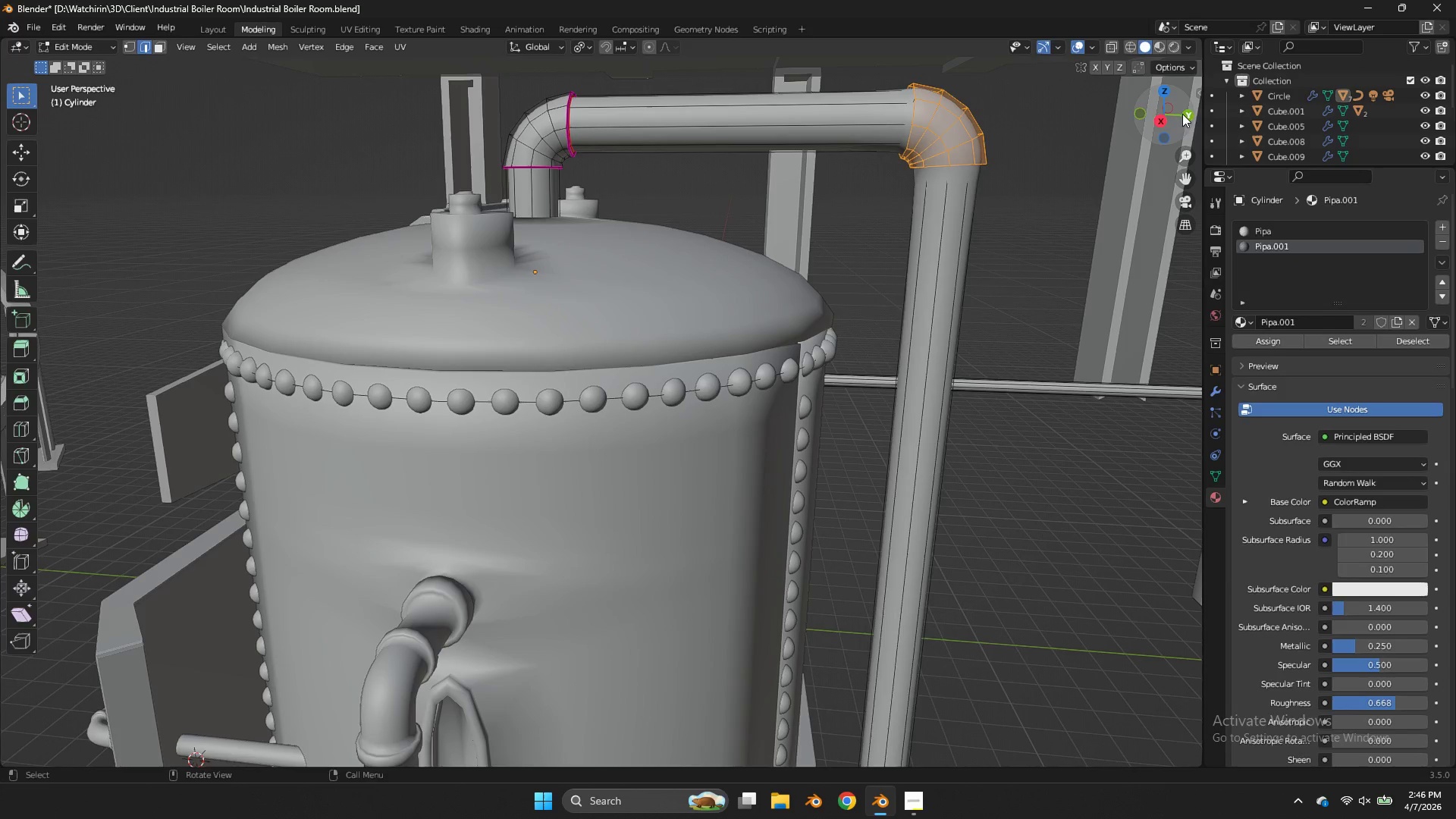 
key(Tab)
 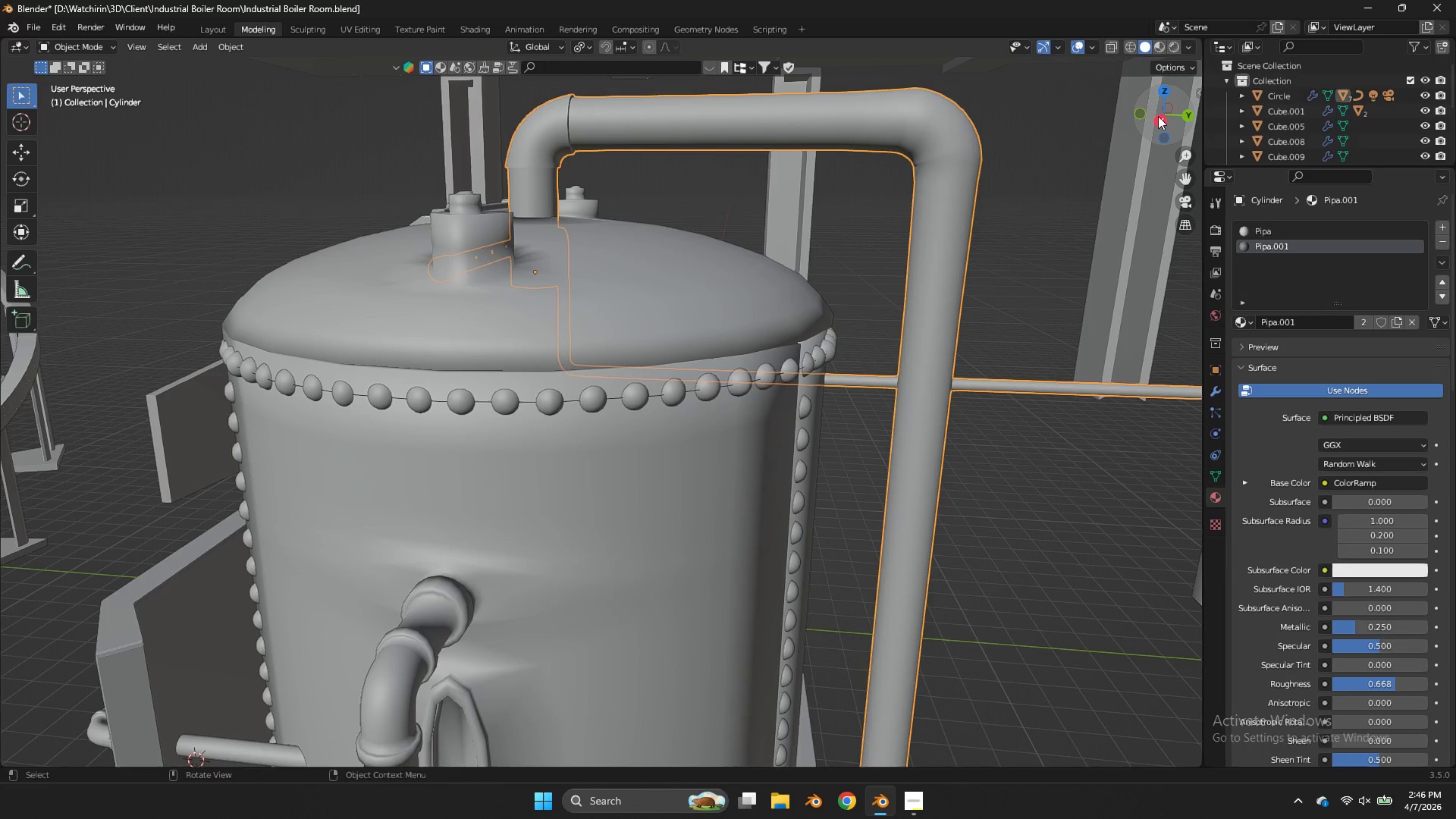 
key(Z)
 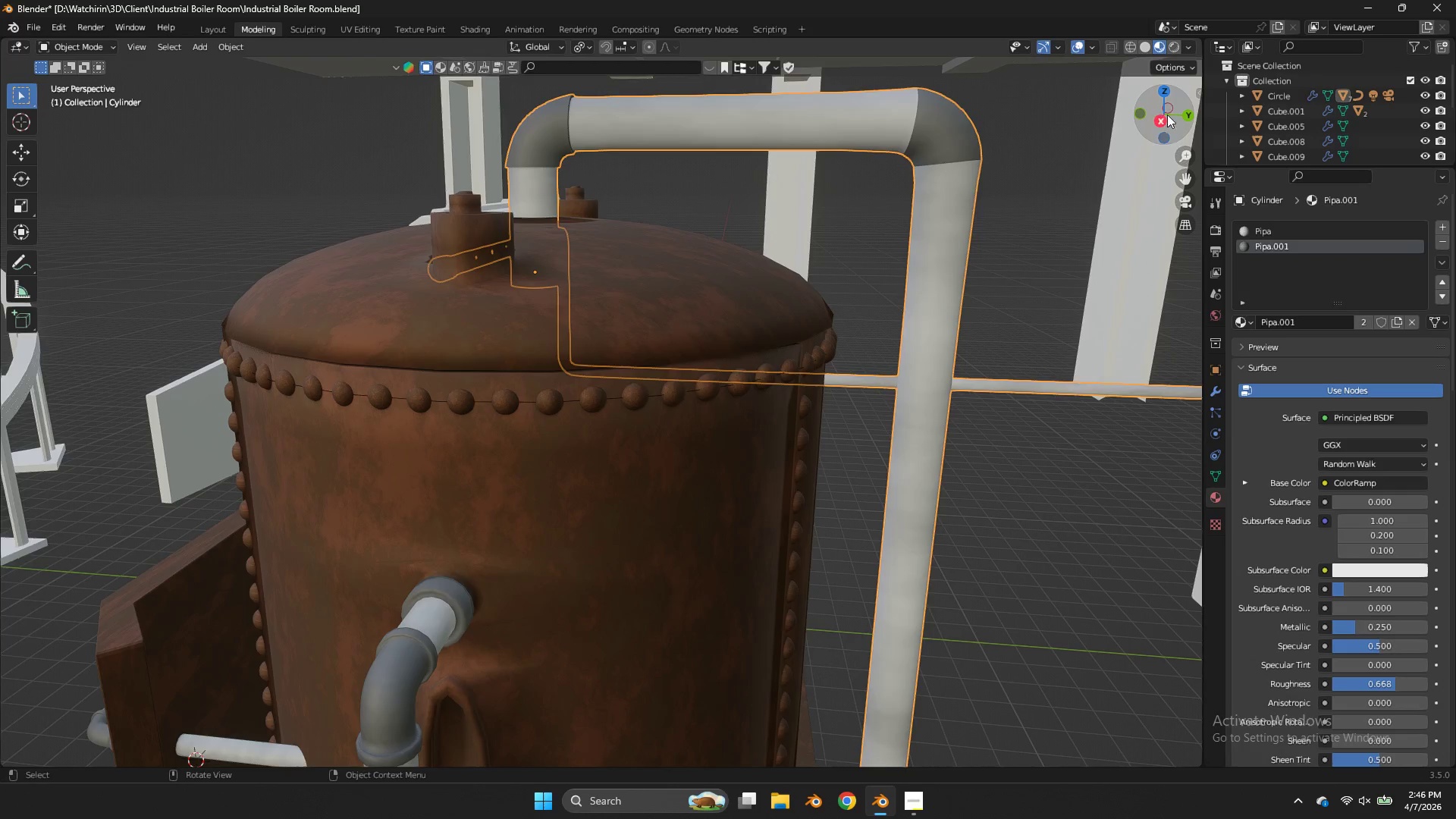 
key(Tab)
 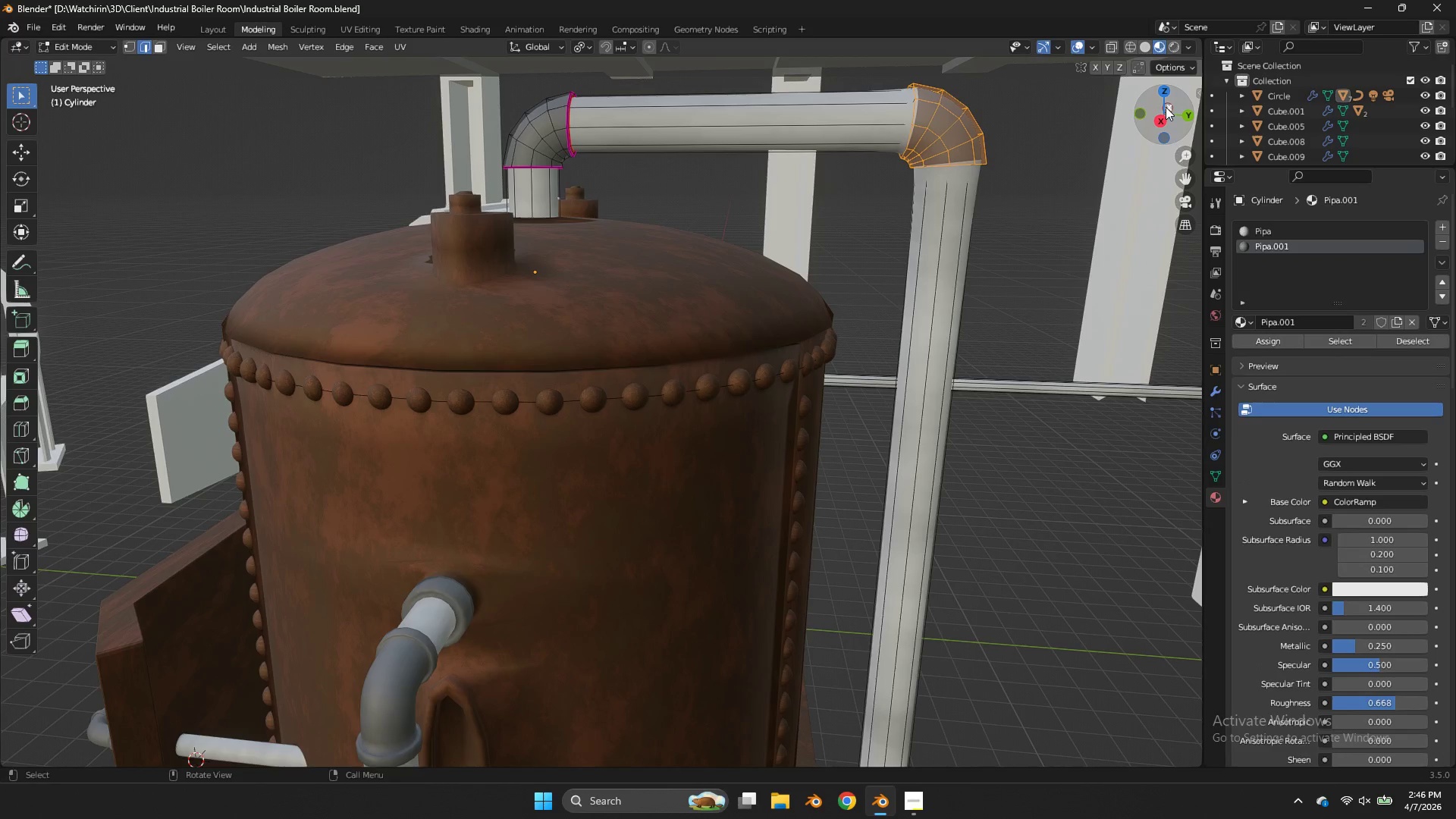 
left_click_drag(start_coordinate=[1168, 109], to_coordinate=[1183, 138])
 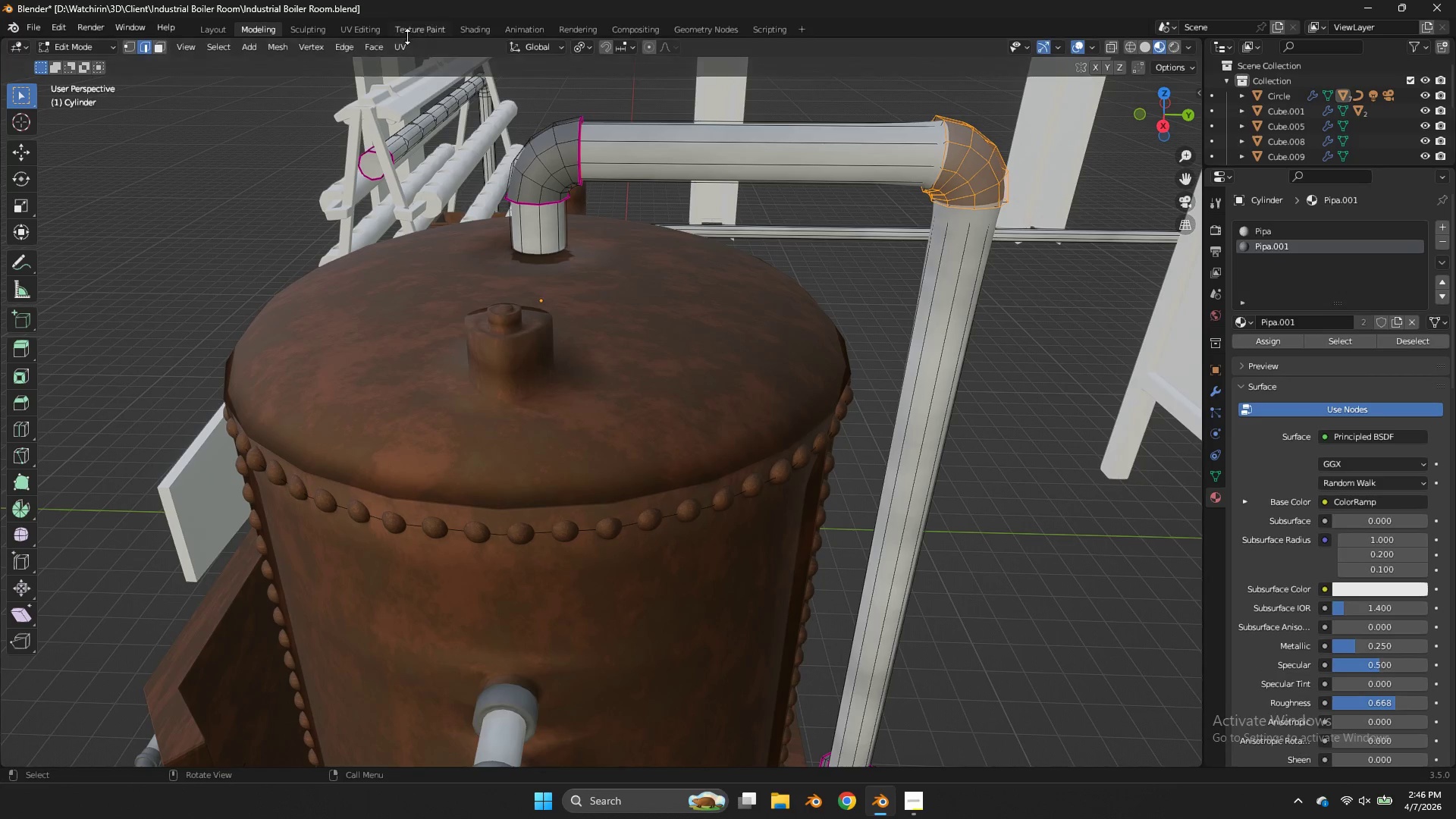 
hold_key(key=AltLeft, duration=1.3)
left_click([936, 152])
 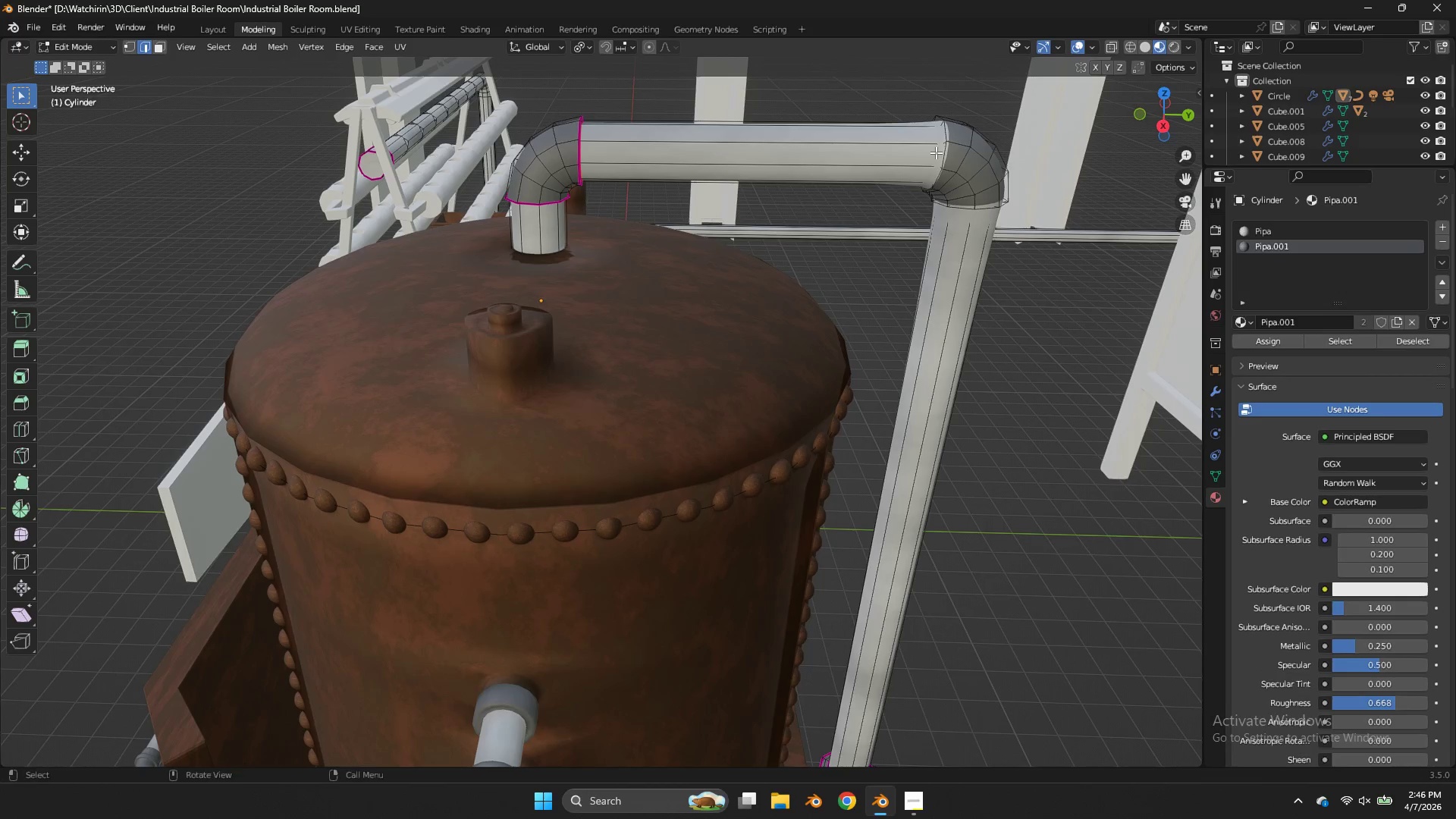 
key(Shift+E)
 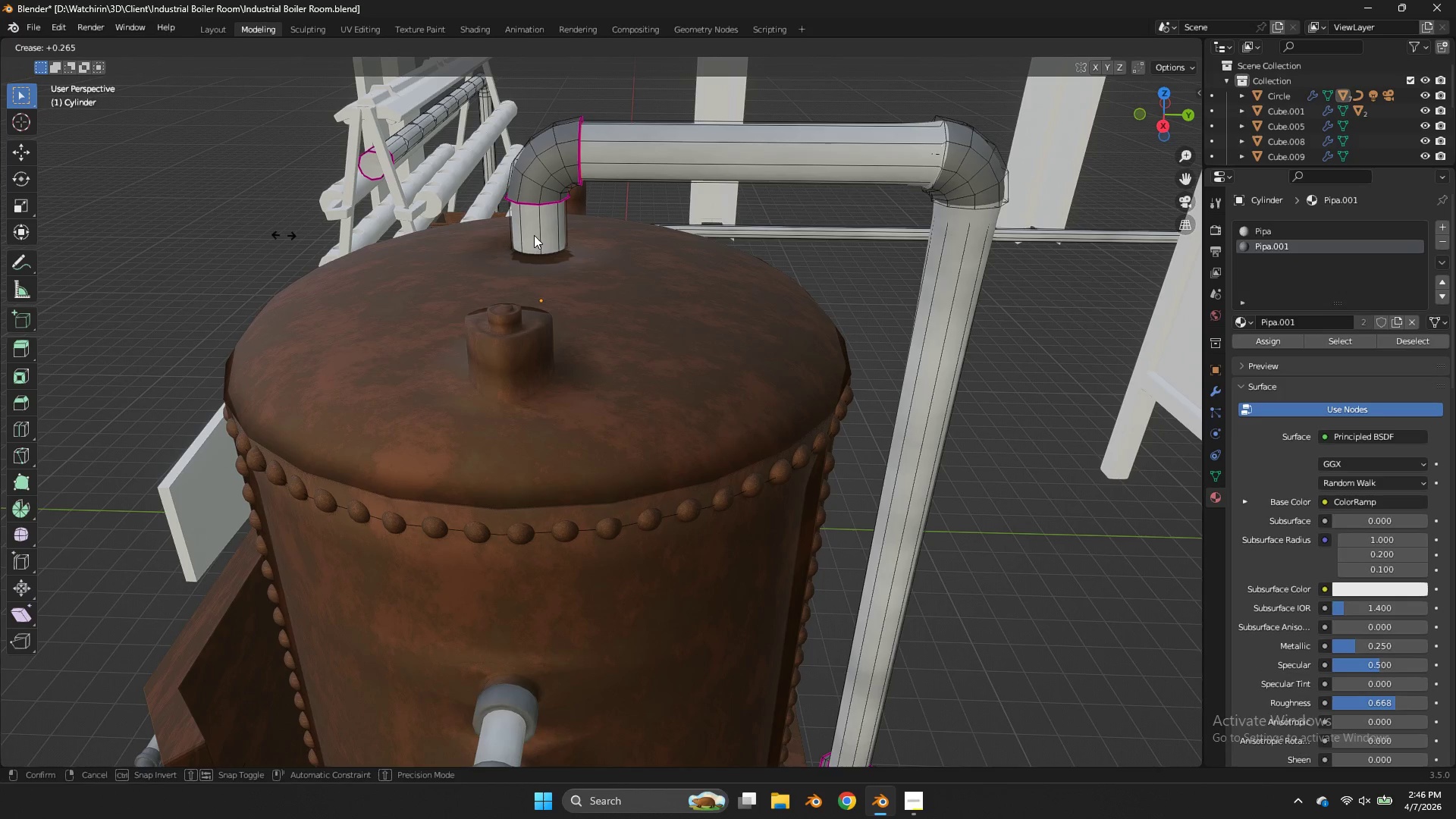 
left_click([549, 234])
 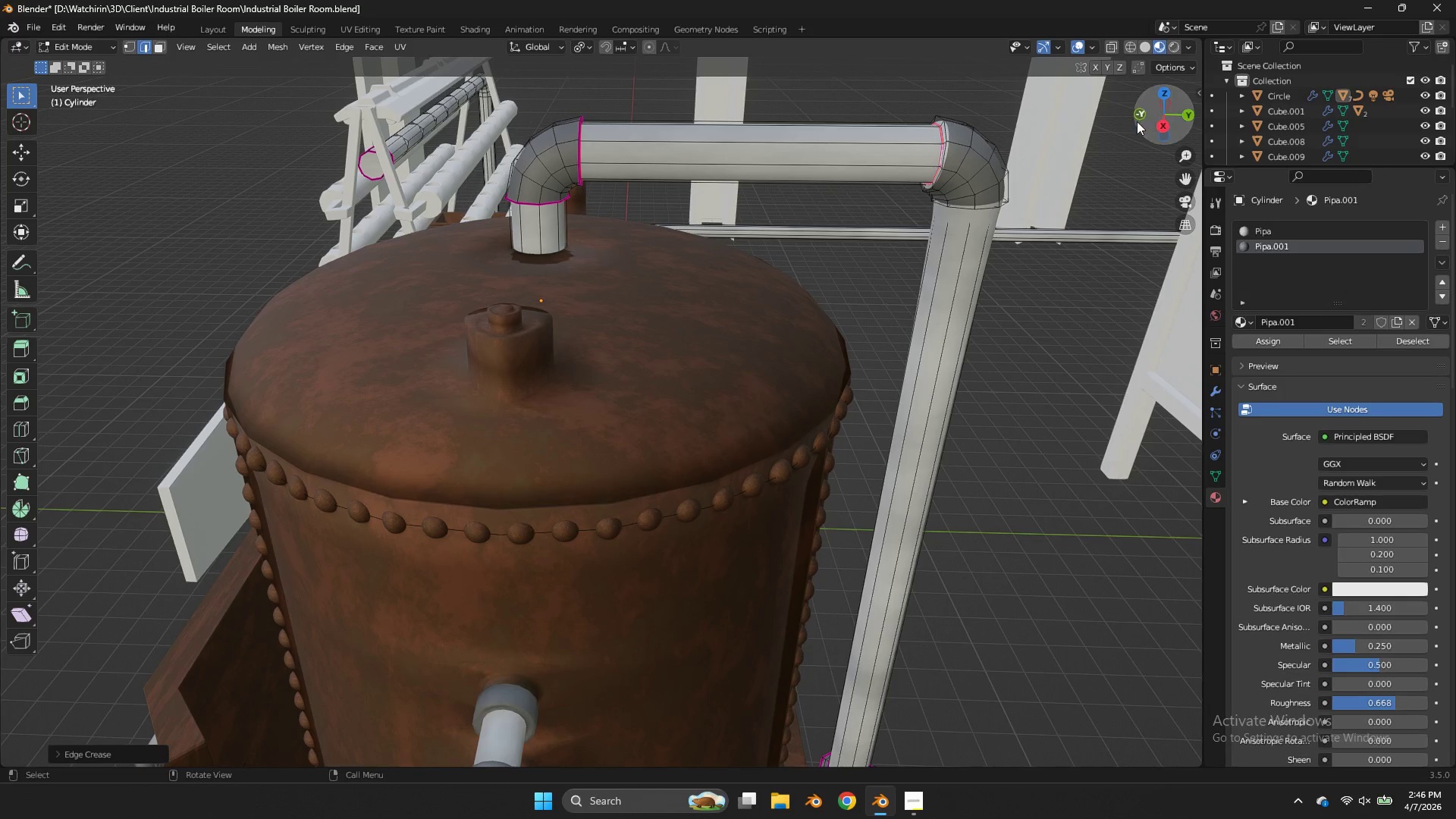 
left_click_drag(start_coordinate=[1141, 121], to_coordinate=[1070, 84])
 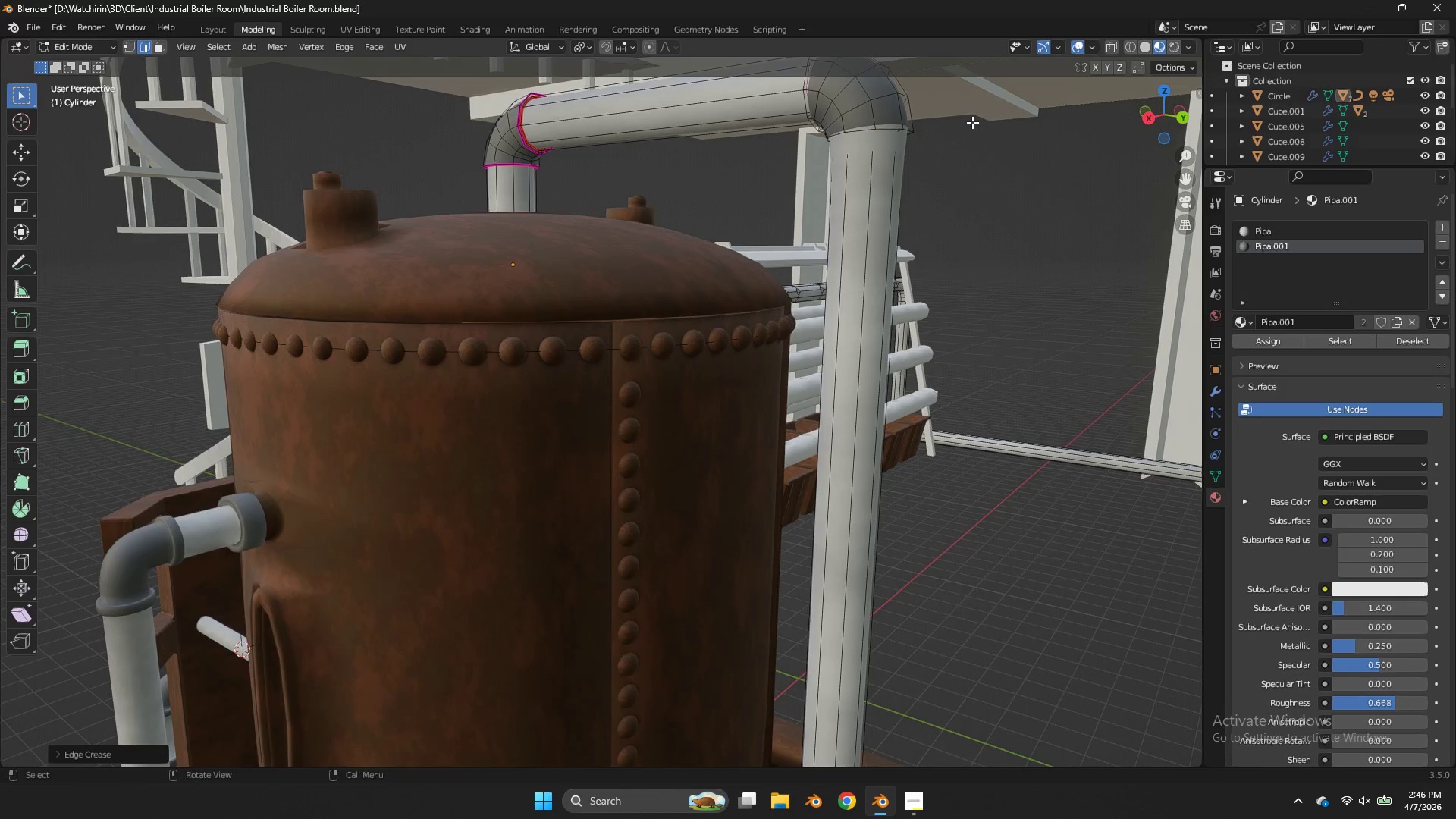 
hold_key(key=AltLeft, duration=1.02)
left_click([883, 134])
 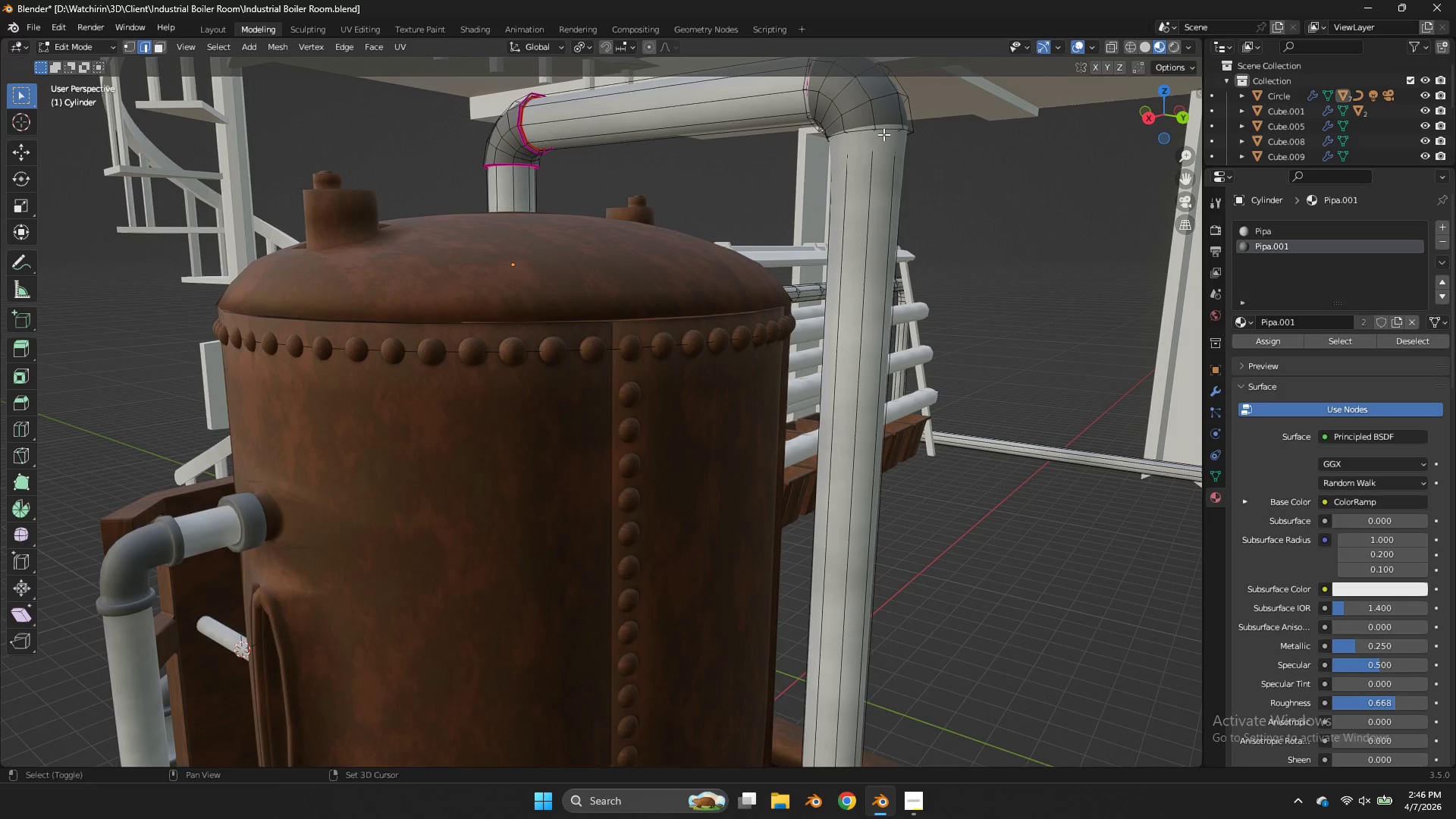 
key(Shift+E)
 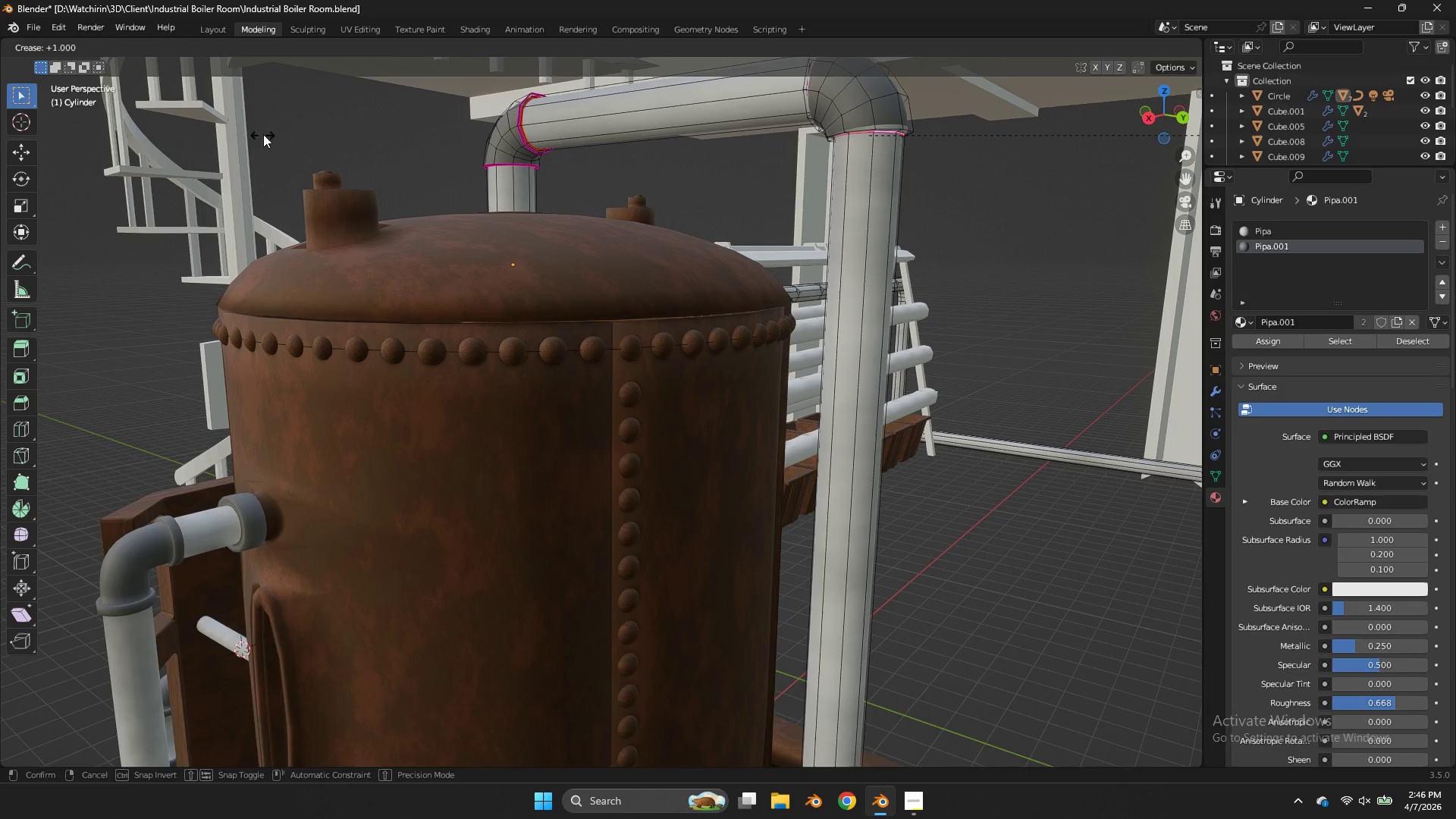 
left_click_drag(start_coordinate=[271, 133], to_coordinate=[275, 134])
 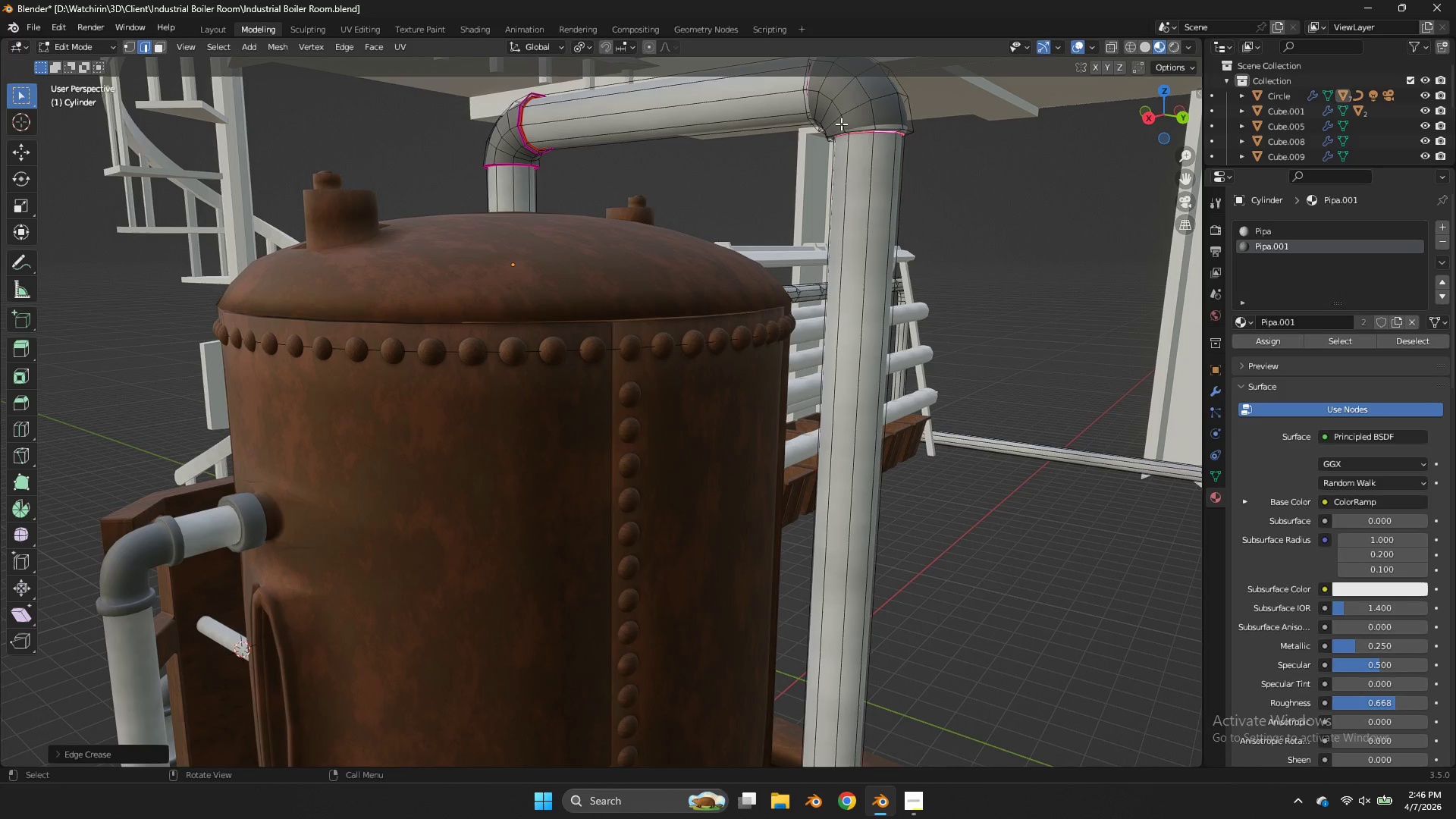 
hold_key(key=AltLeft, duration=0.64)
 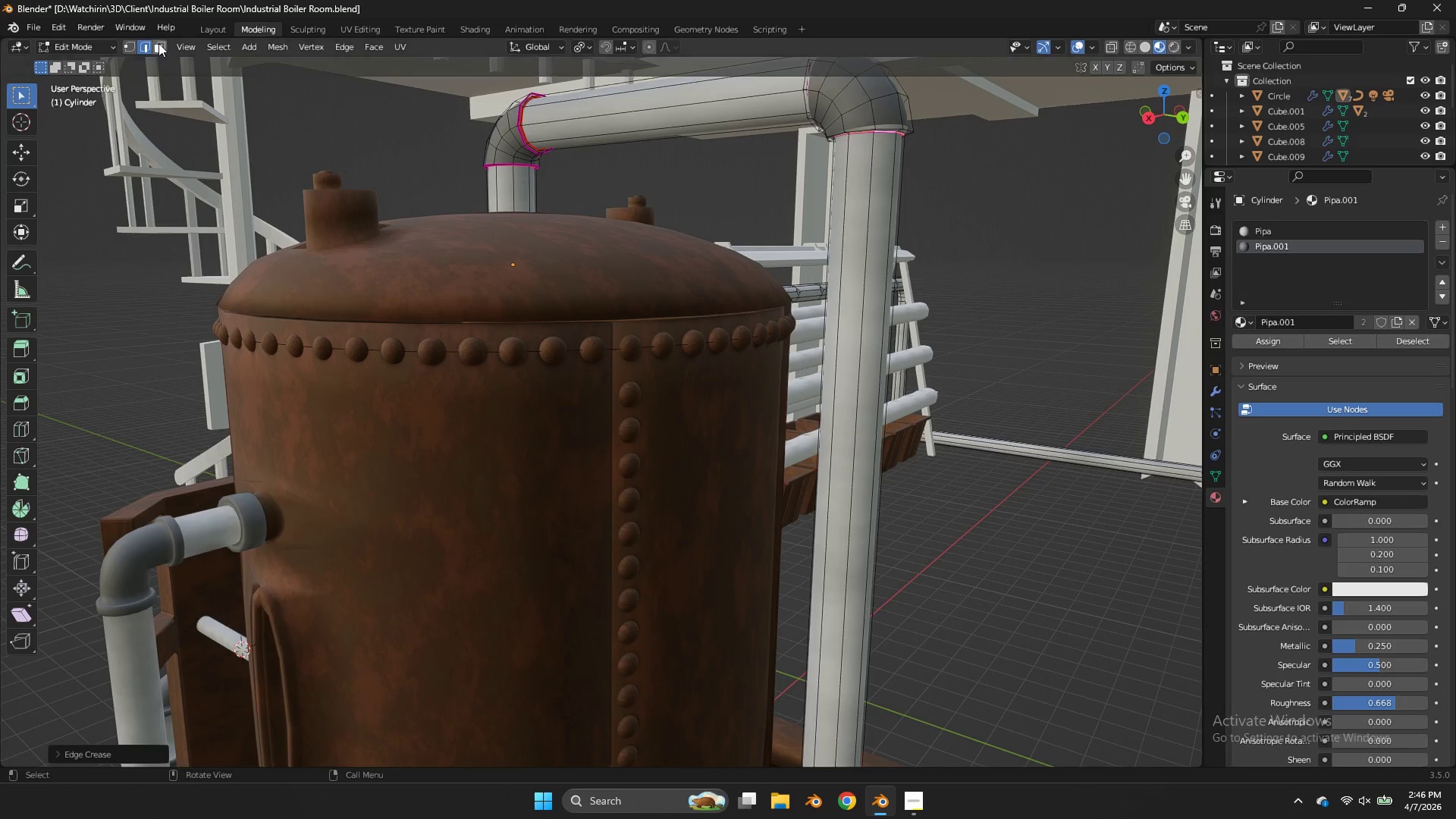 
key(Alt+Shift+ShiftLeft)
 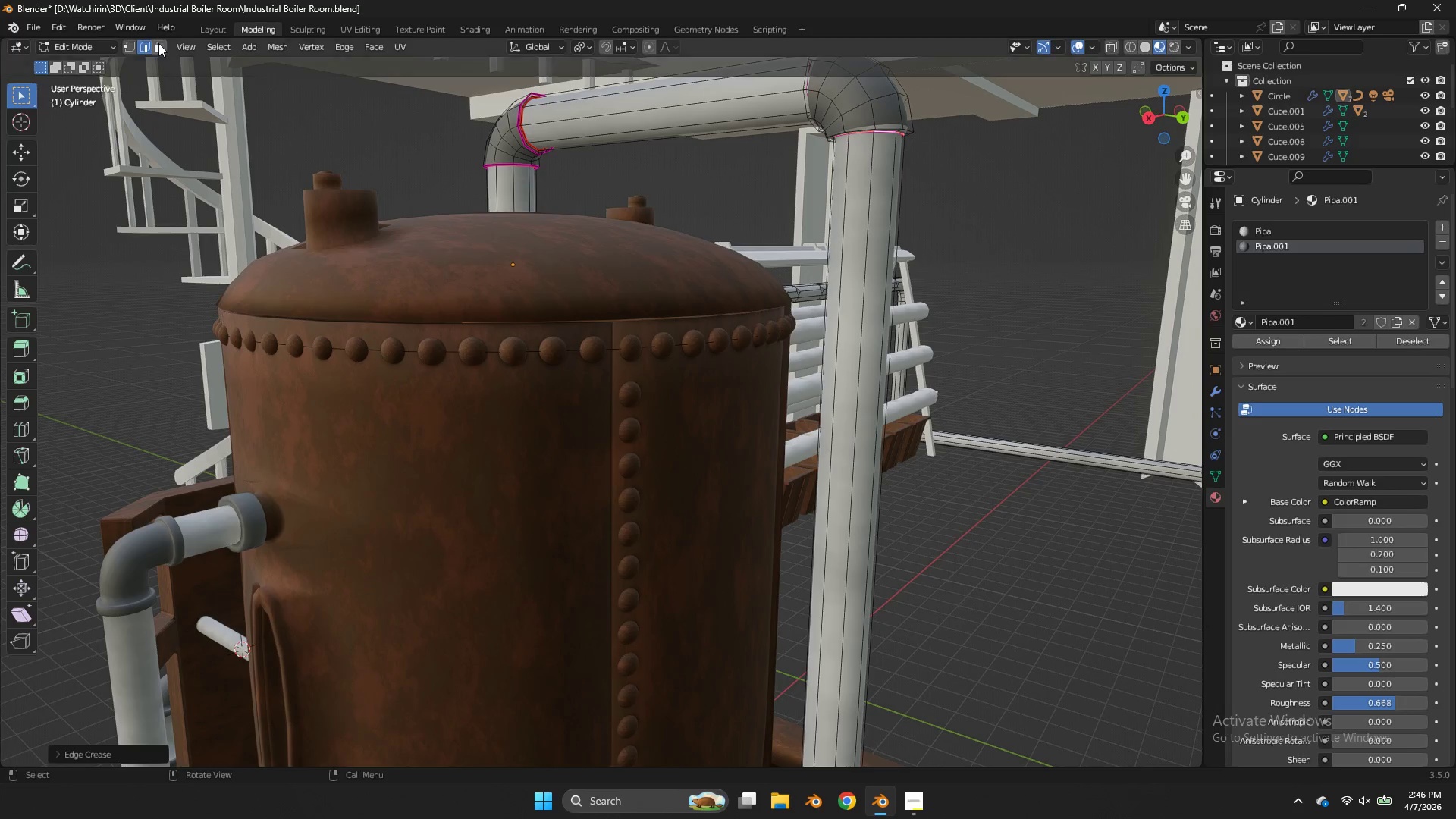 
left_click([158, 46])
 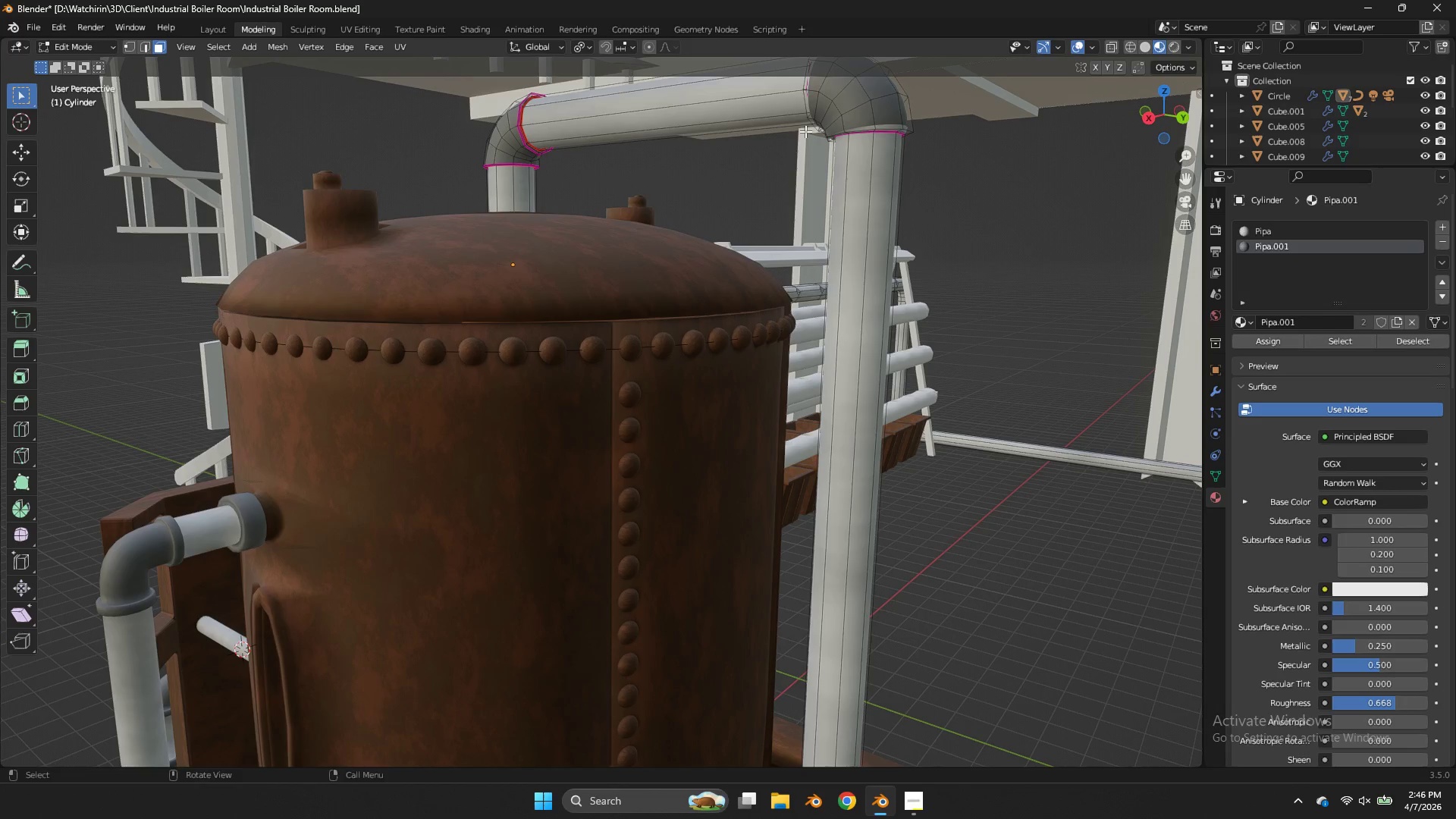 
hold_key(key=AltLeft, duration=1.5)
left_click([898, 130])
 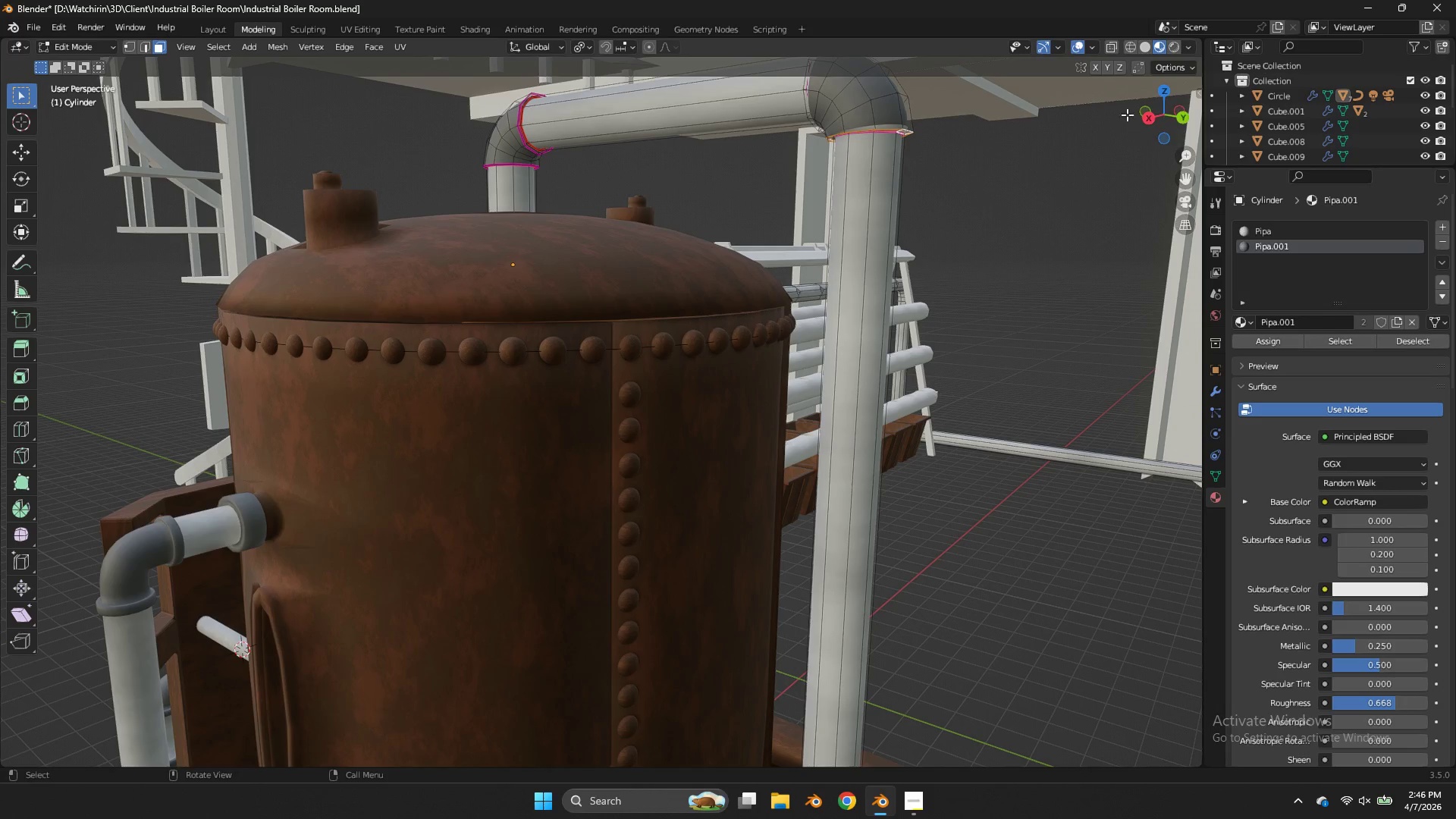 
left_click_drag(start_coordinate=[1153, 112], to_coordinate=[73, 148])
 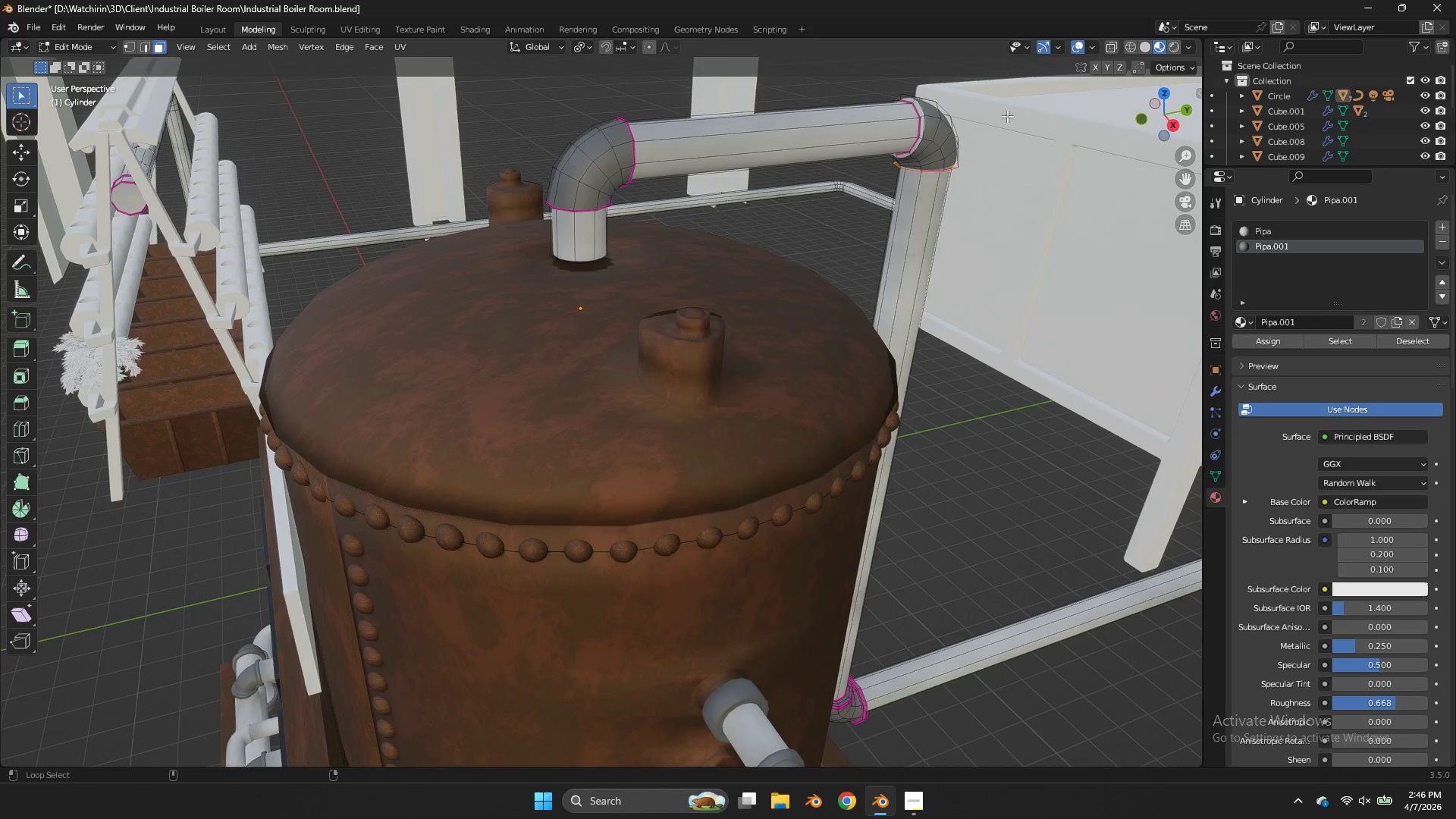 
hold_key(key=ShiftLeft, duration=1.94)
hold_key(key=AltLeft, duration=1.83)
left_click([921, 116])
 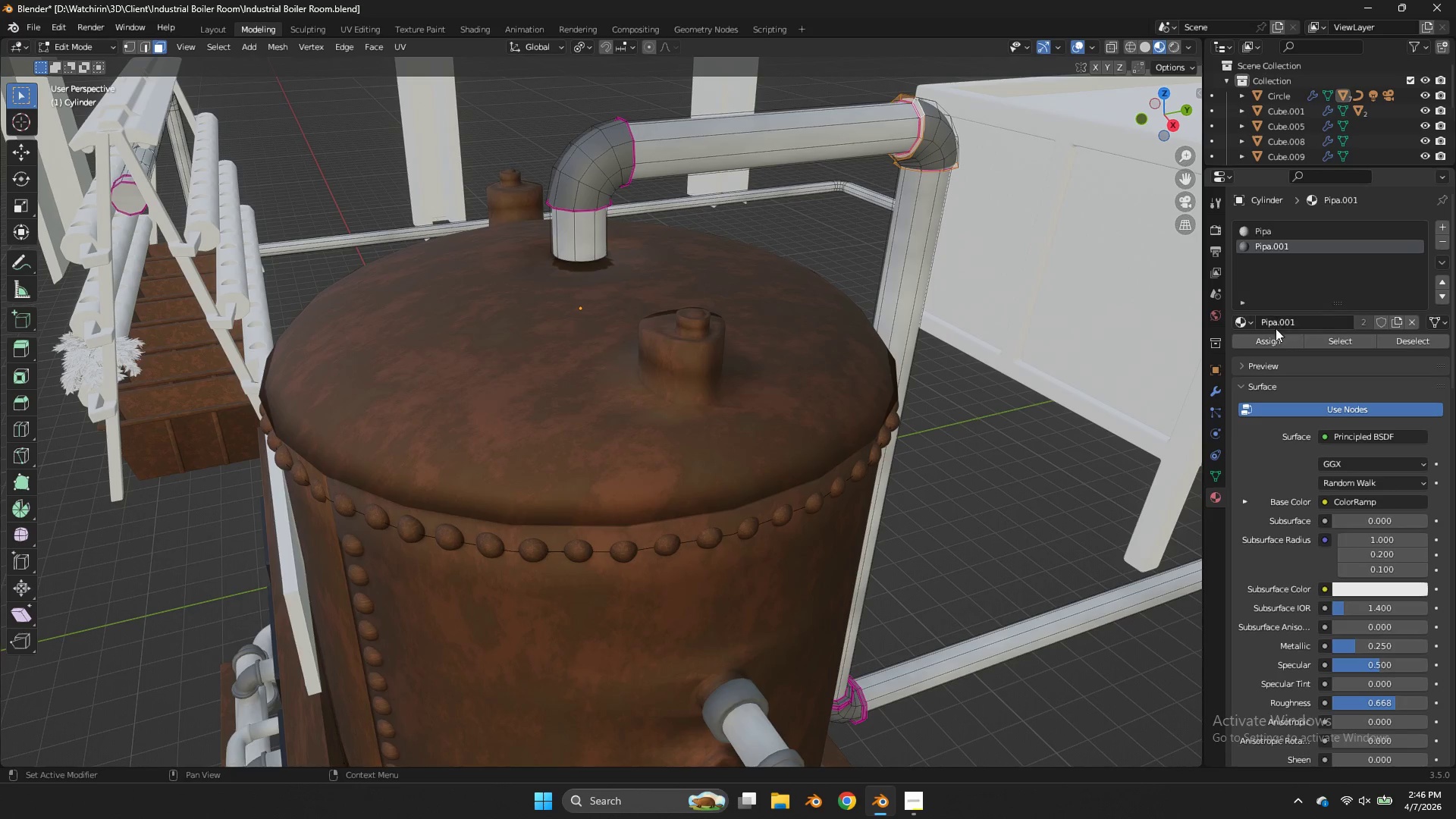 
left_click([1276, 335])
 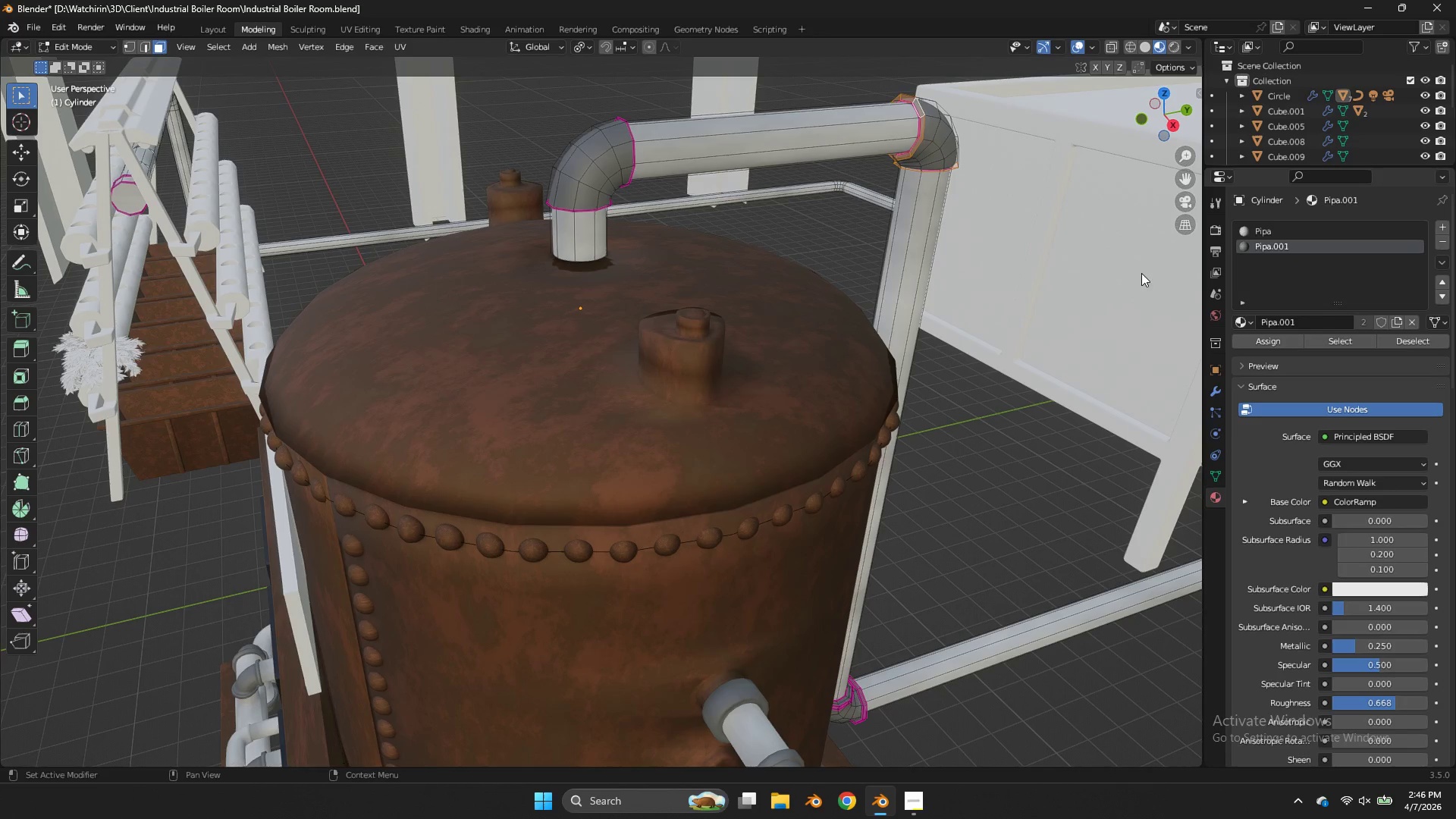 
key(Control+ControlLeft)
 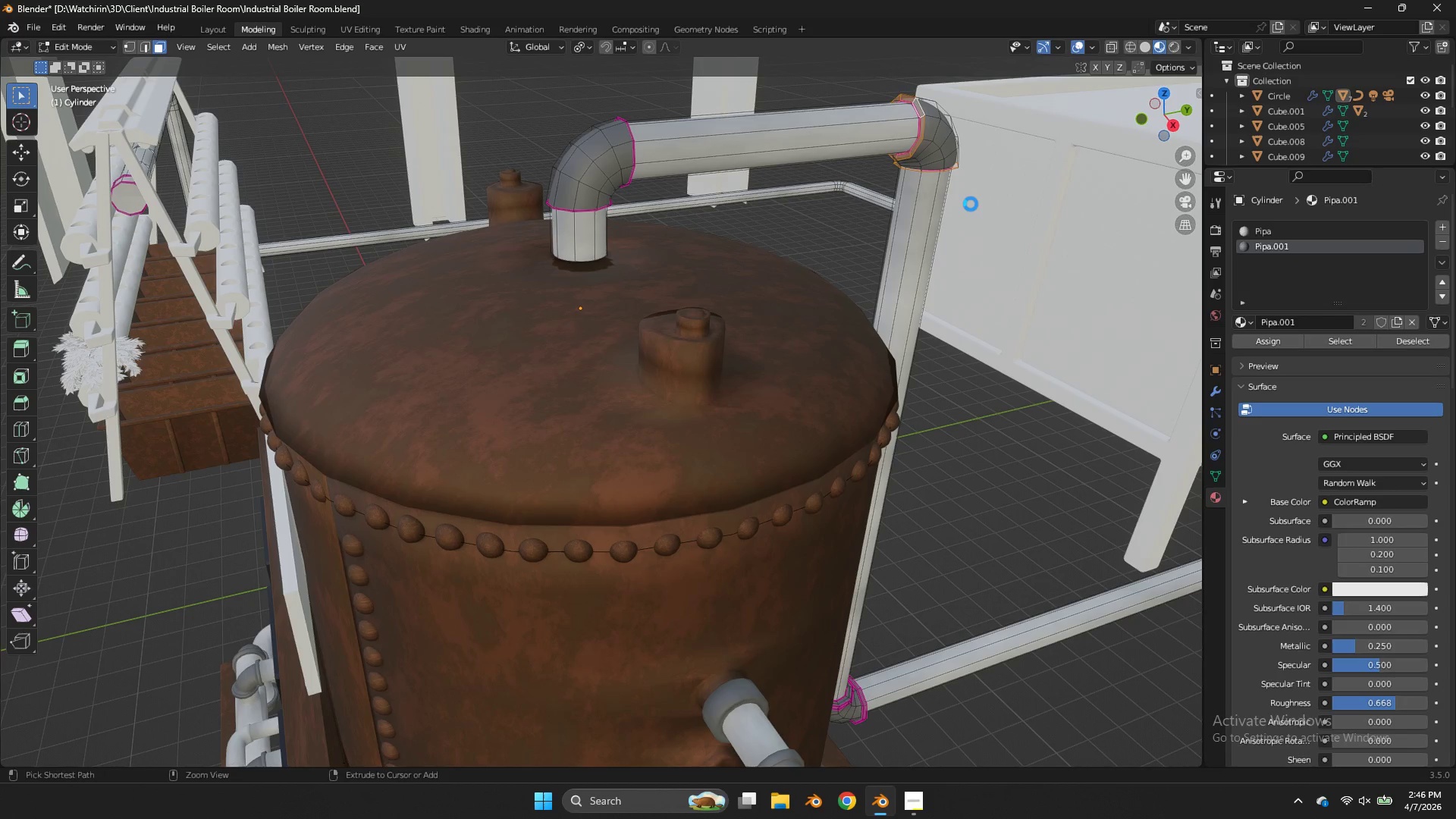 
key(Control+S)
 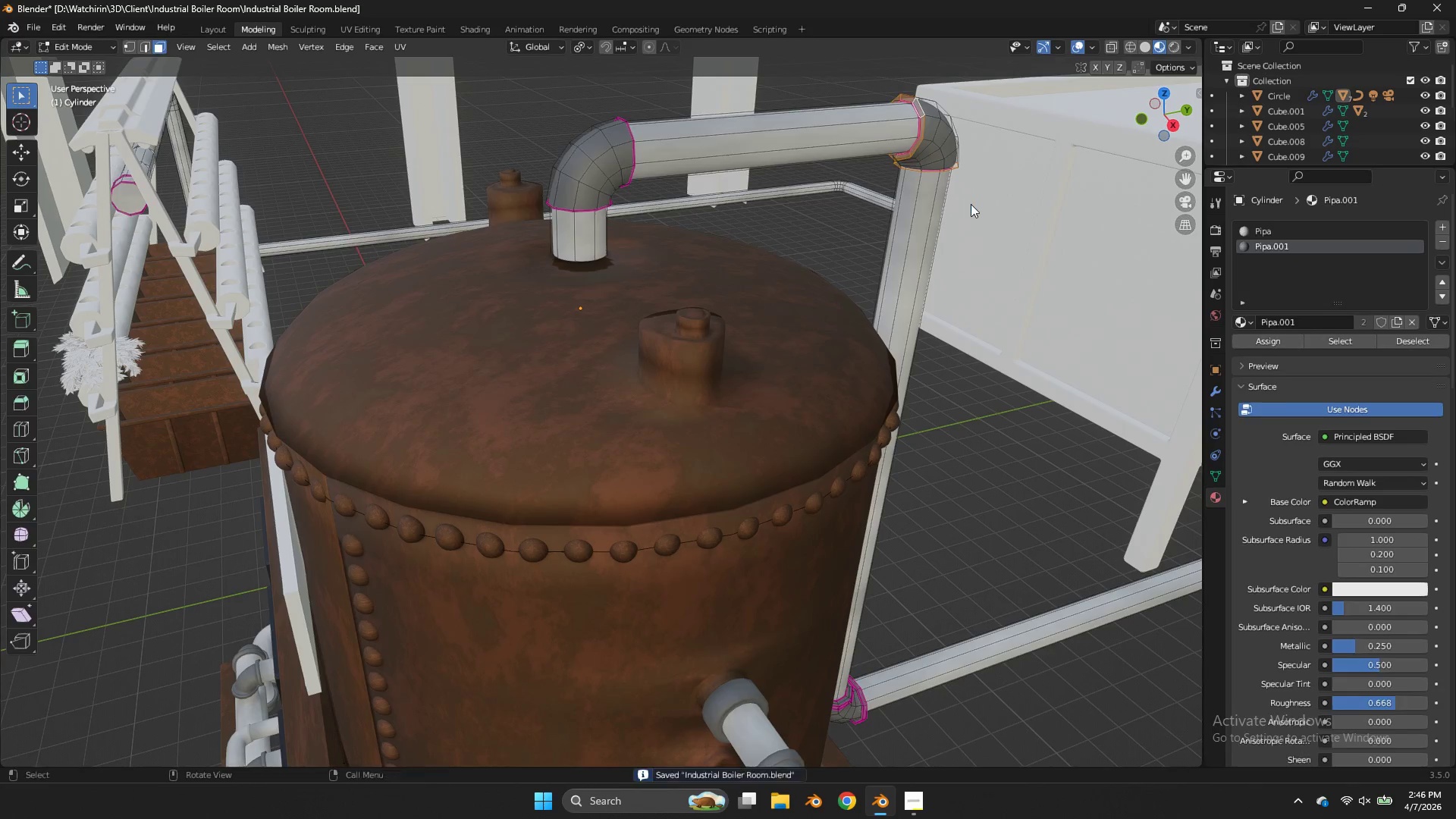 
key(Tab)
 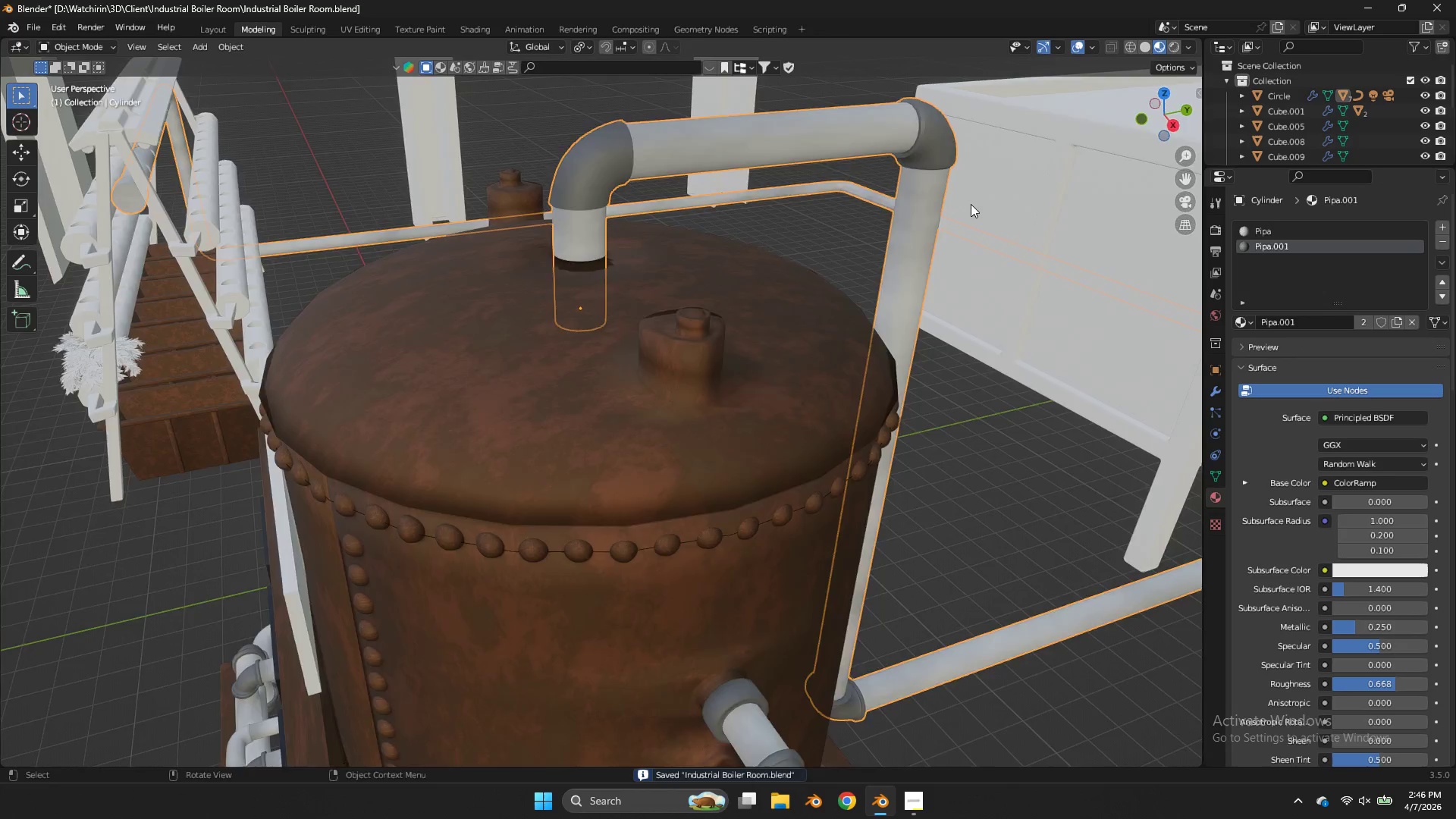 
key(Control+ControlLeft)
 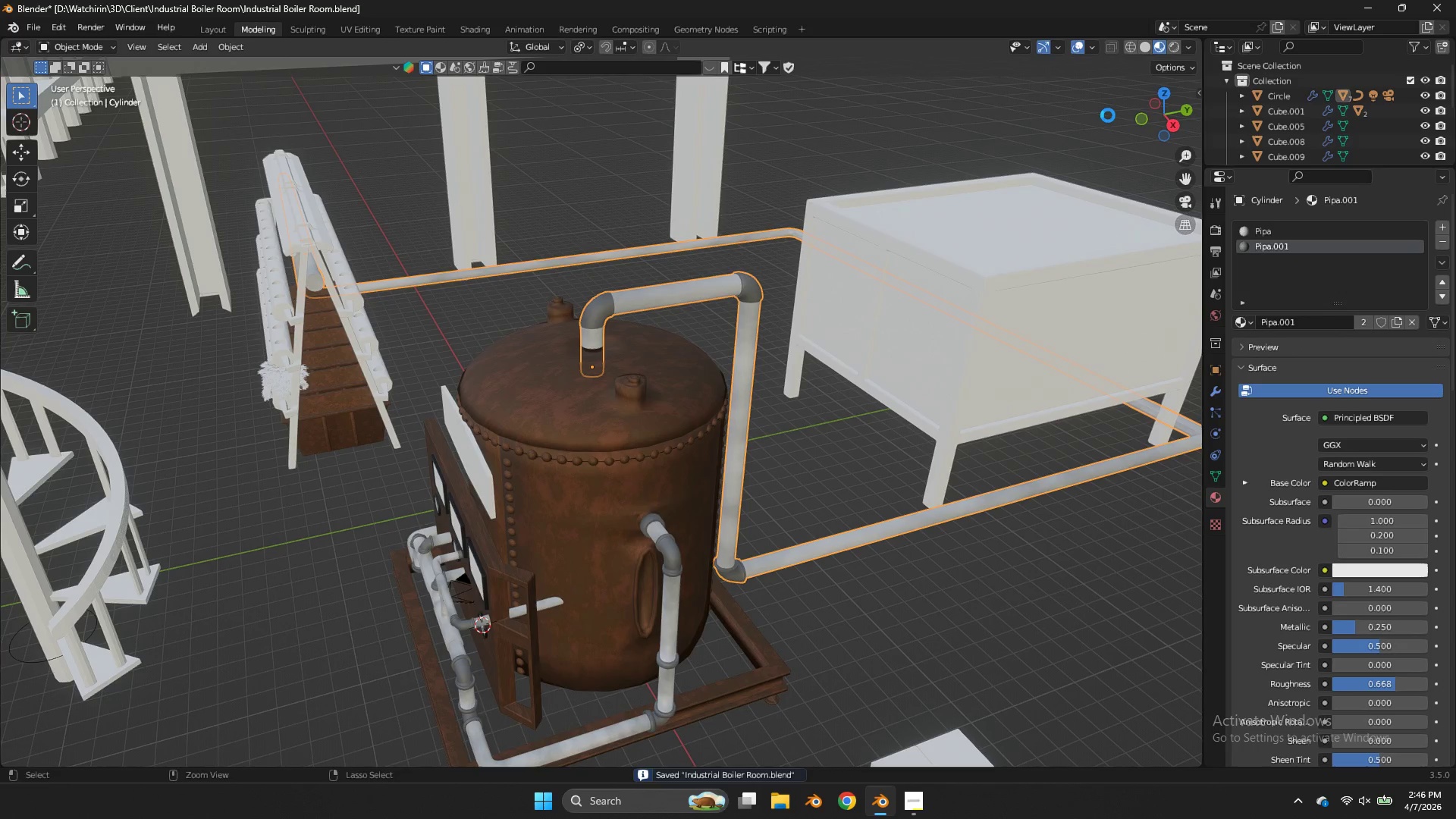 
key(Control+S)
 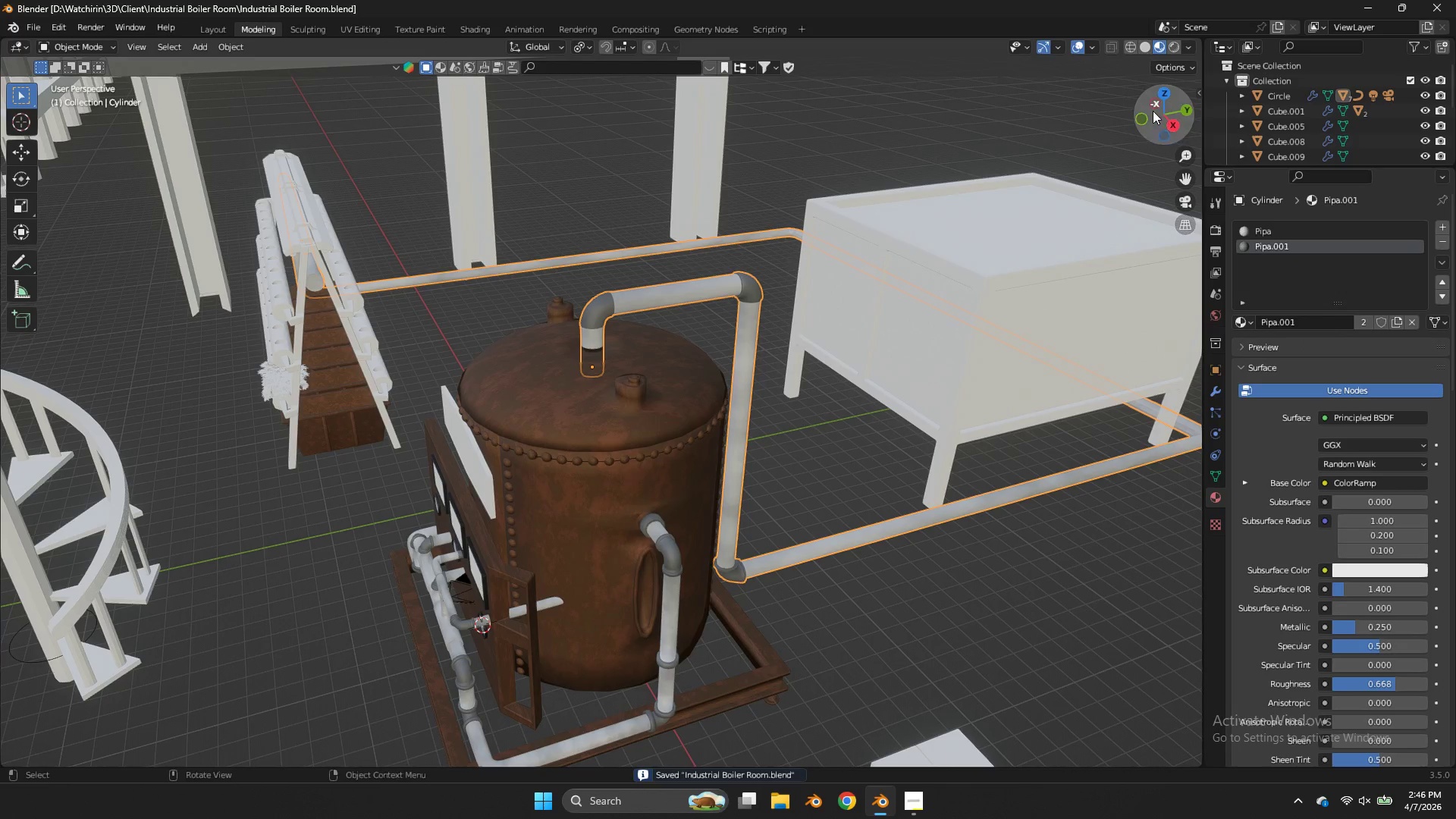 
scroll: coordinate [971, 204], scroll_direction: down, amount: 4.0
 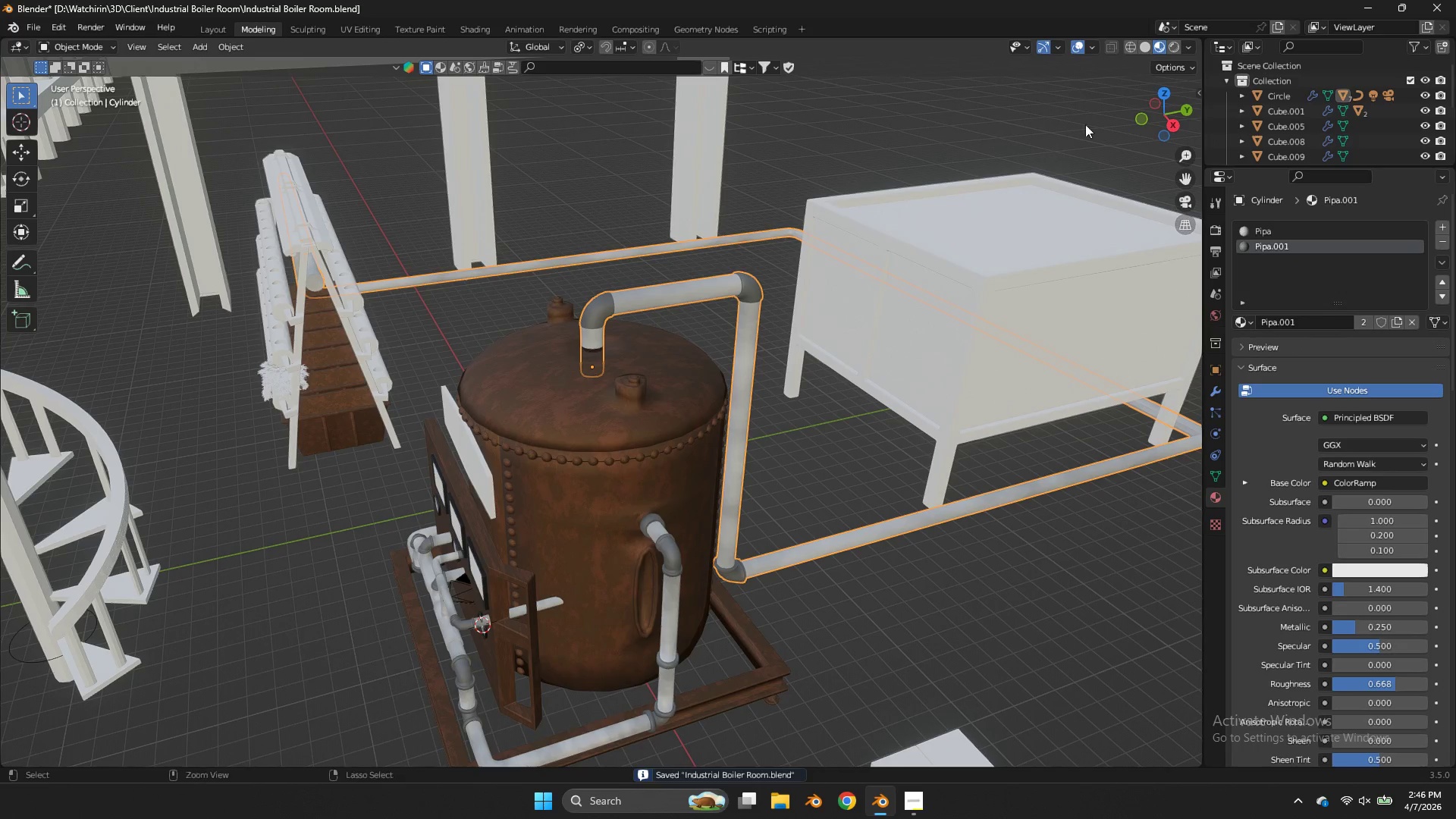 
left_click_drag(start_coordinate=[1154, 112], to_coordinate=[1068, 756])
 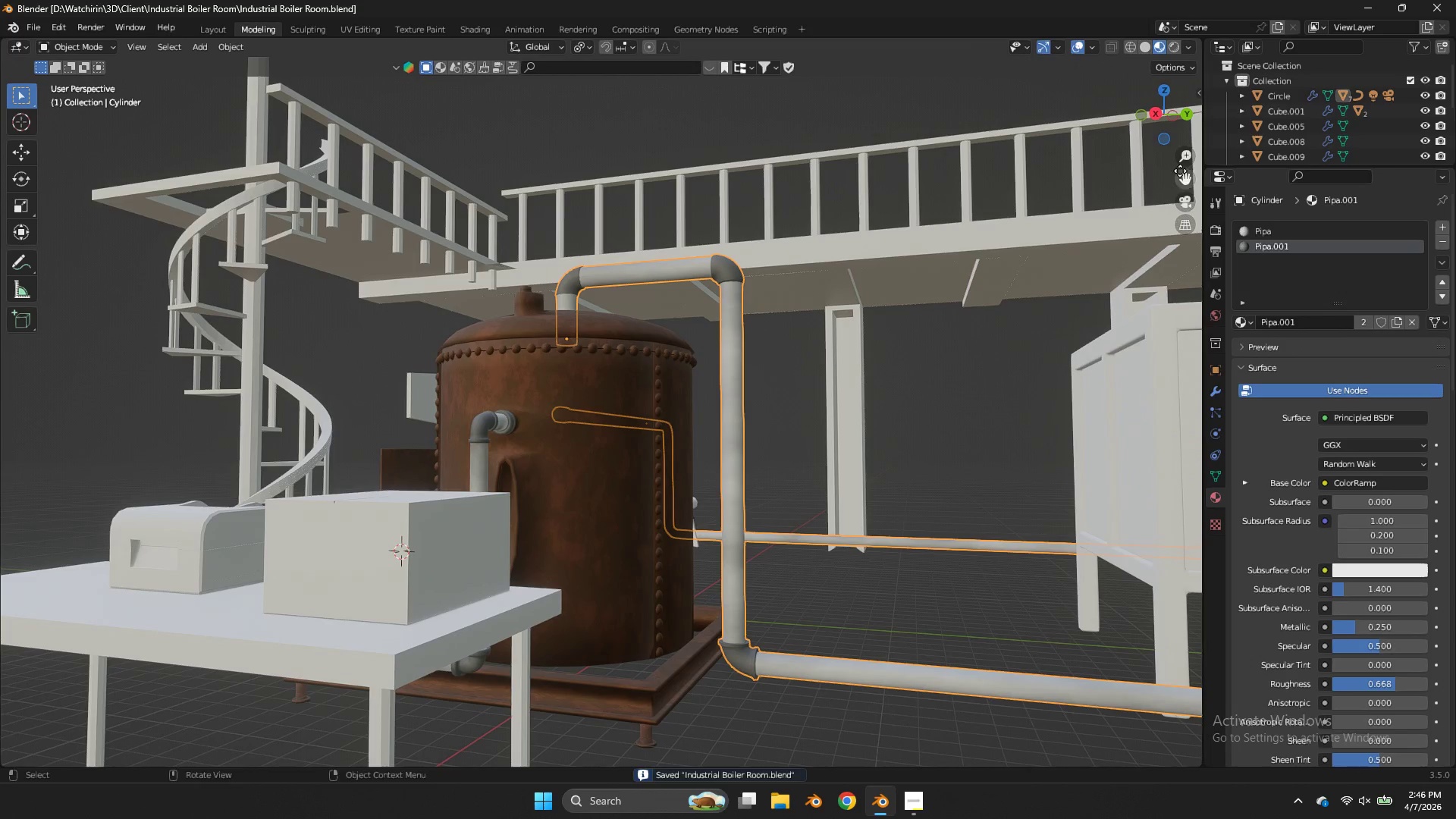 
left_click_drag(start_coordinate=[1180, 171], to_coordinate=[463, 696])
 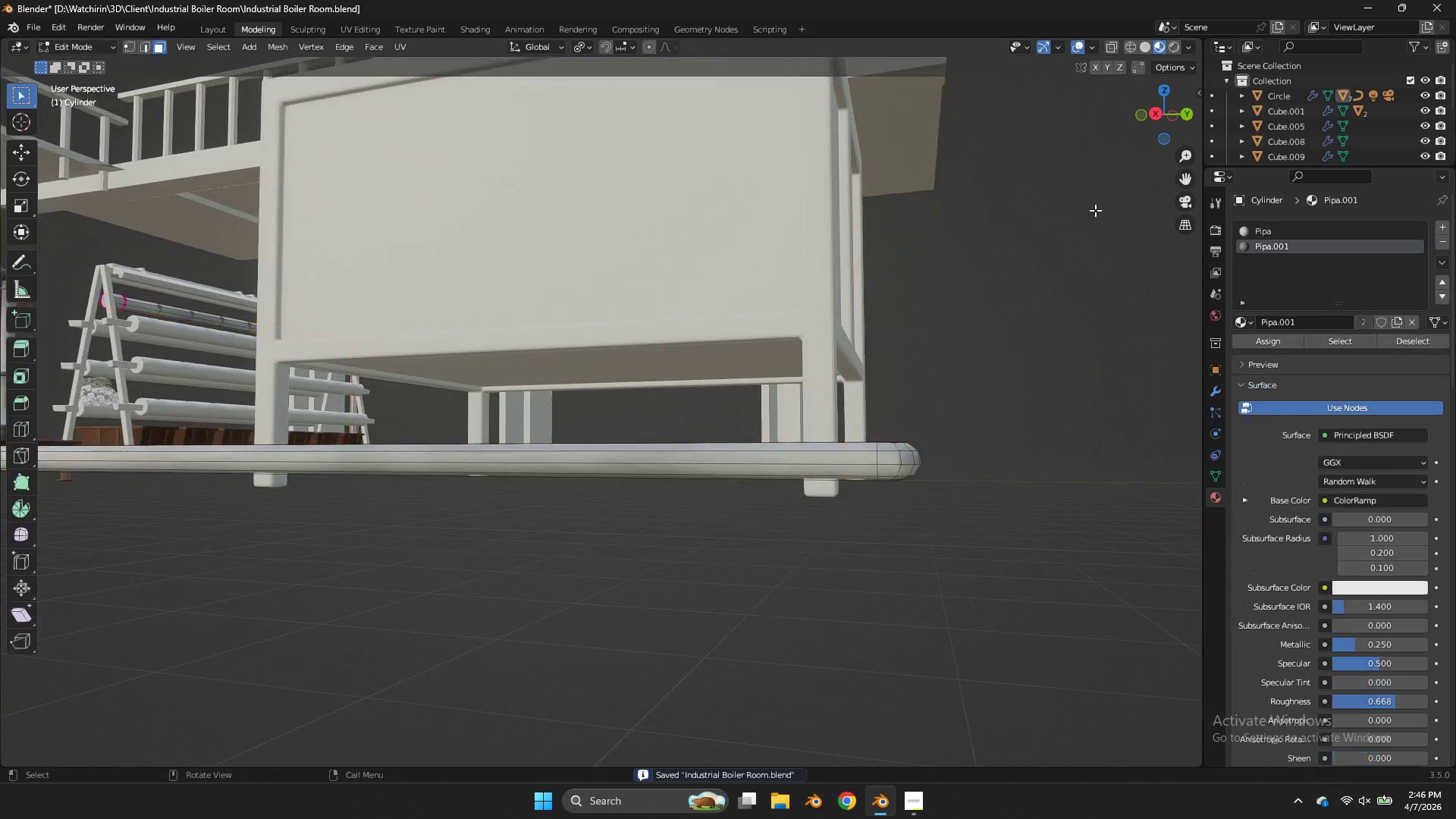 
key(Tab)
 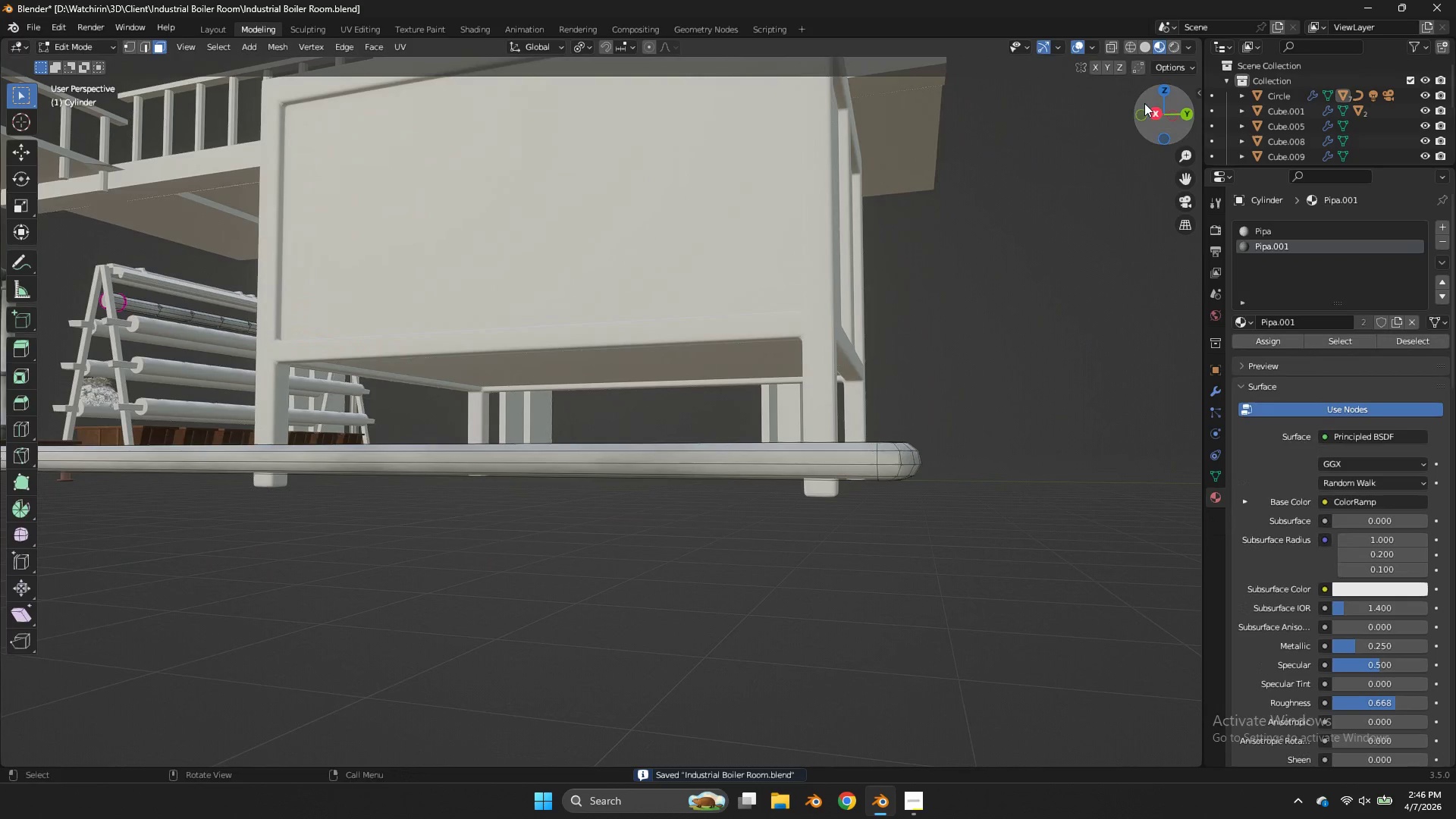 
left_click_drag(start_coordinate=[1144, 103], to_coordinate=[1166, 135])
 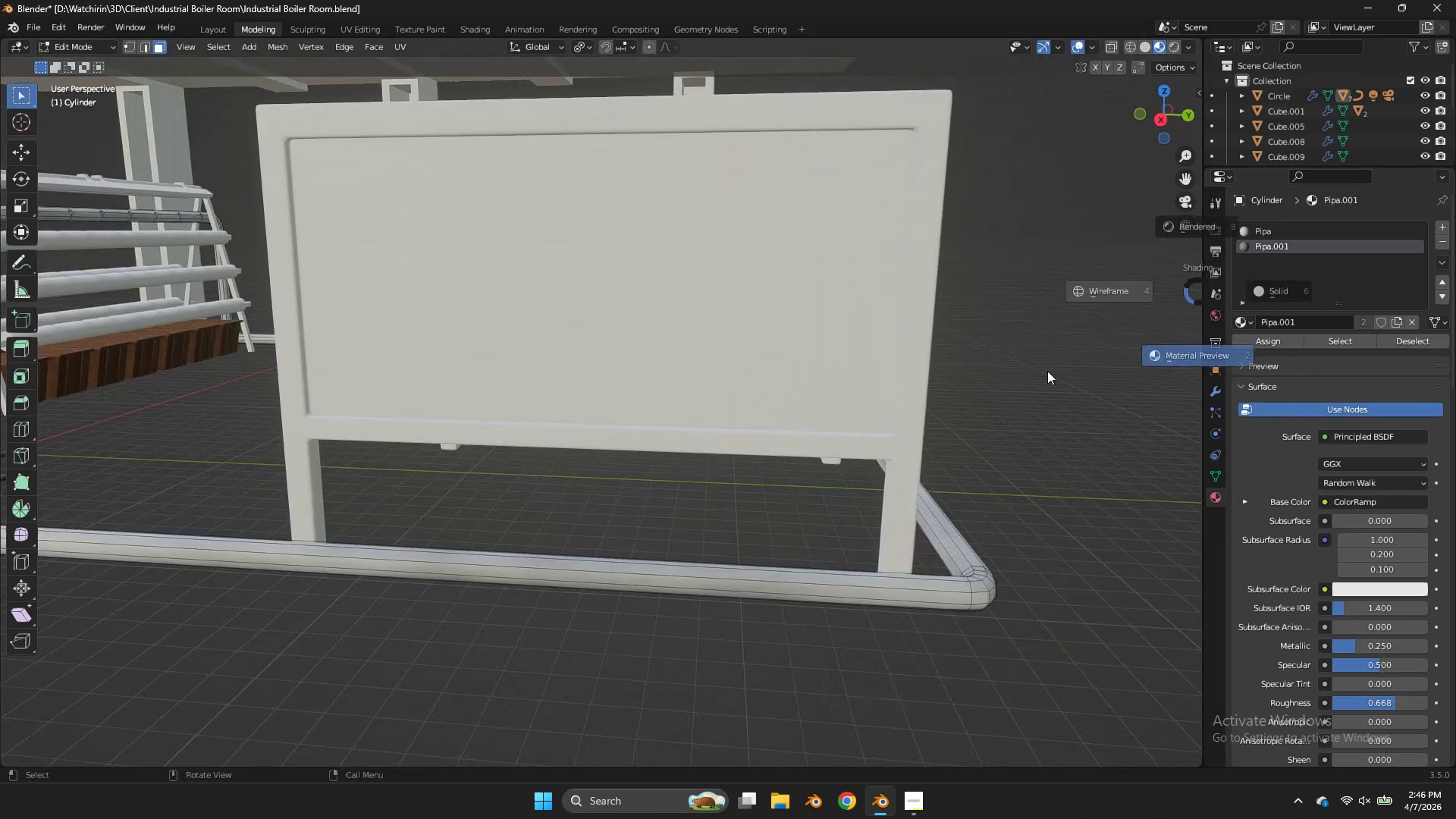 
key(Z)
 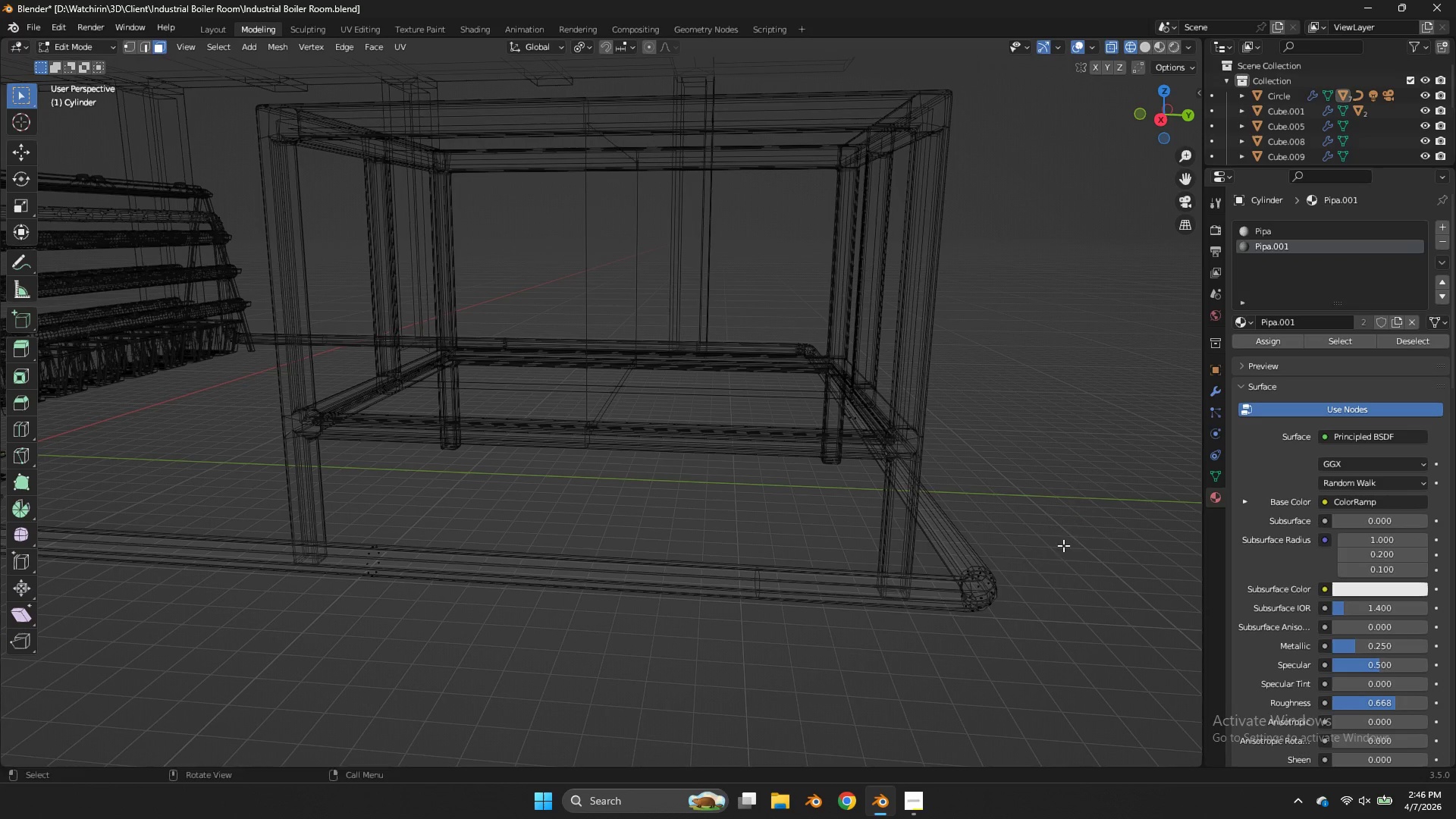 
left_click_drag(start_coordinate=[1061, 545], to_coordinate=[862, 619])
 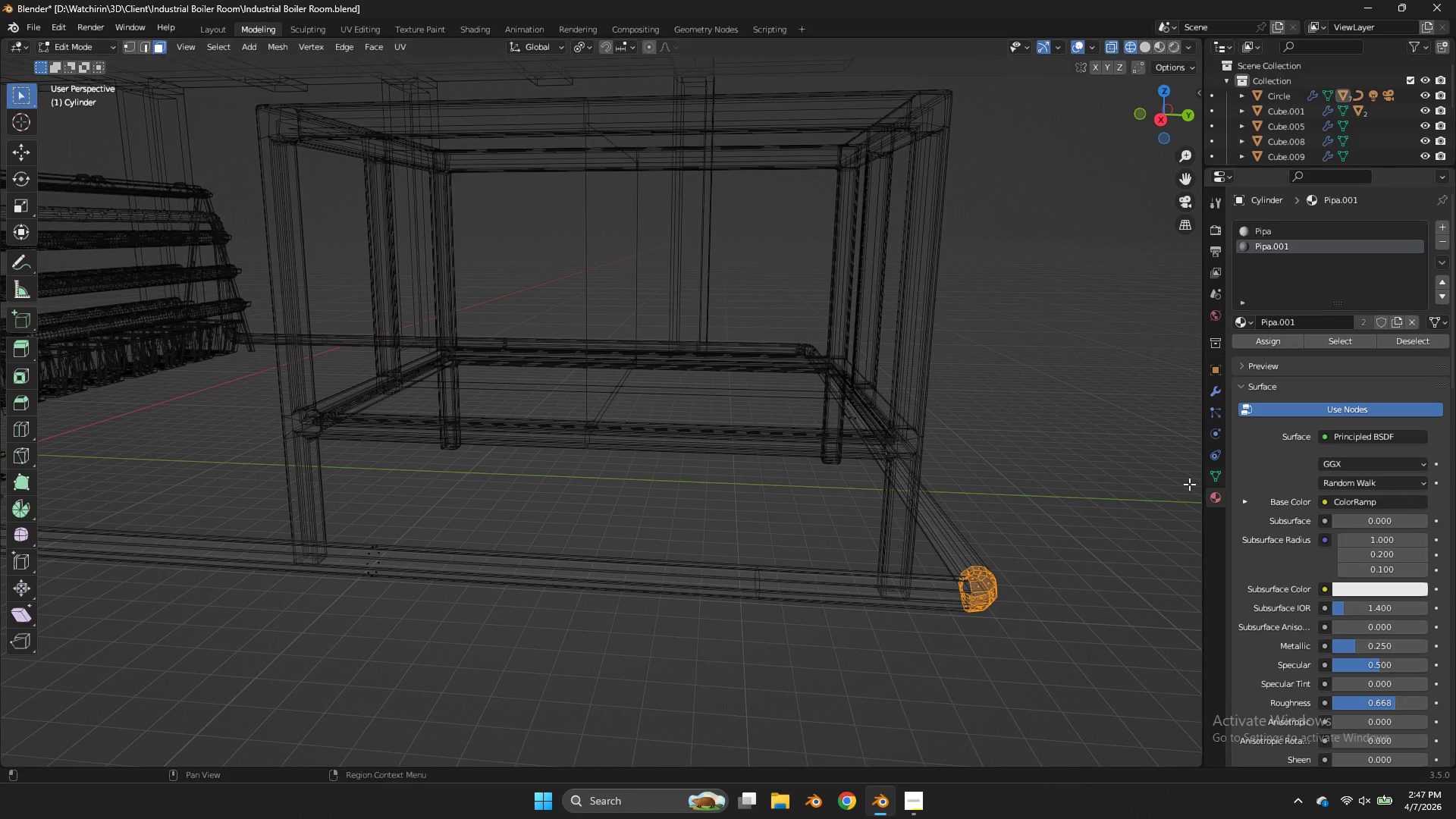 
left_click([1280, 339])
 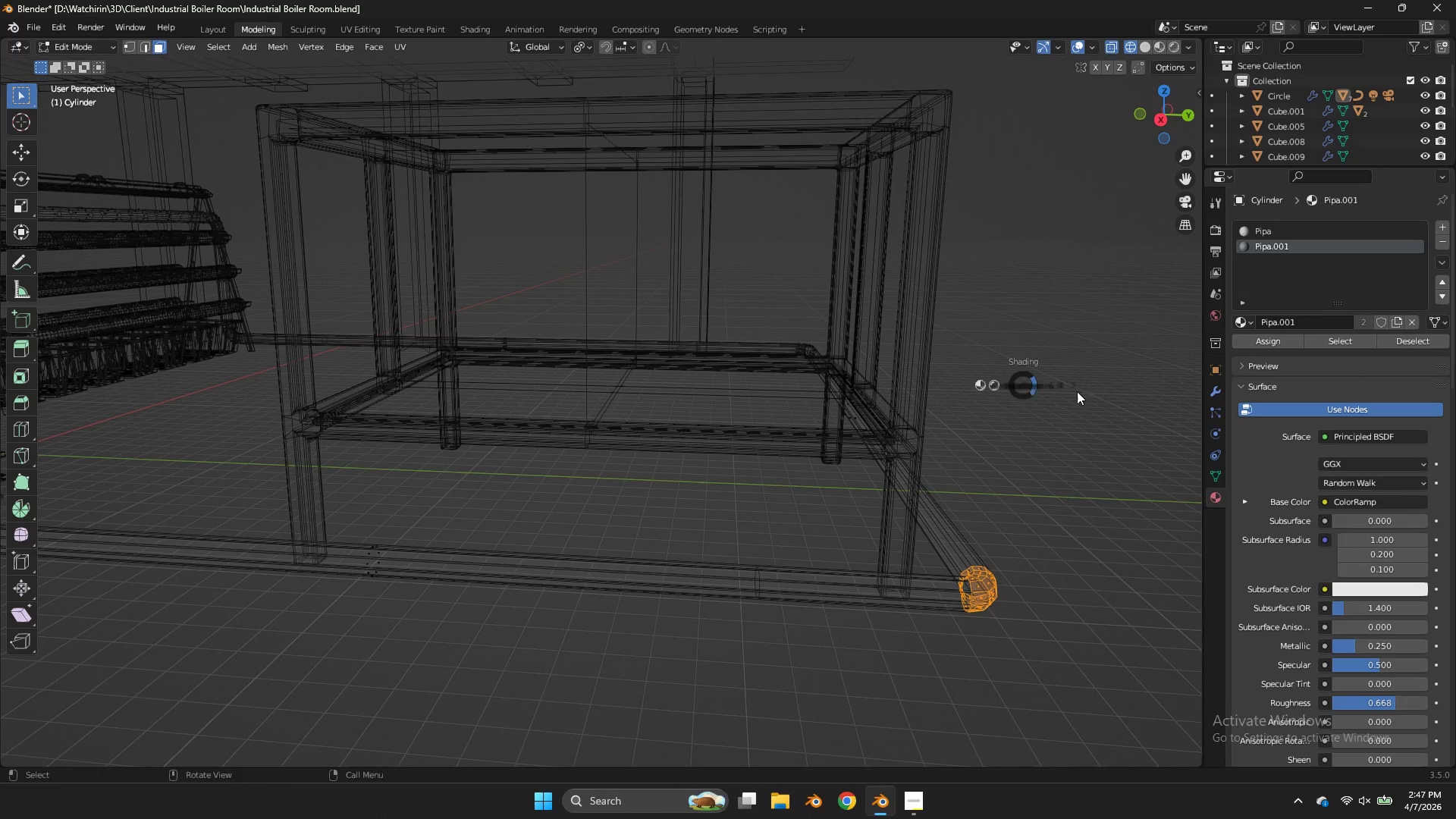 
type(ze)
 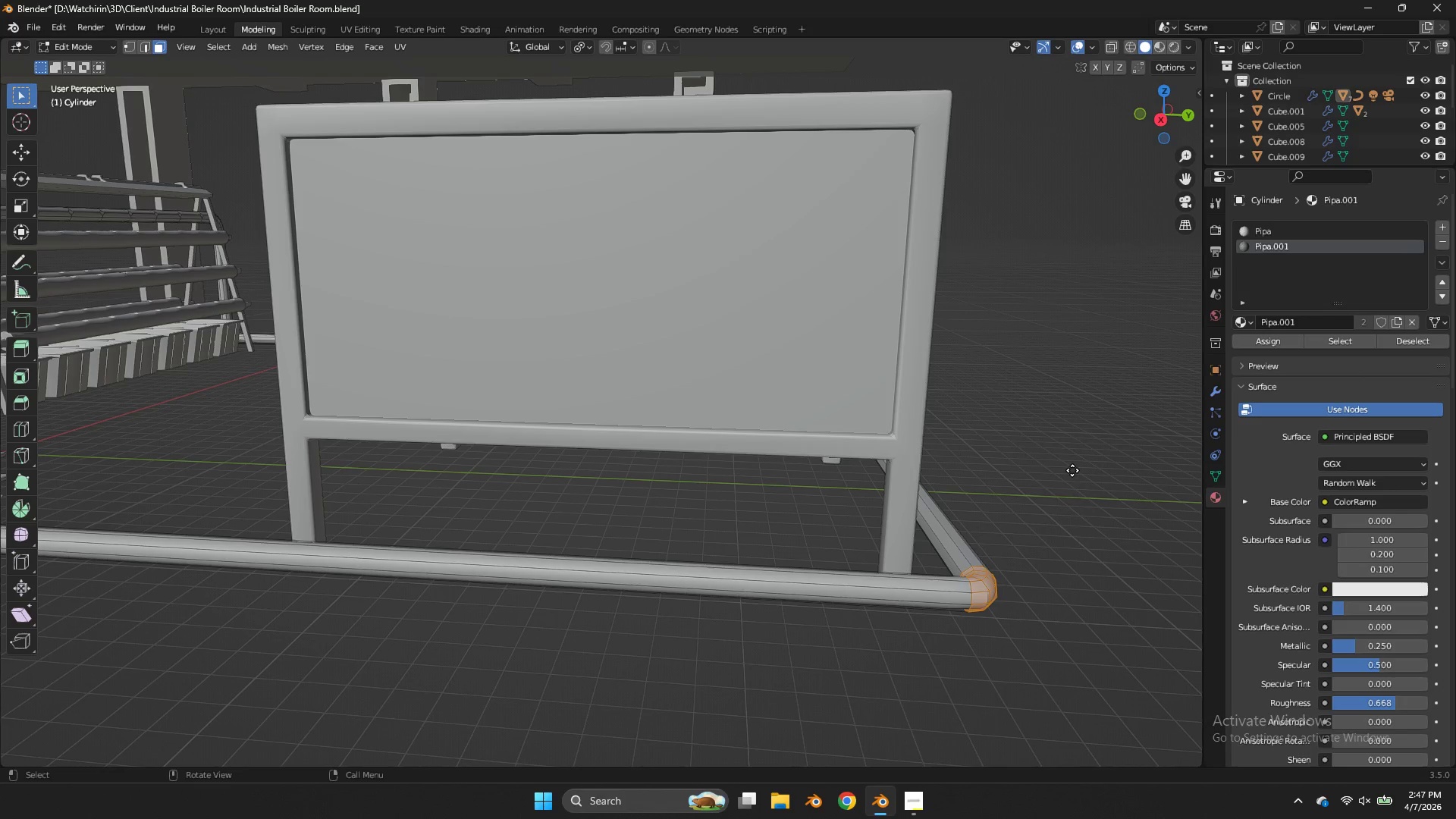 
right_click([1072, 470])
 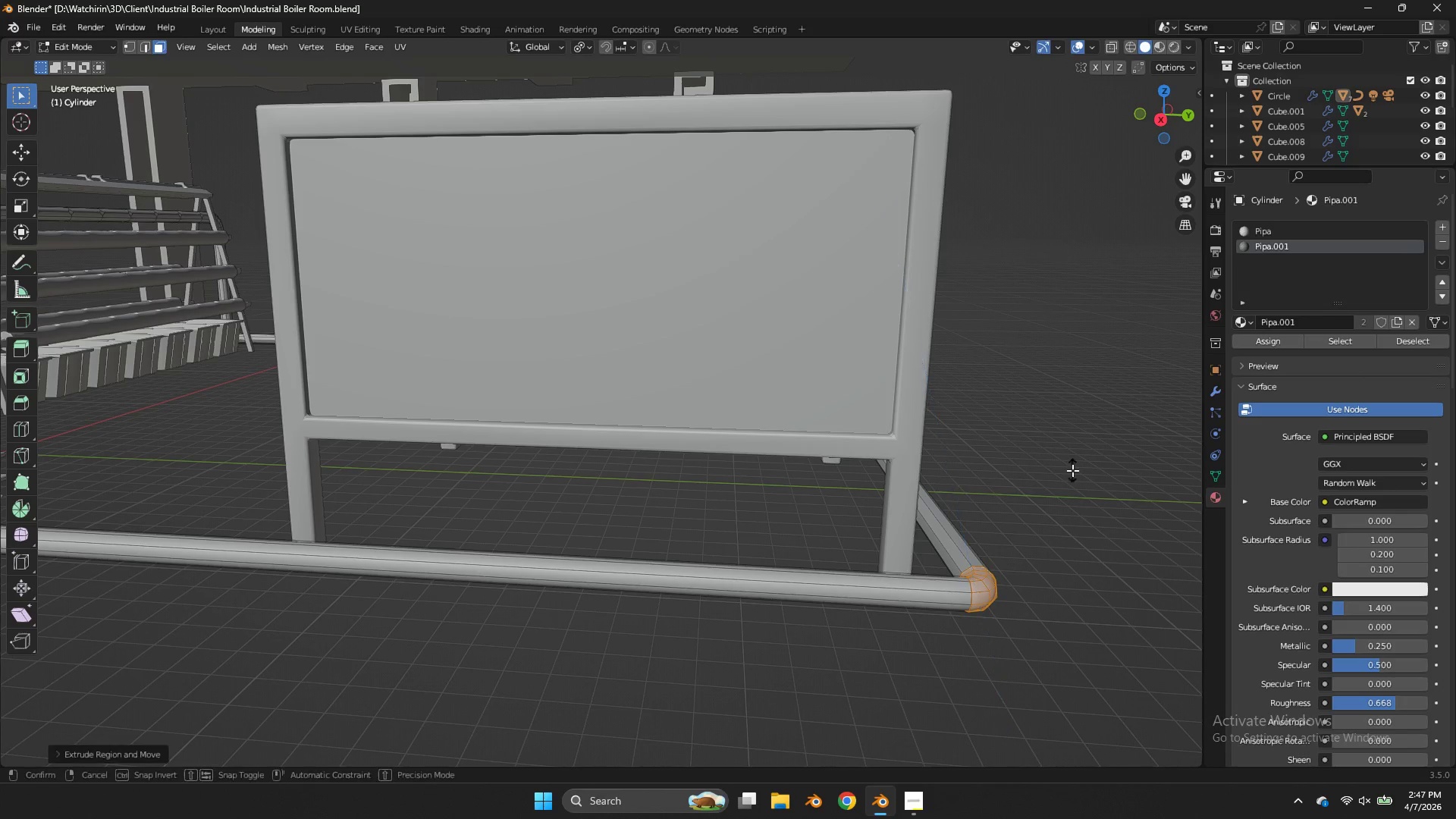 
key(Alt+AltLeft)
 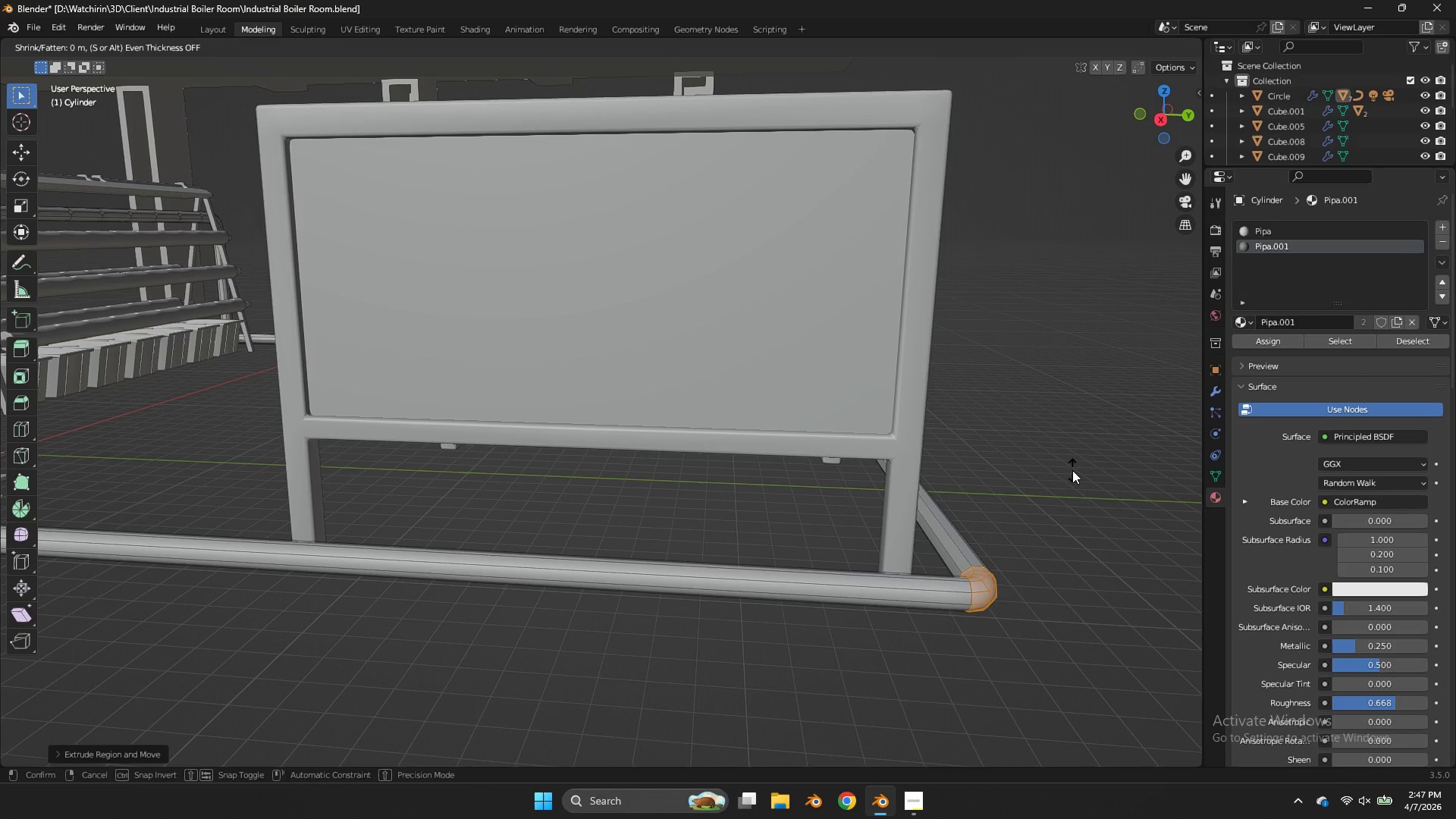 
key(Alt+S)
 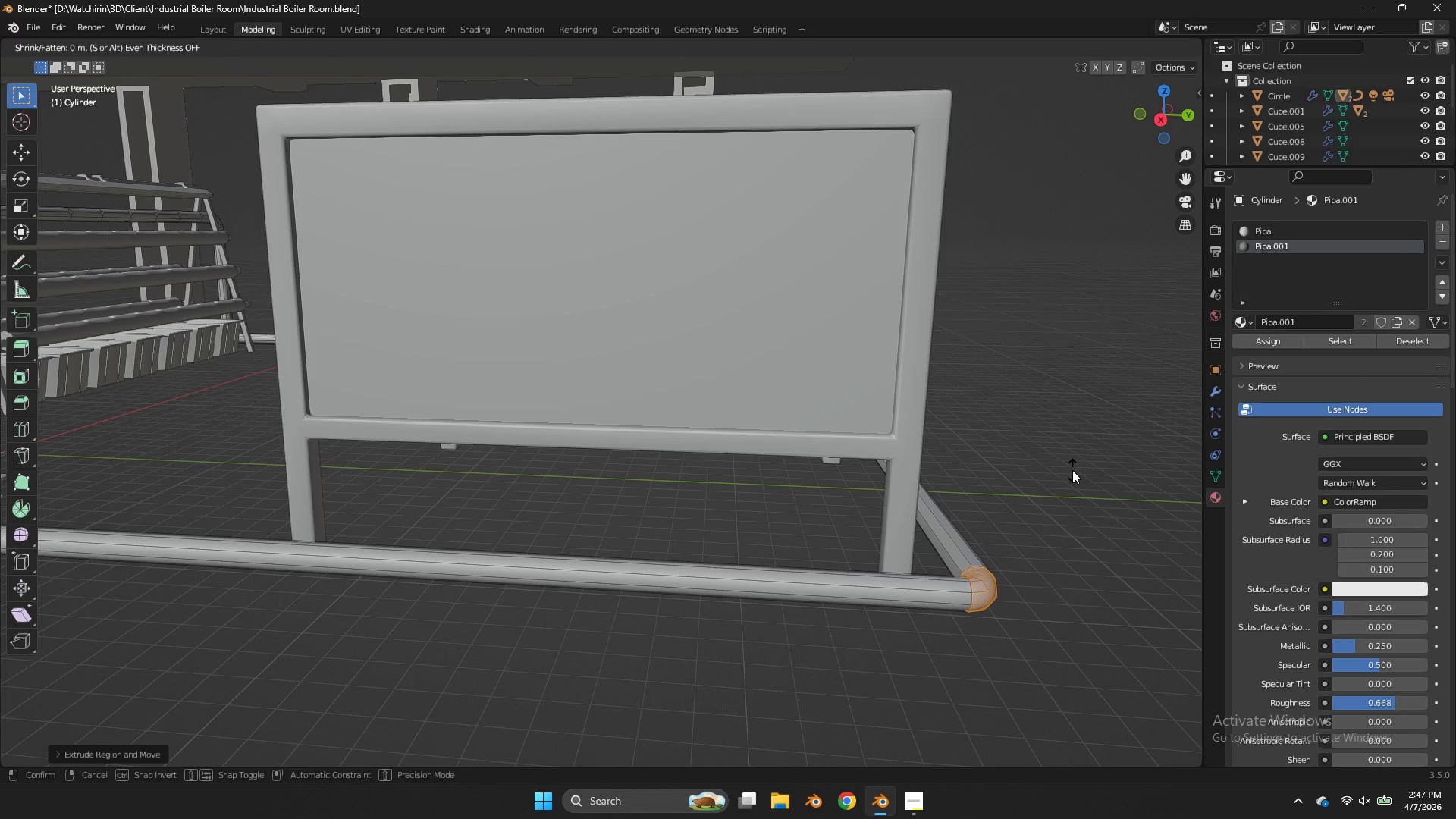 
hold_key(key=ShiftLeft, duration=1.25)
left_click([1175, 419])
 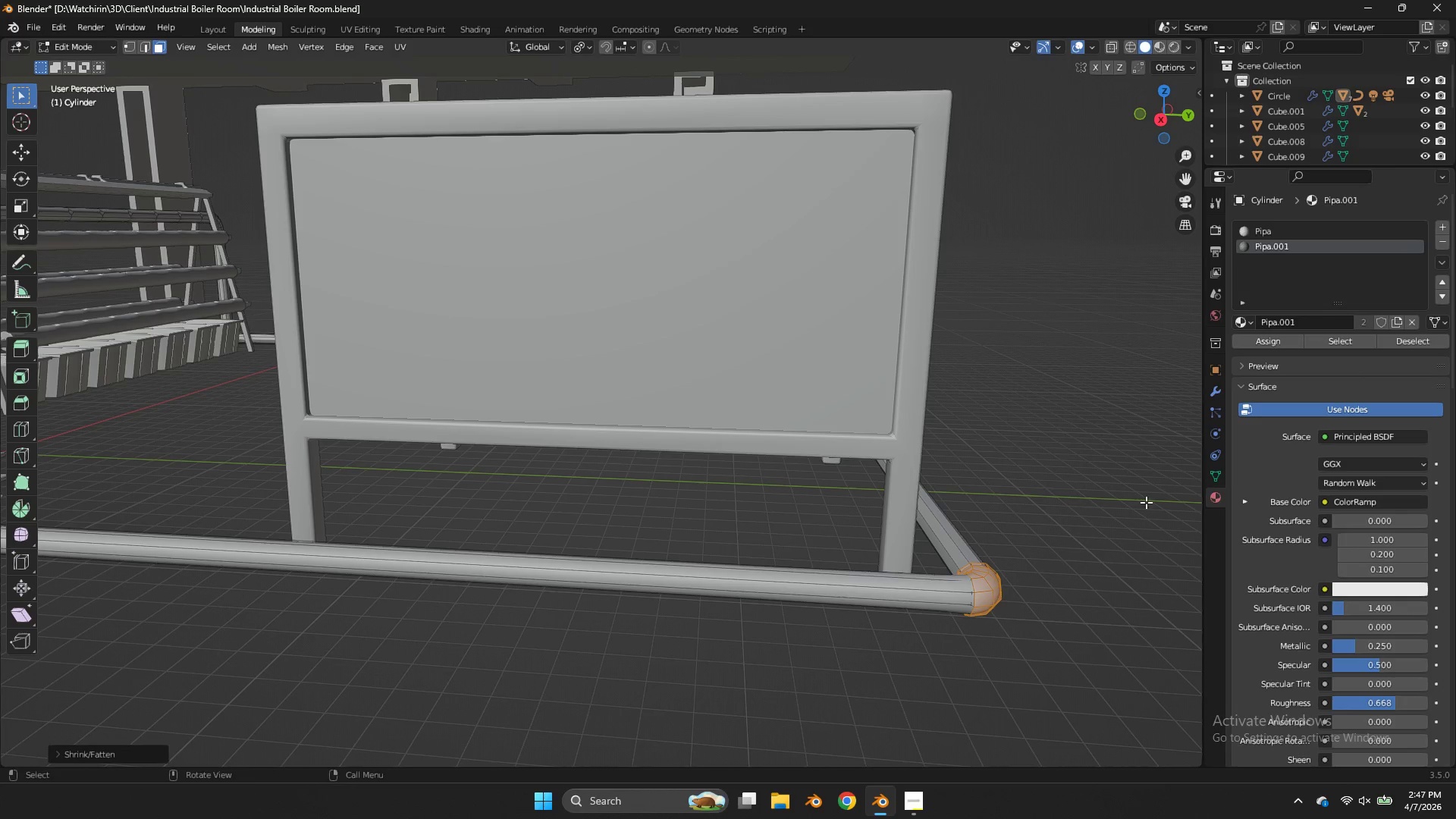 
key(Z)
 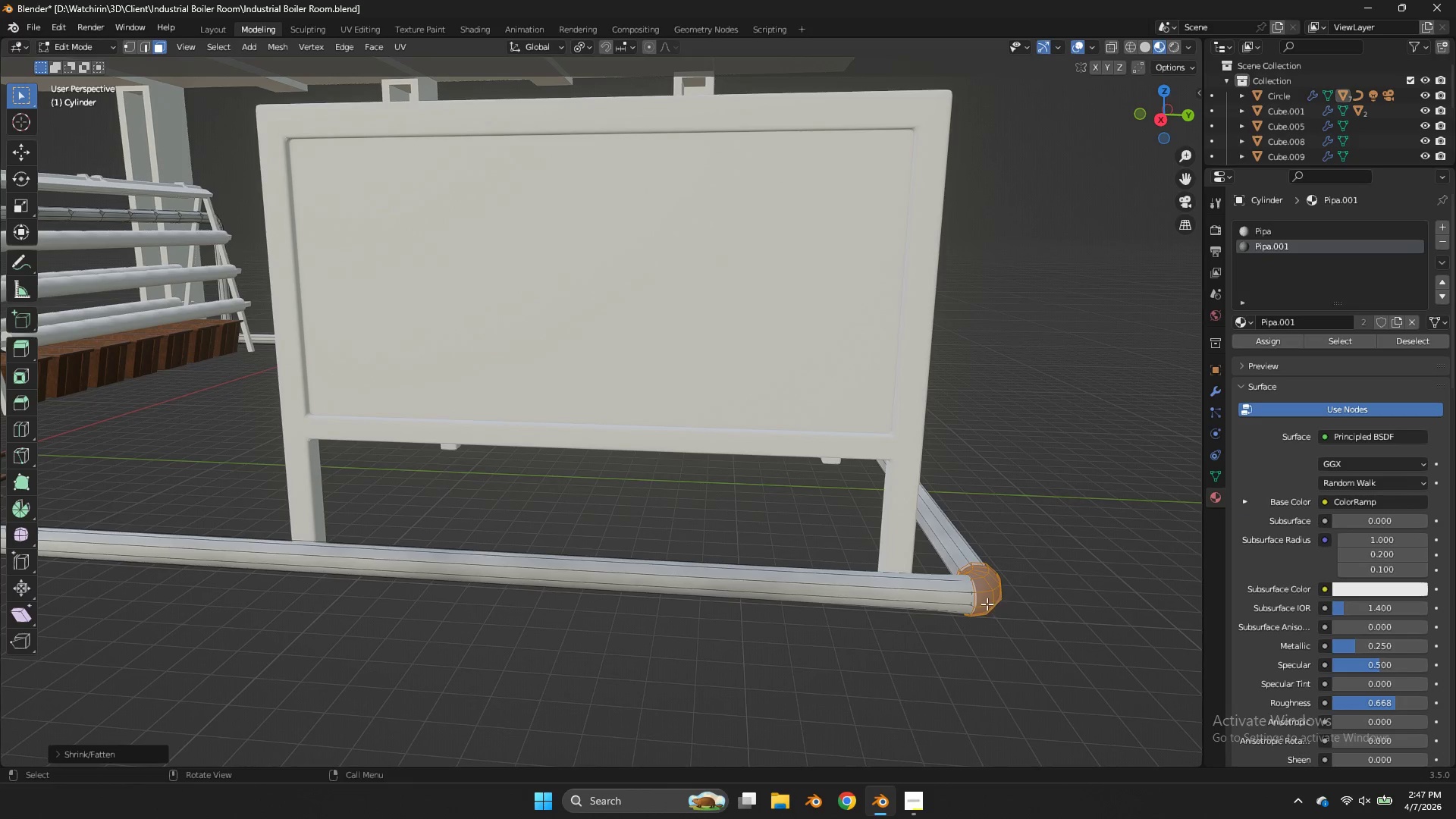 
hold_key(key=AltLeft, duration=0.94)
left_click([973, 593])
 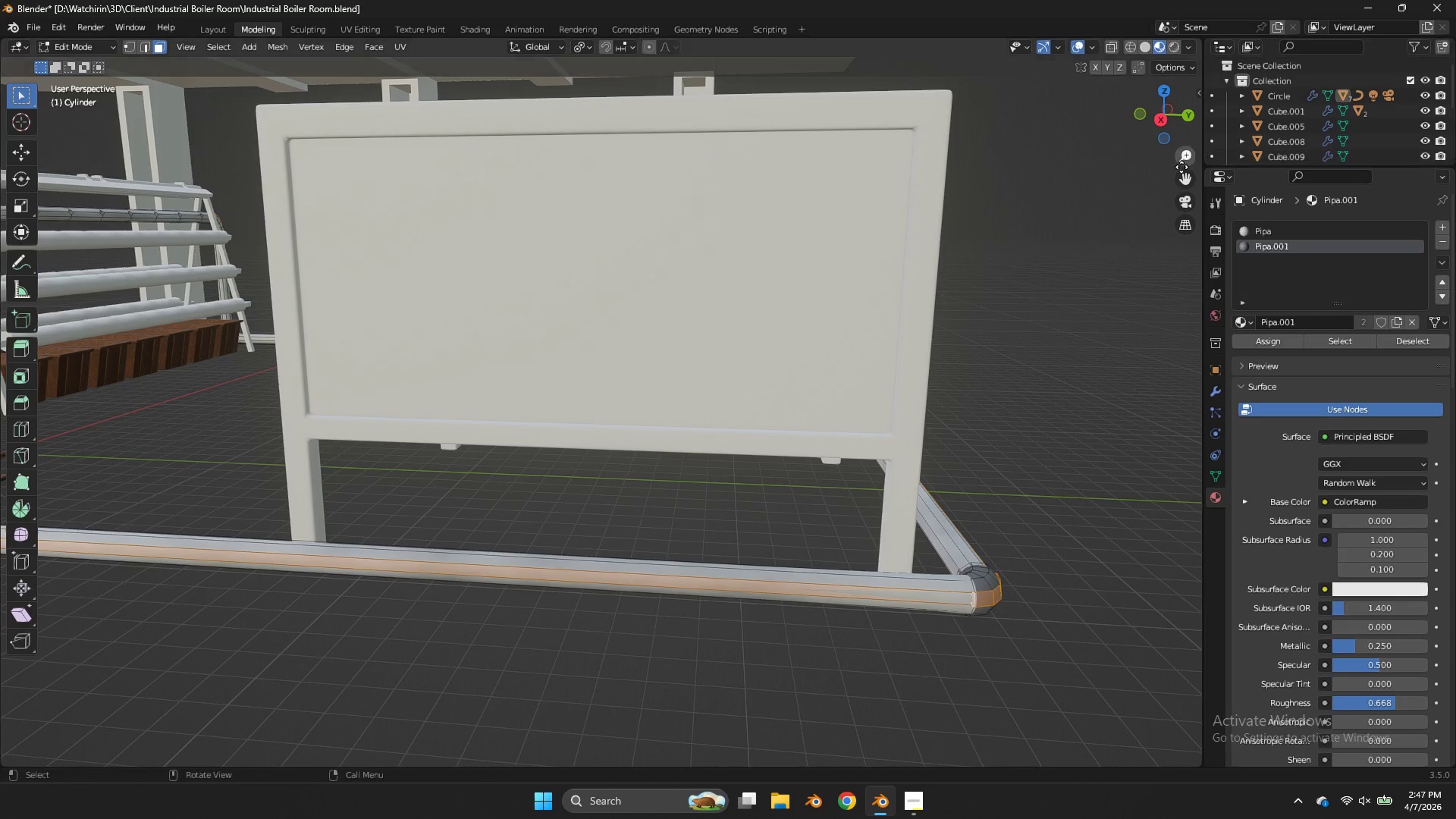 
left_click_drag(start_coordinate=[1187, 179], to_coordinate=[996, 700])
 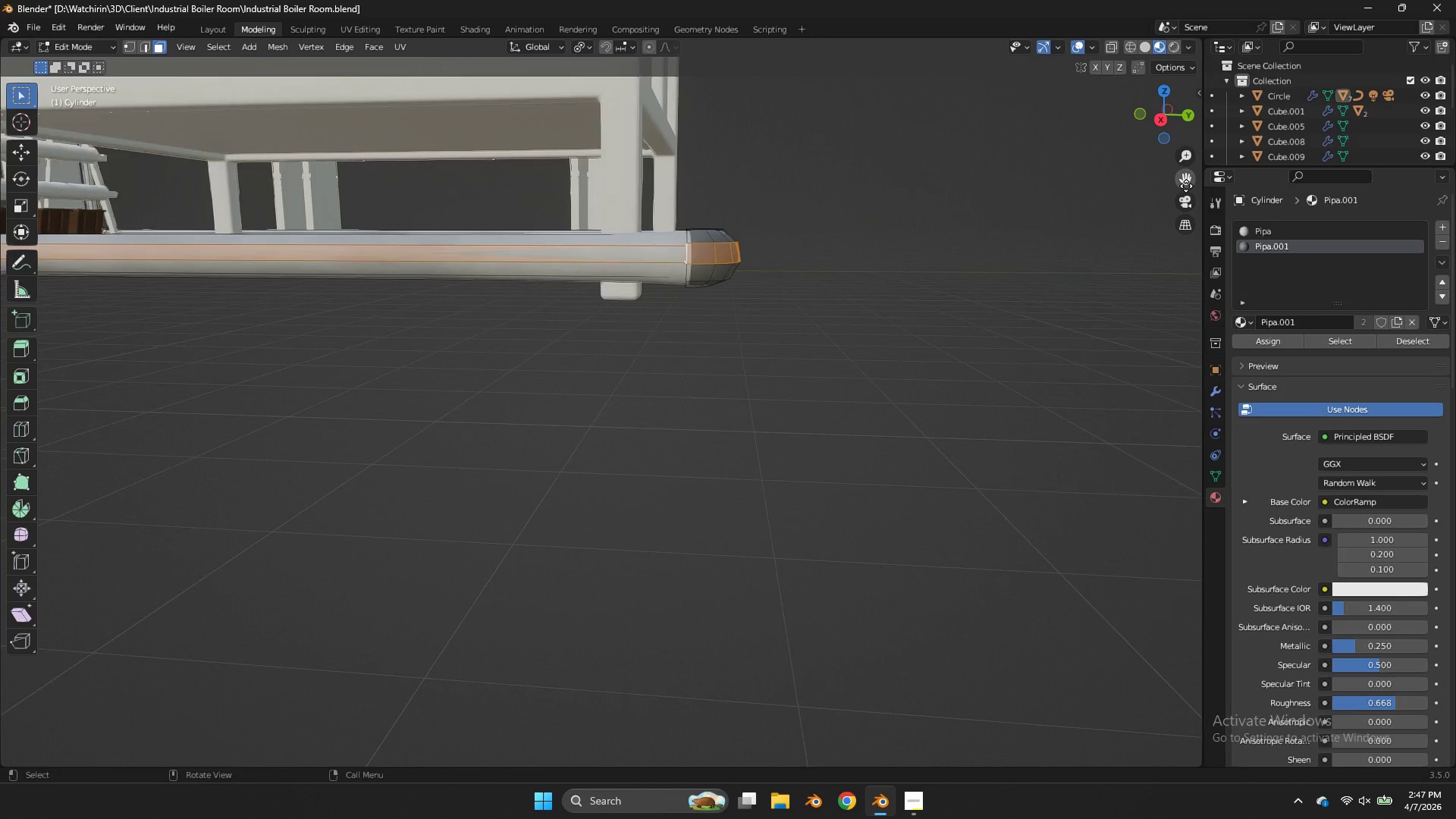 
left_click_drag(start_coordinate=[1181, 135], to_coordinate=[1188, 162])
 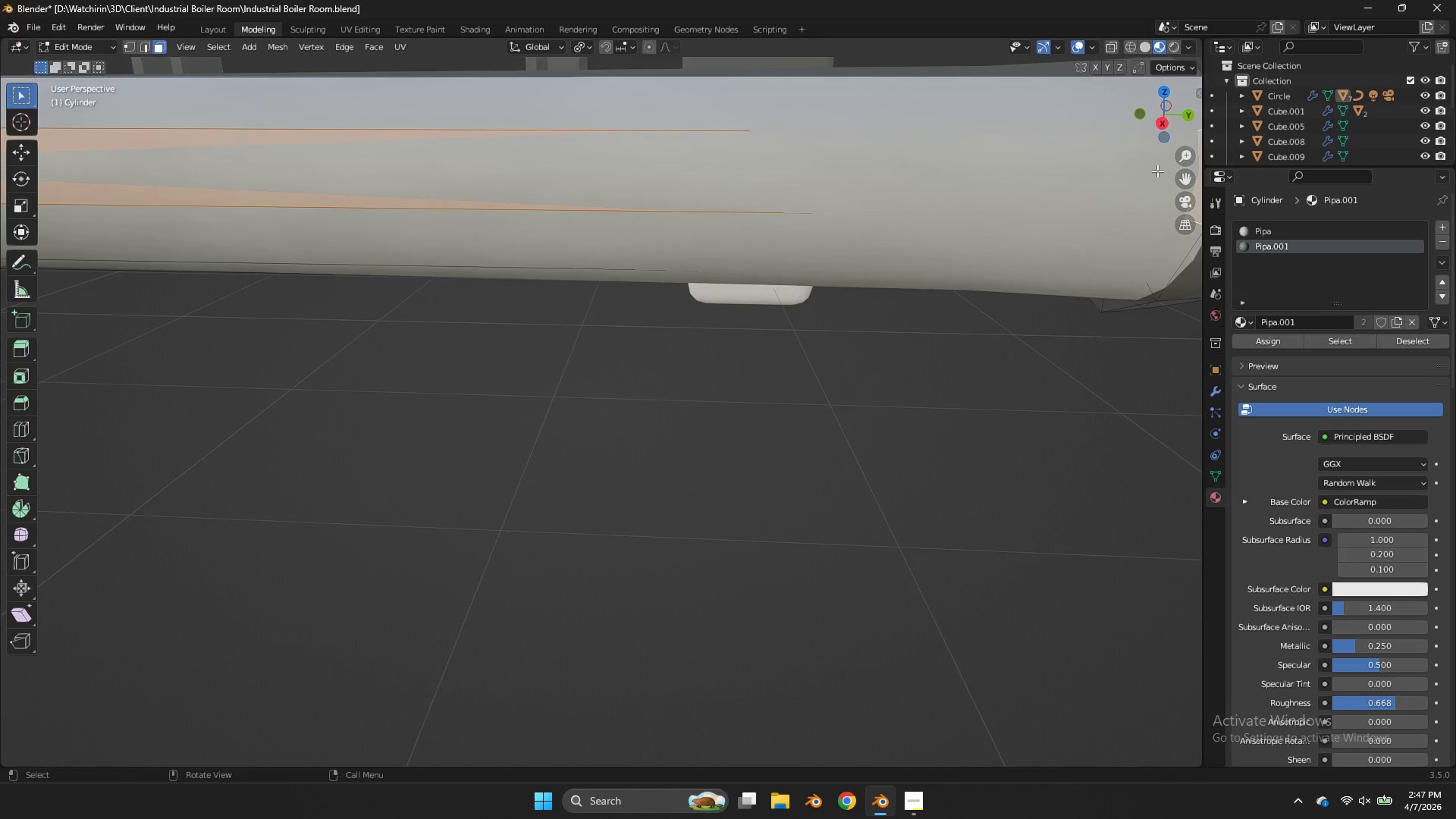 
scroll: coordinate [1186, 186], scroll_direction: up, amount: 4.0
 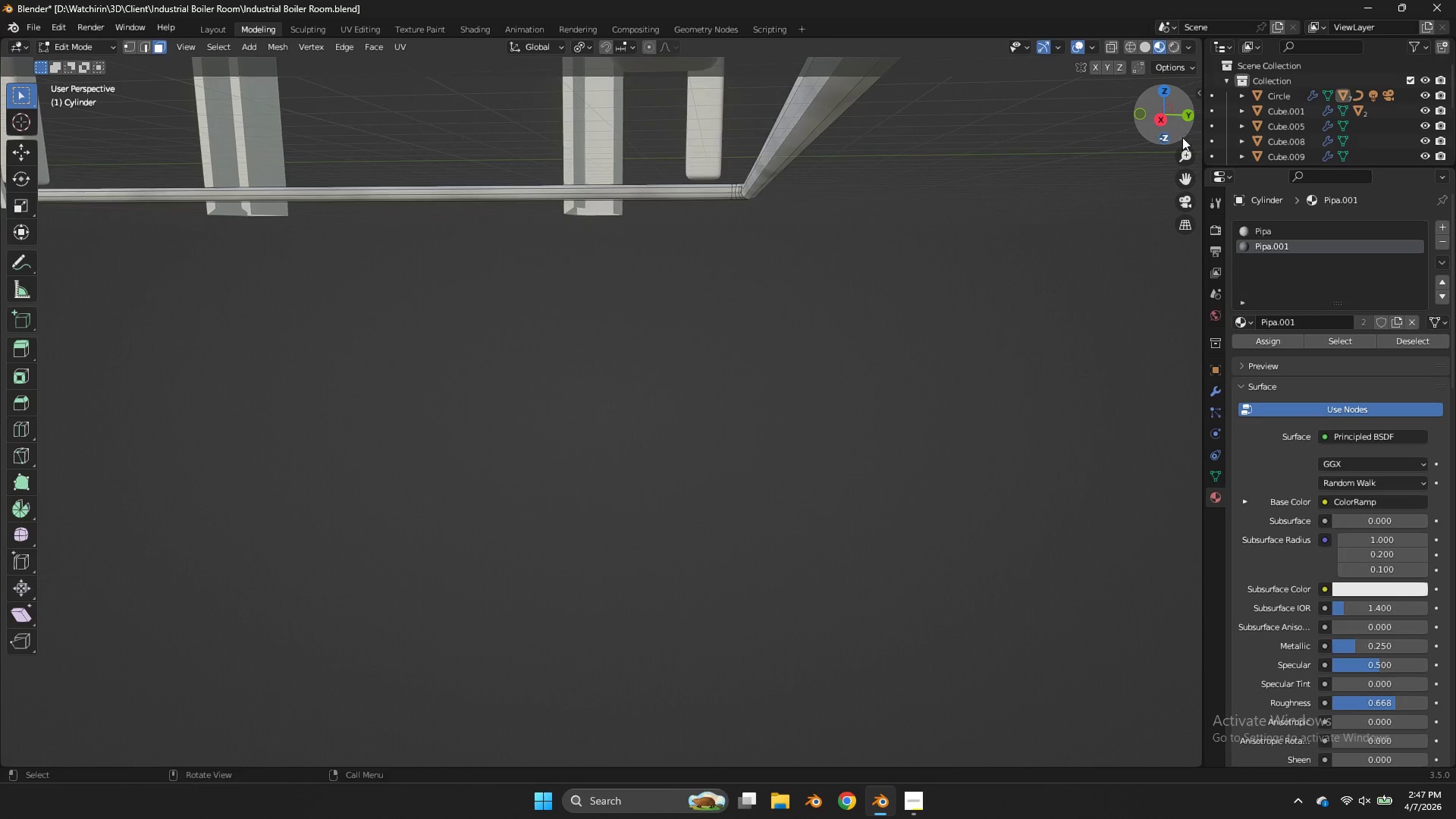 
scroll: coordinate [1157, 171], scroll_direction: down, amount: 1.0
 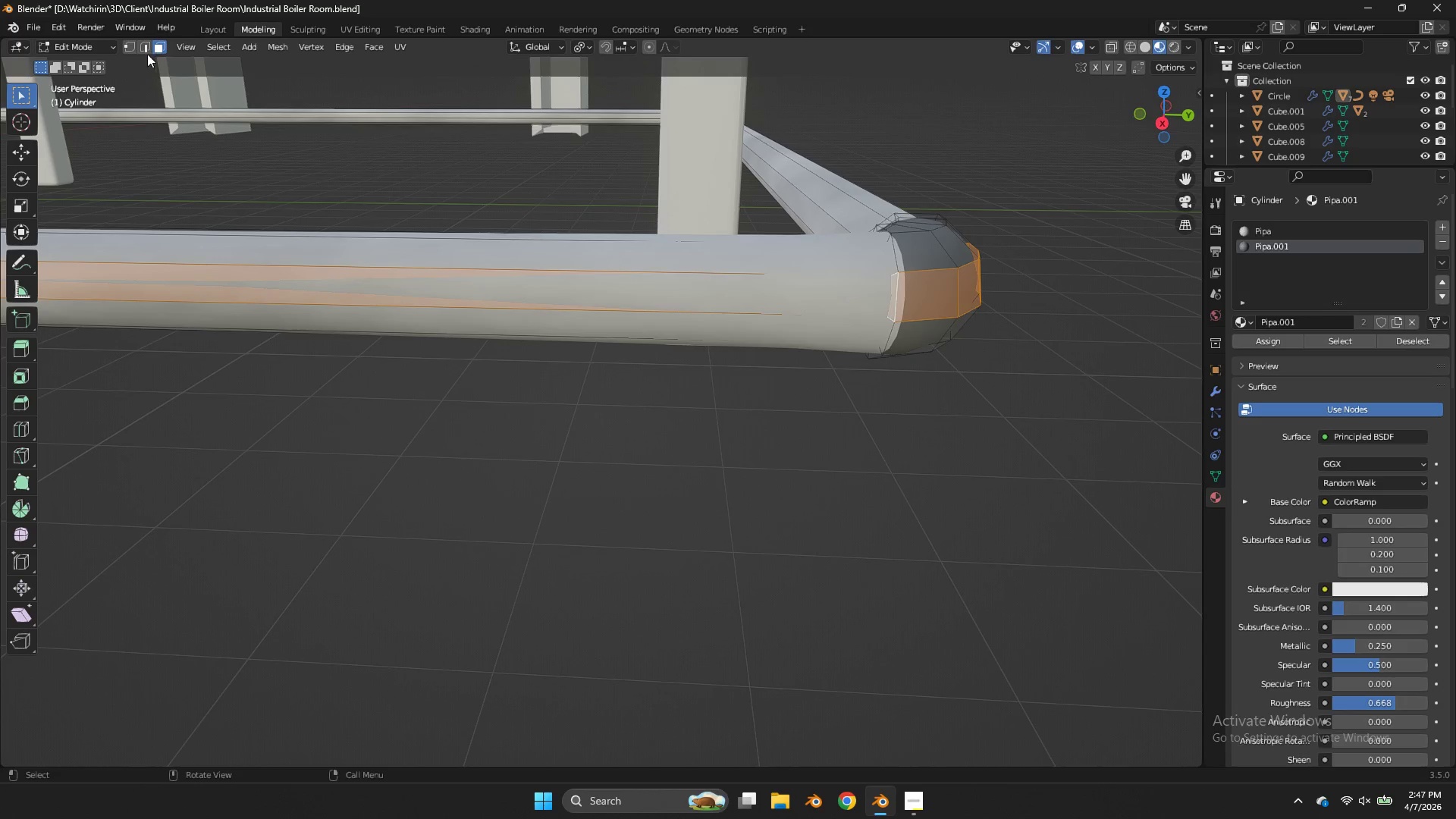 
left_click([143, 46])
 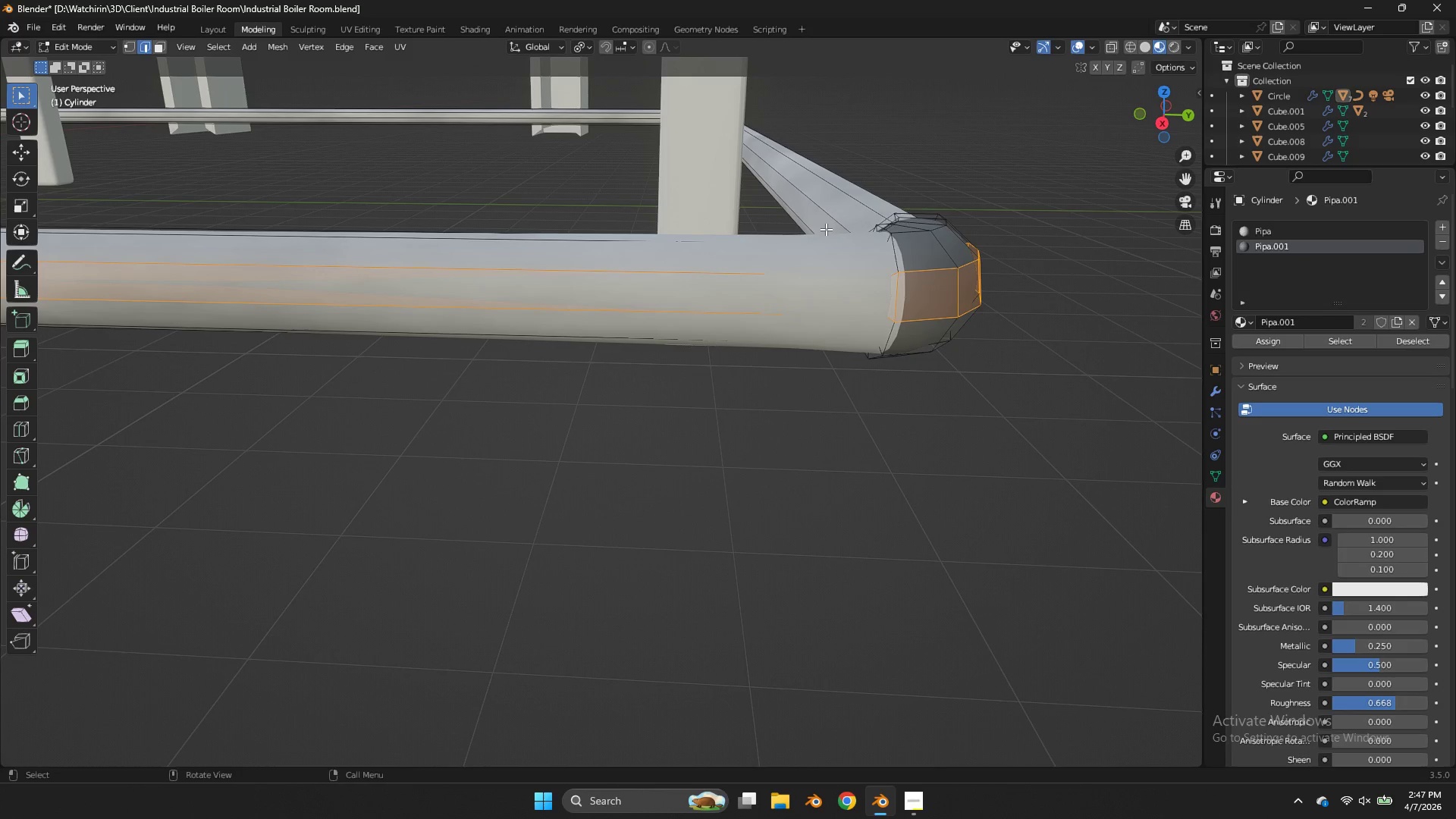 
key(Z)
 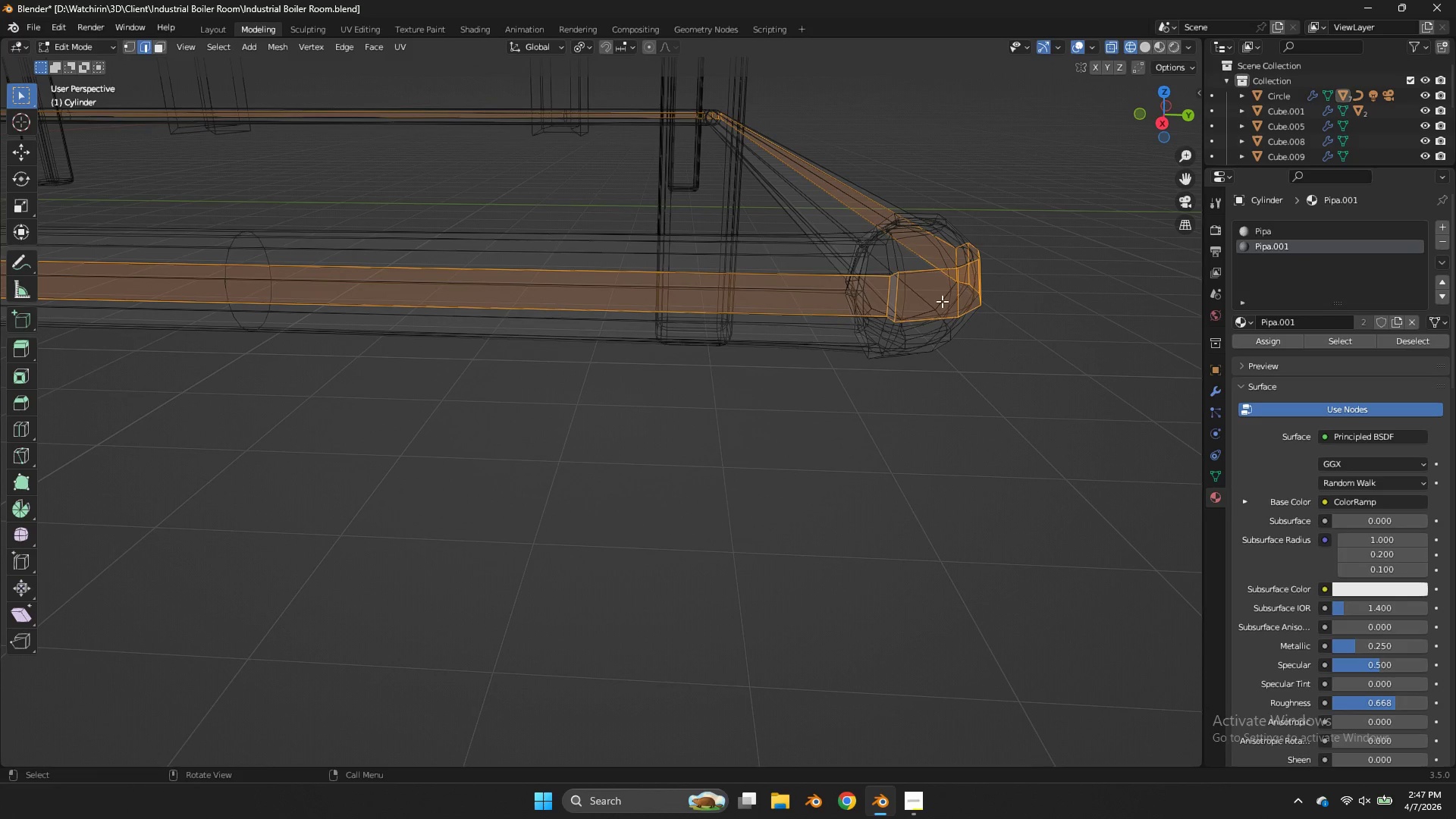 
hold_key(key=AltLeft, duration=1.47)
double_click([889, 291])
 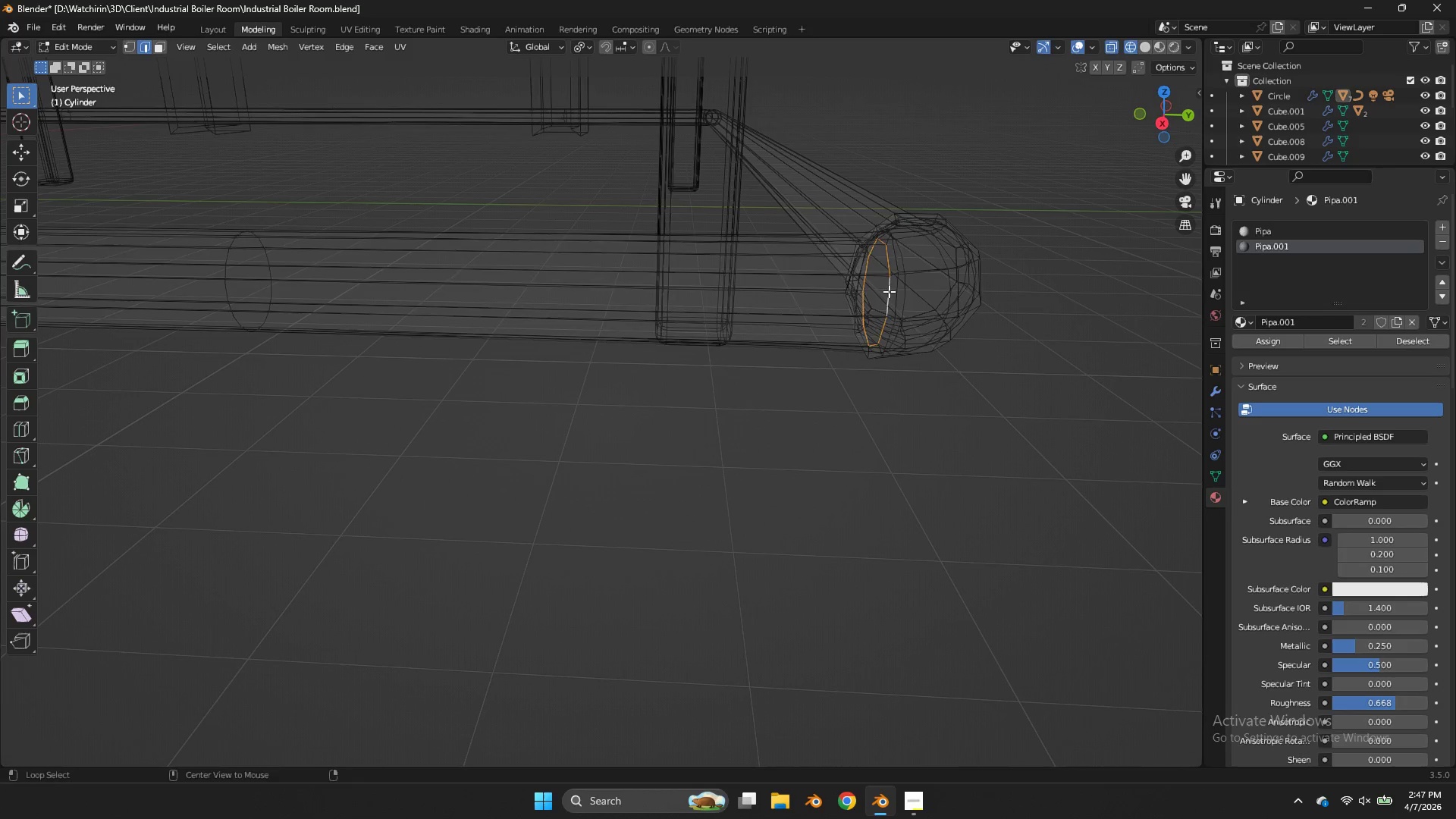 
key(Z)
 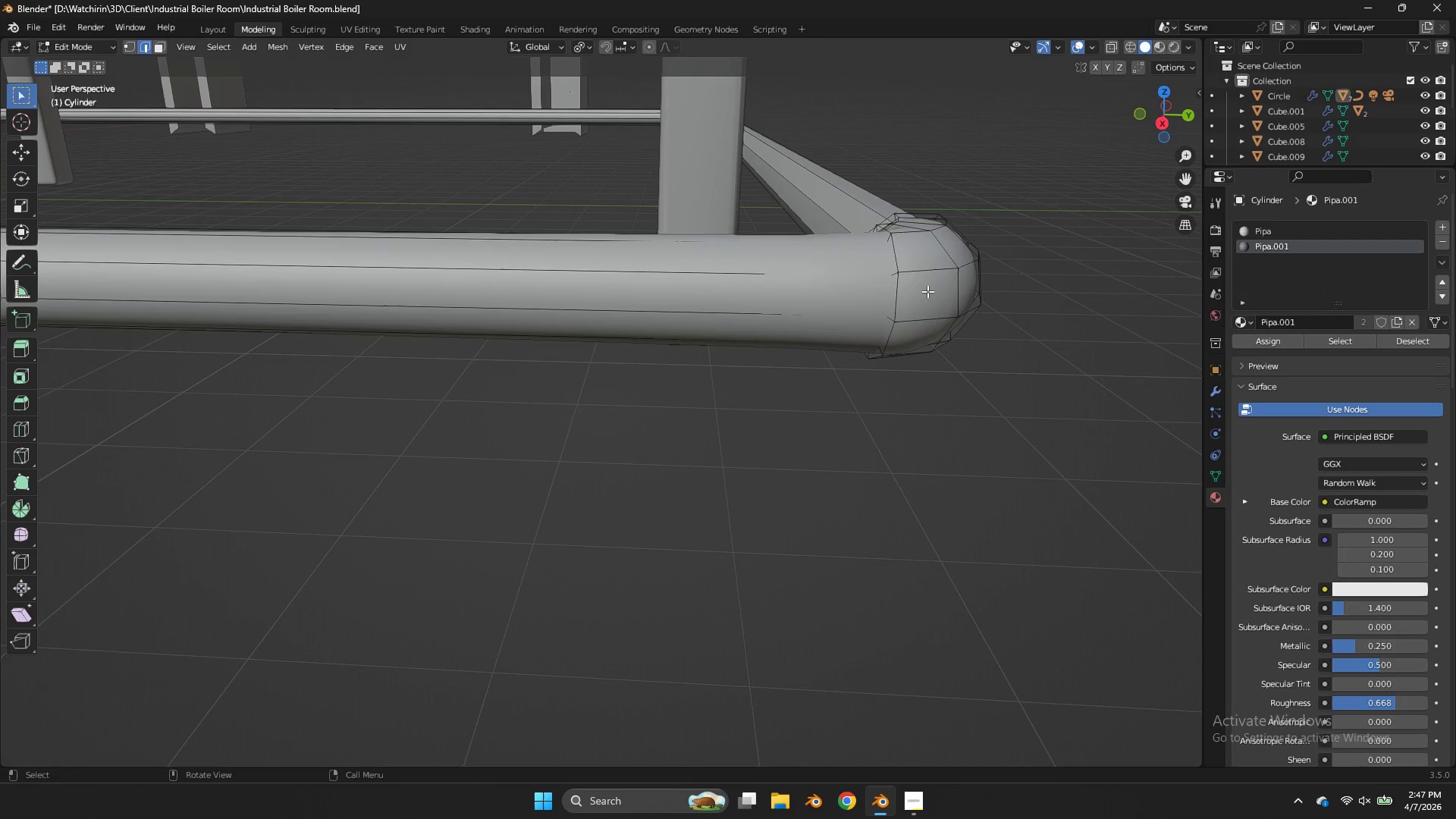 
key(Shift+E)
 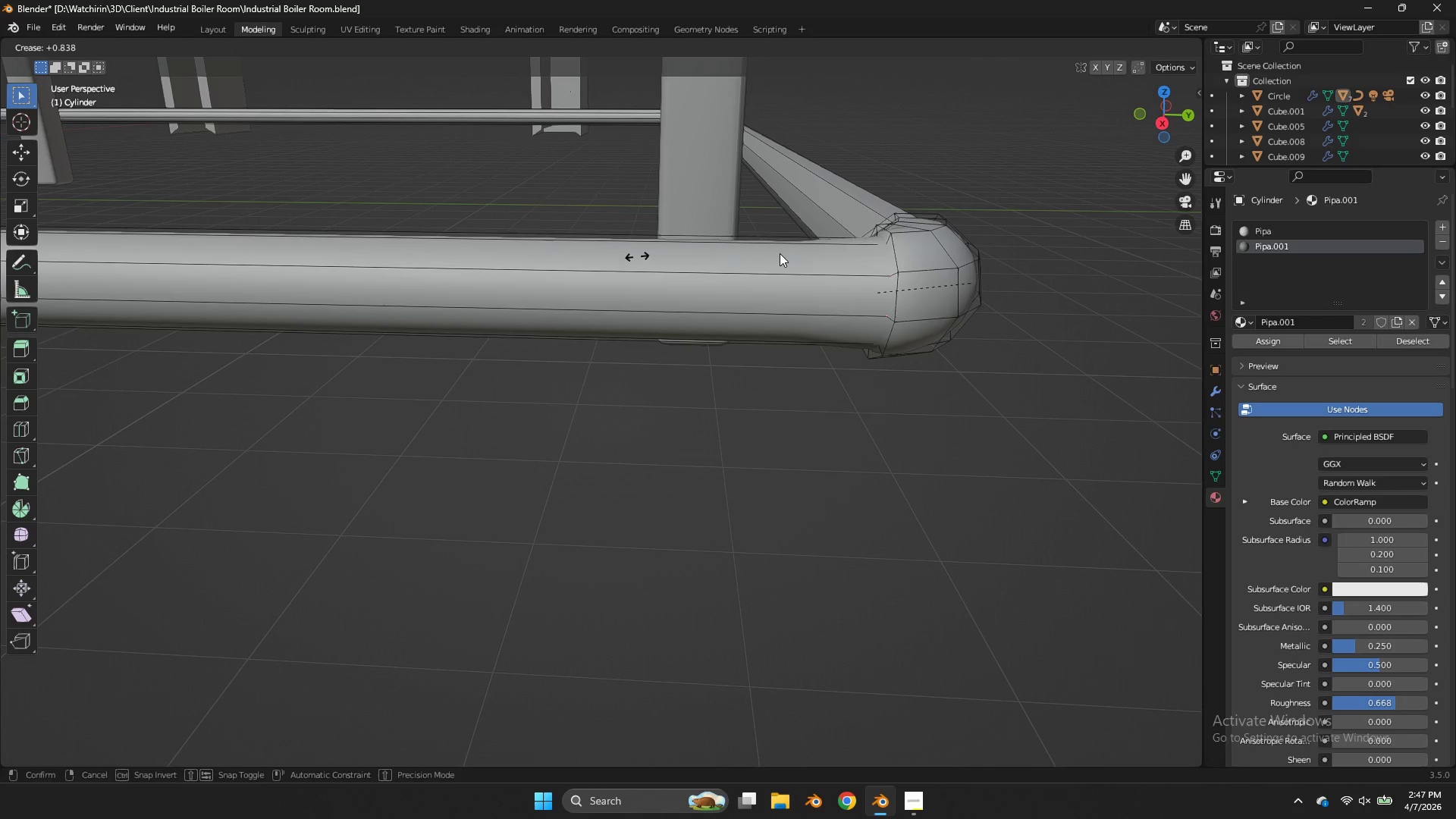 
left_click([807, 256])
 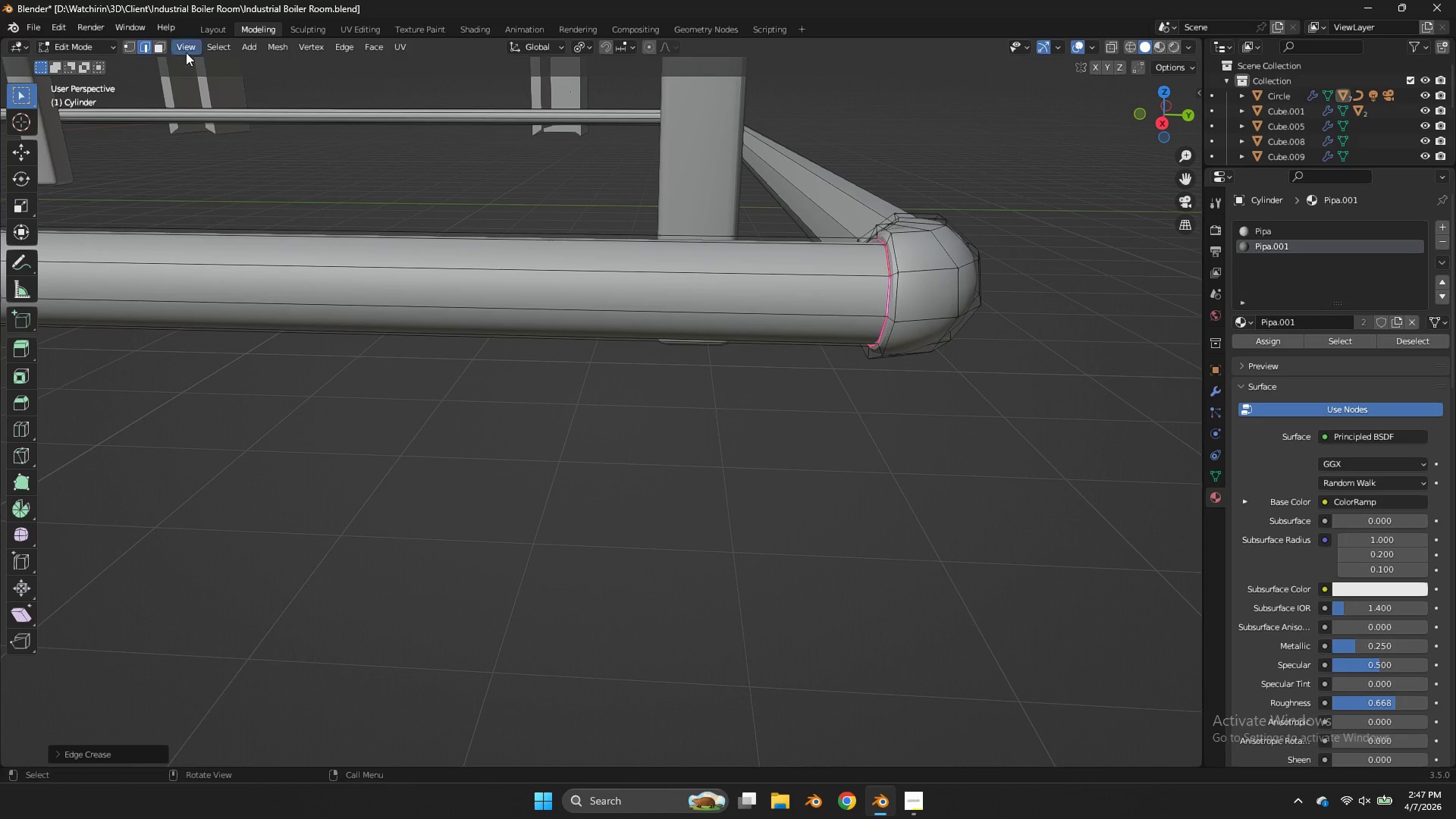 
left_click([160, 40])
 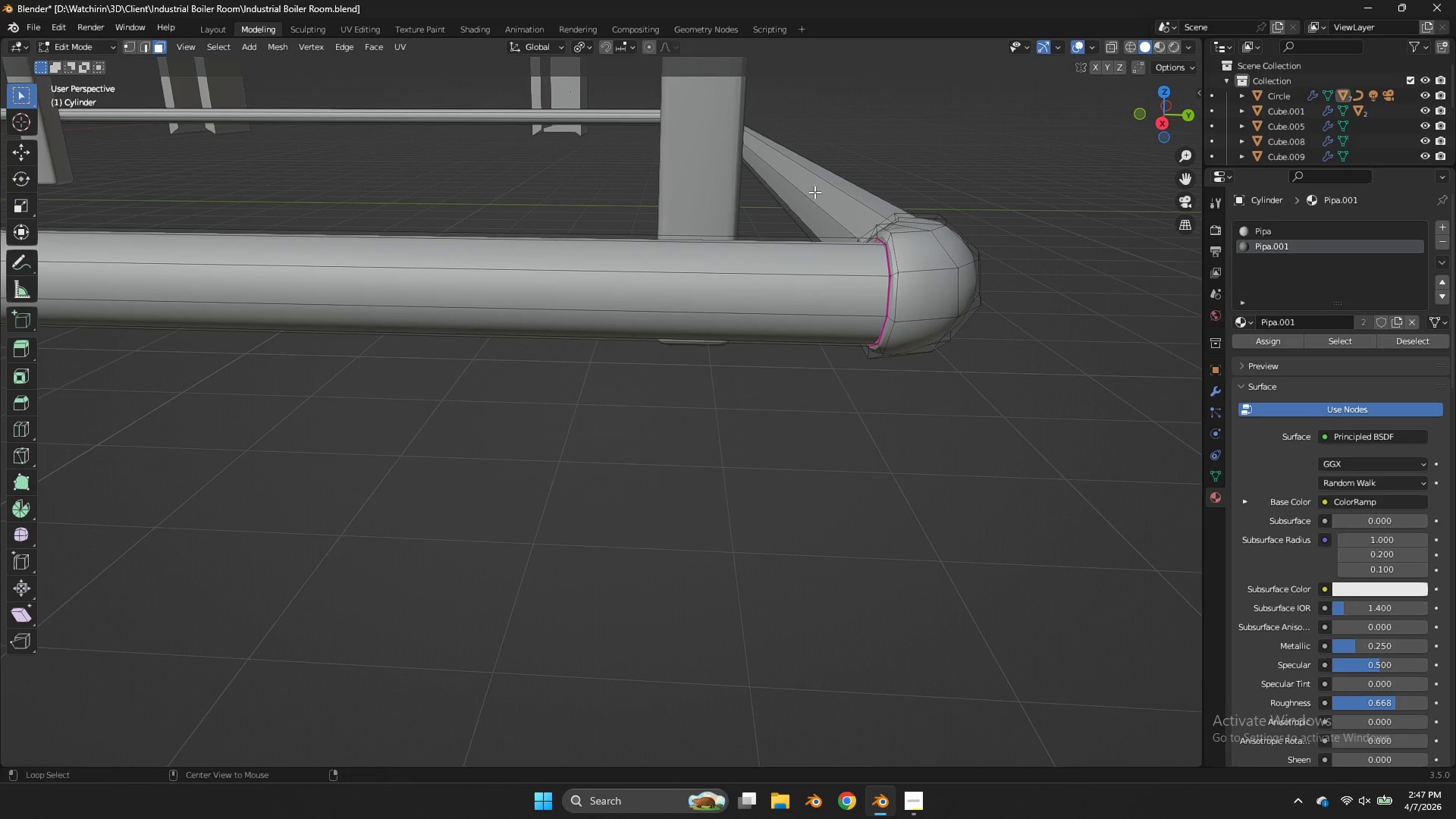 
hold_key(key=AltLeft, duration=1.11)
left_click([893, 270])
 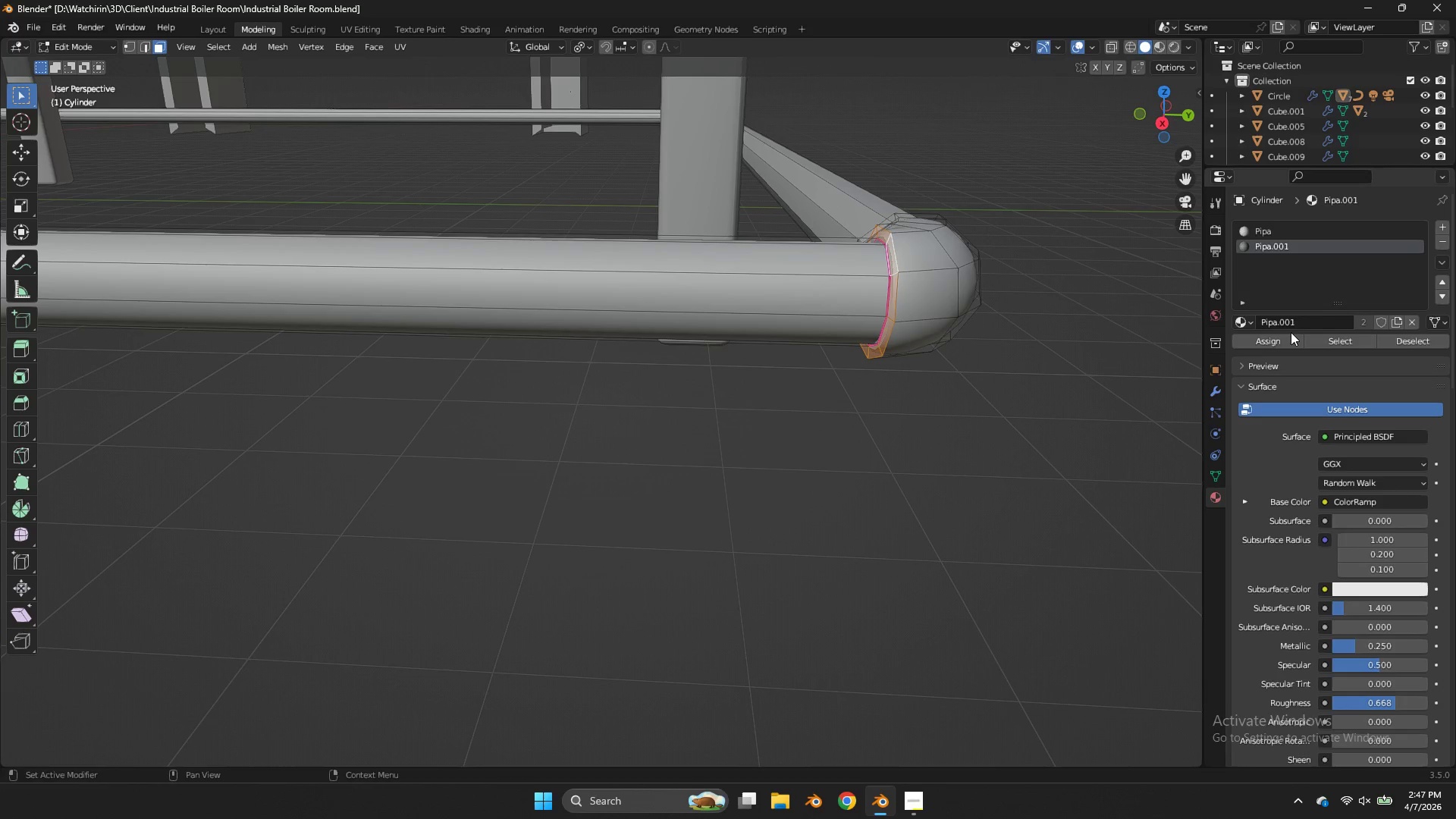 
left_click([1272, 346])
 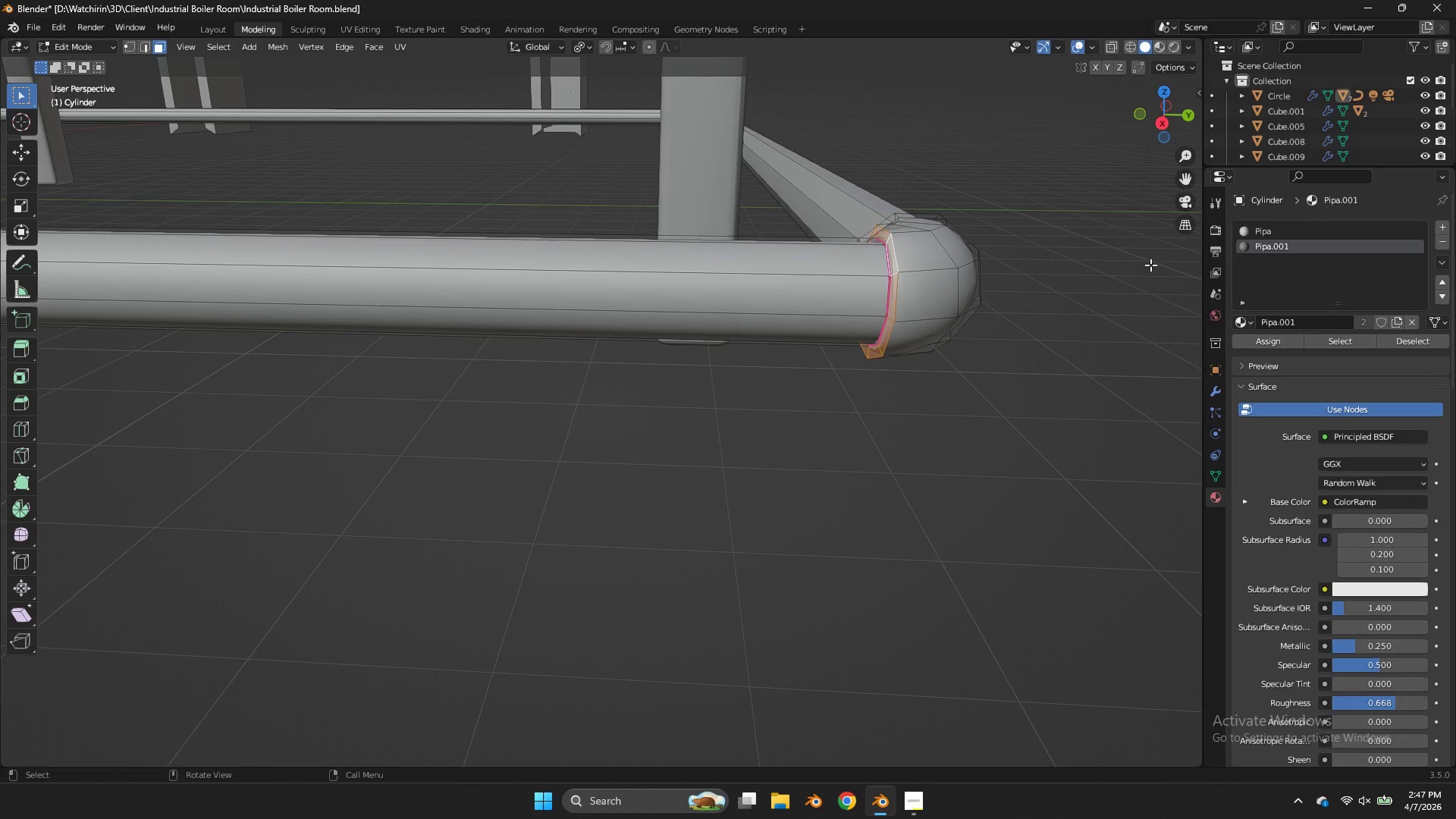 
key(Z)
 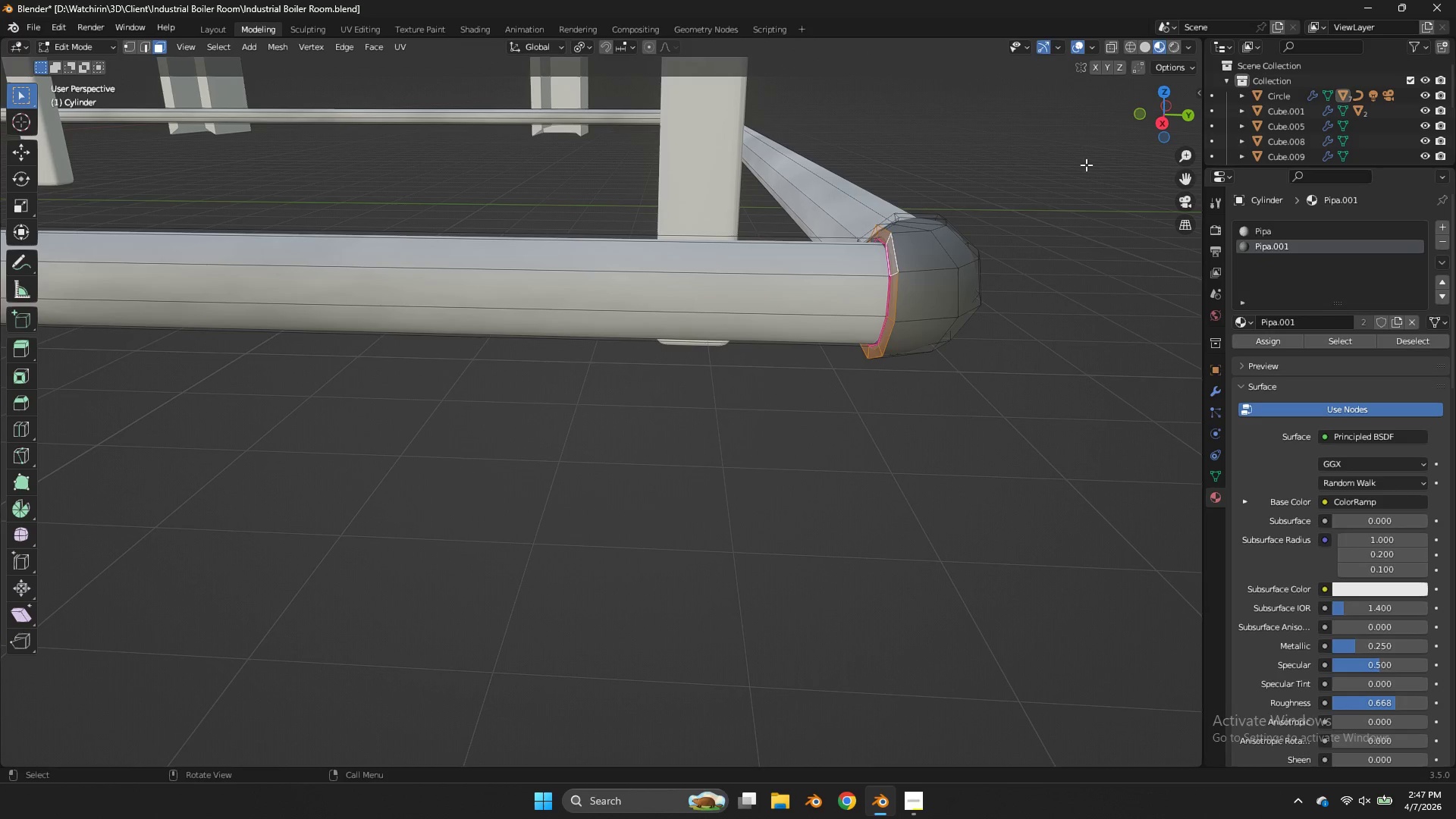 
key(Tab)
 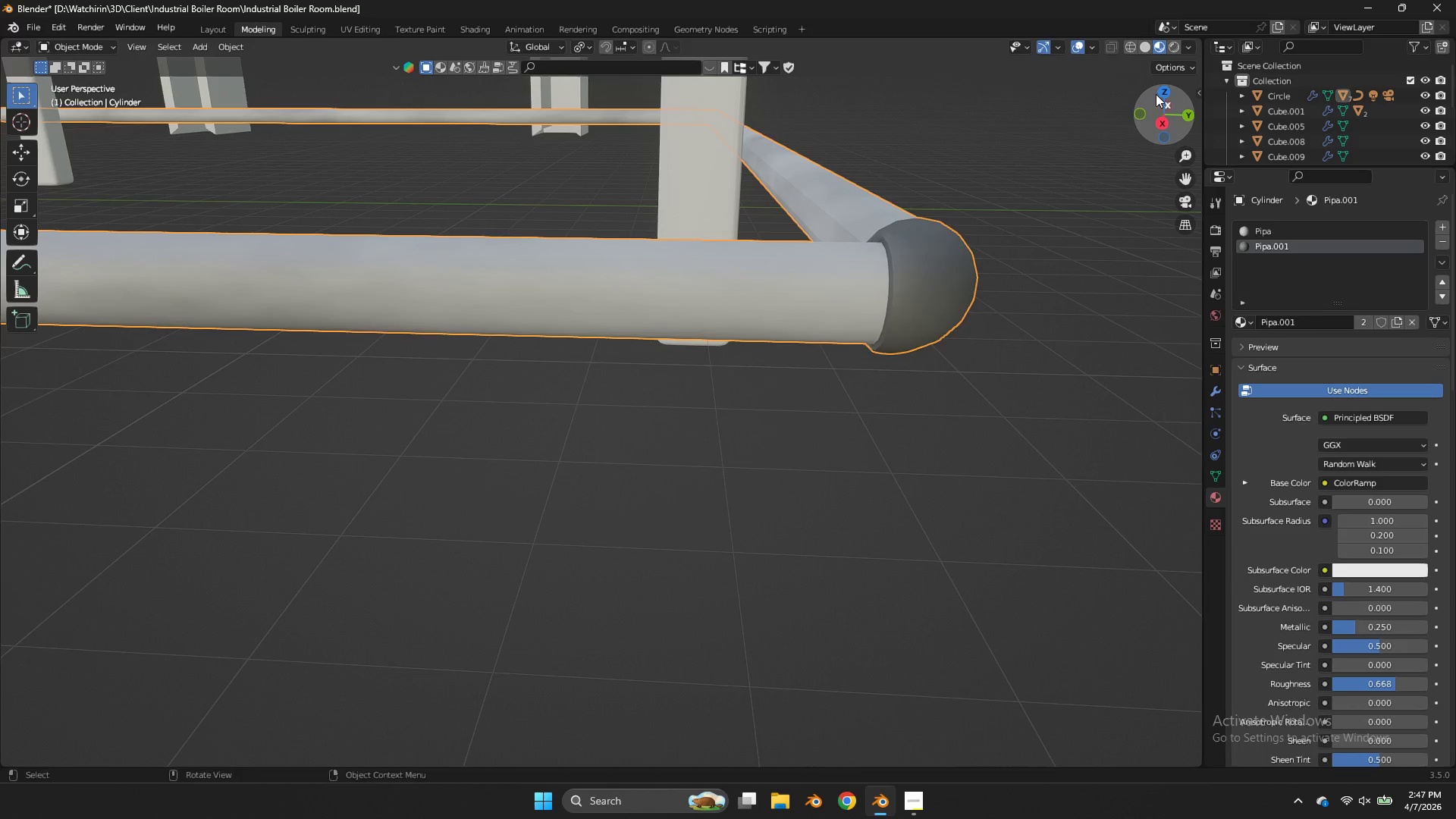 
left_click_drag(start_coordinate=[1155, 94], to_coordinate=[1075, 96])
 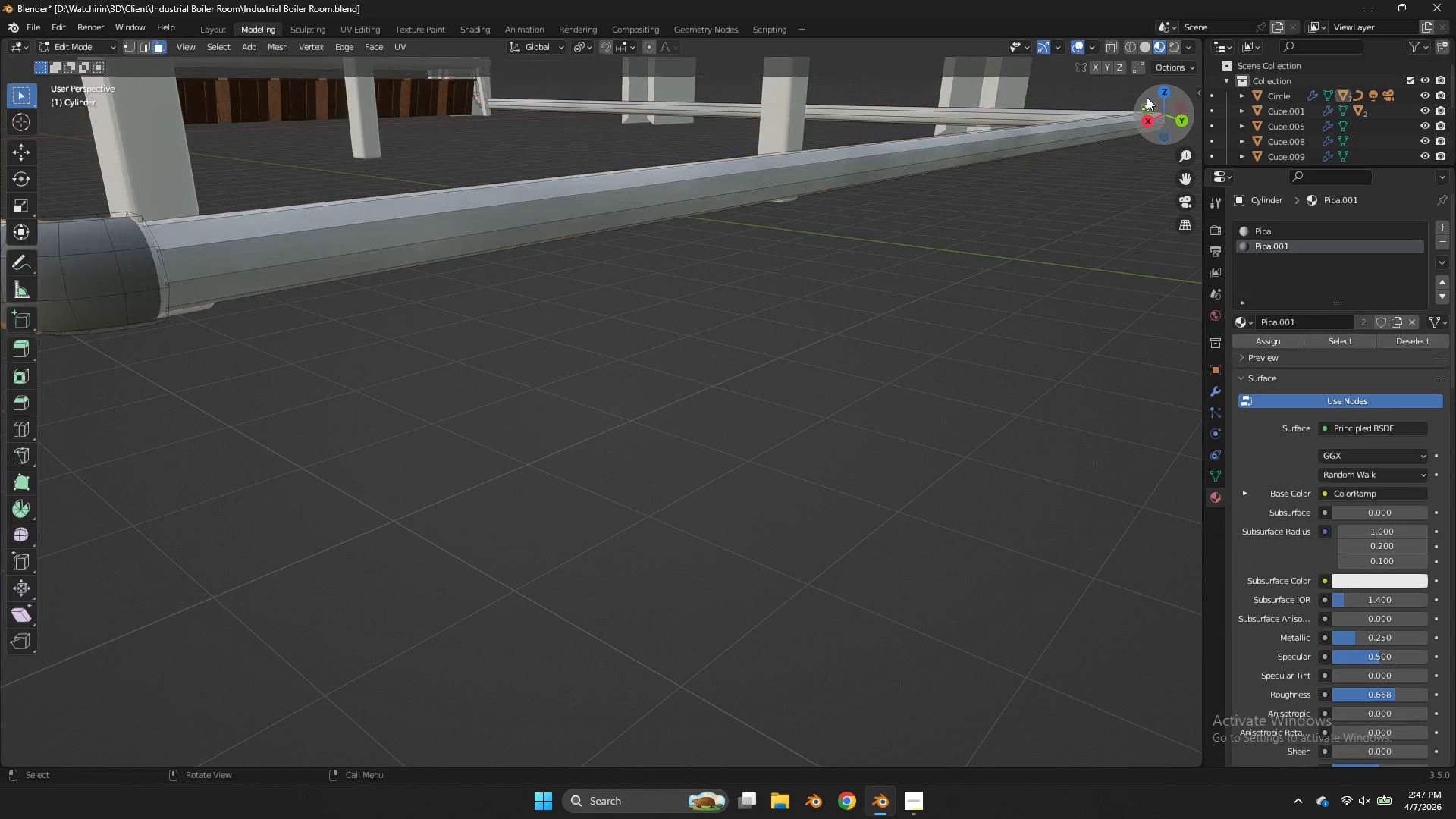 
key(Tab)
 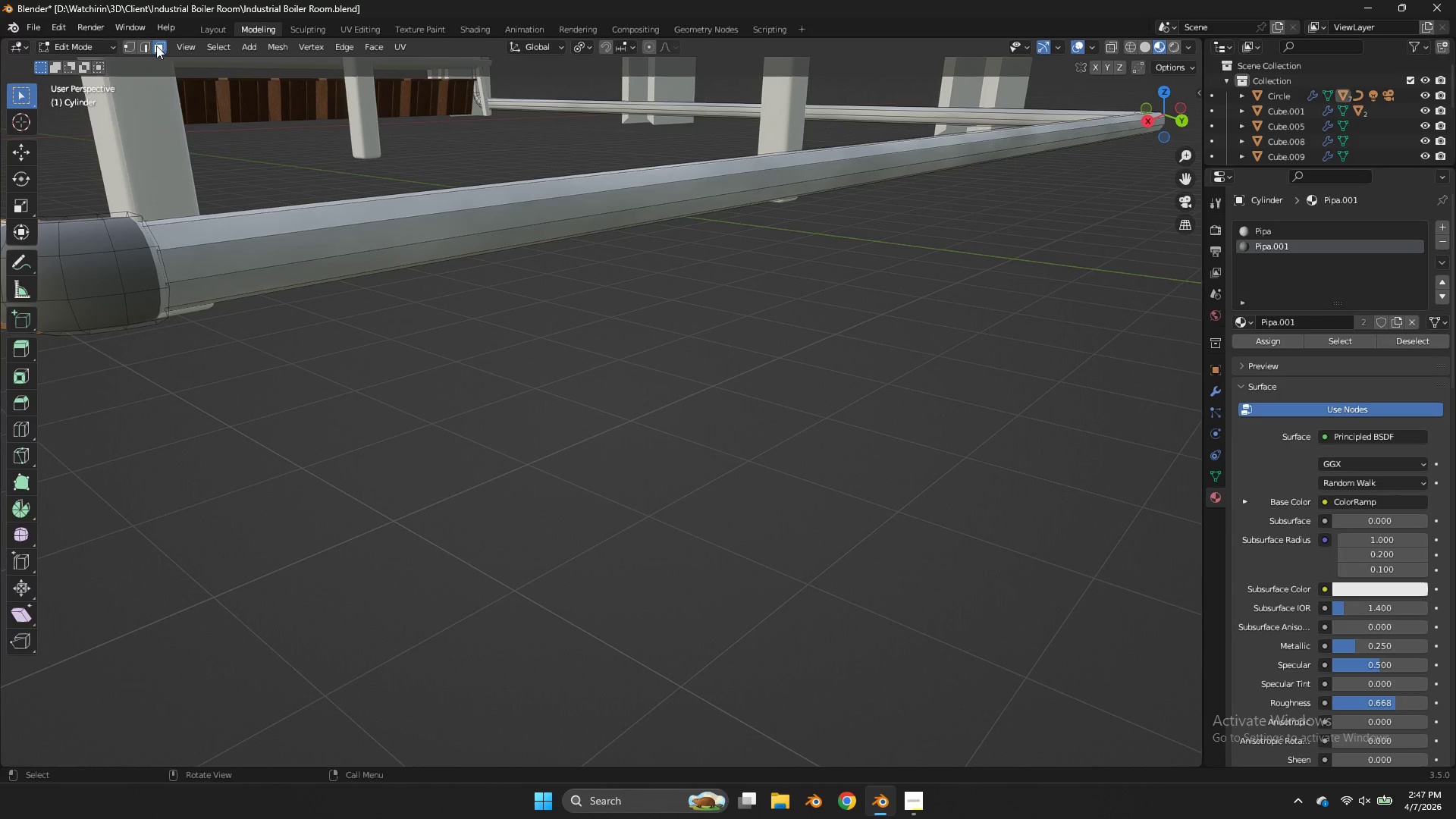 
key(Z)
 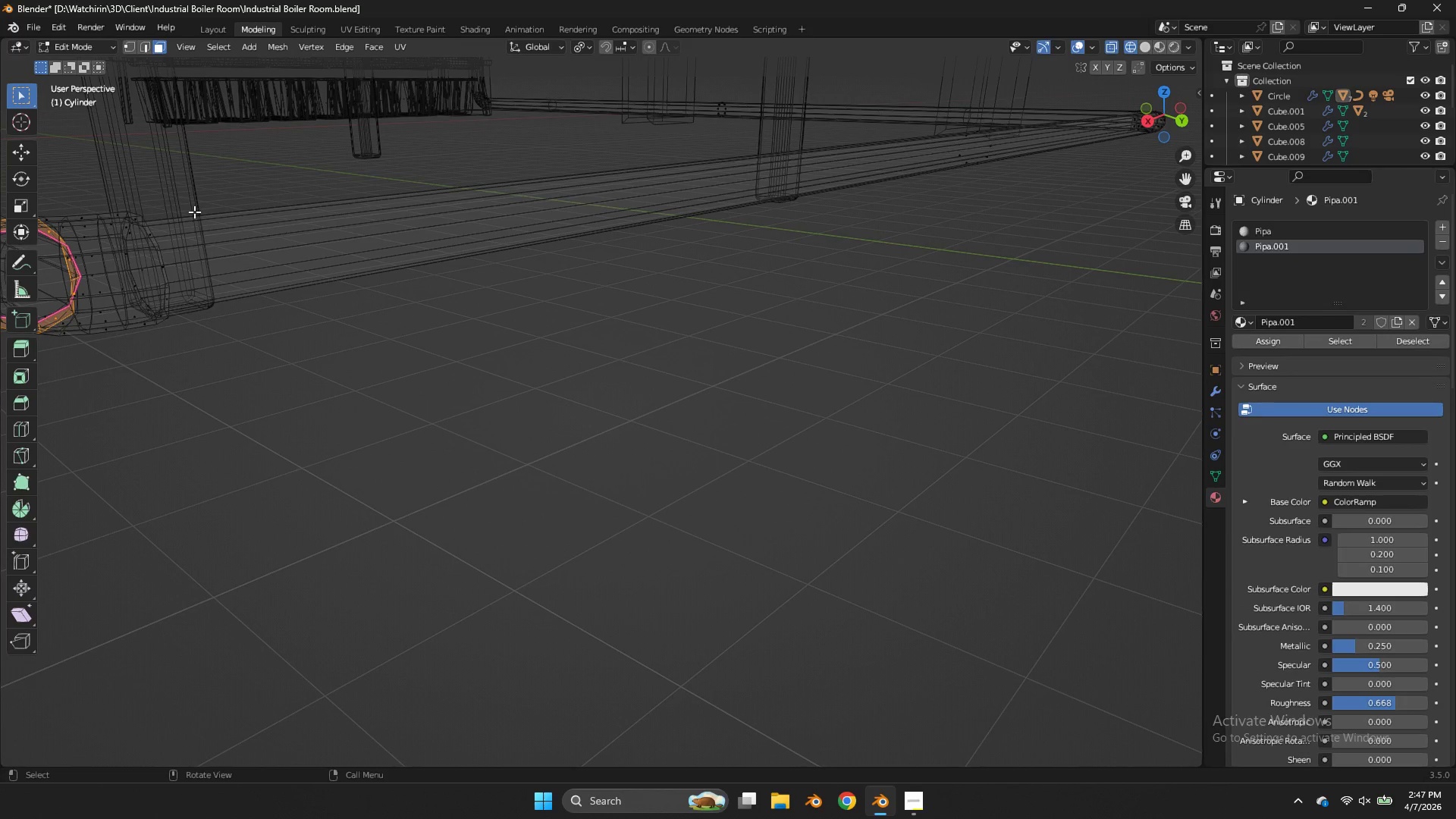 
hold_key(key=AltLeft, duration=0.5)
left_click([162, 250])
 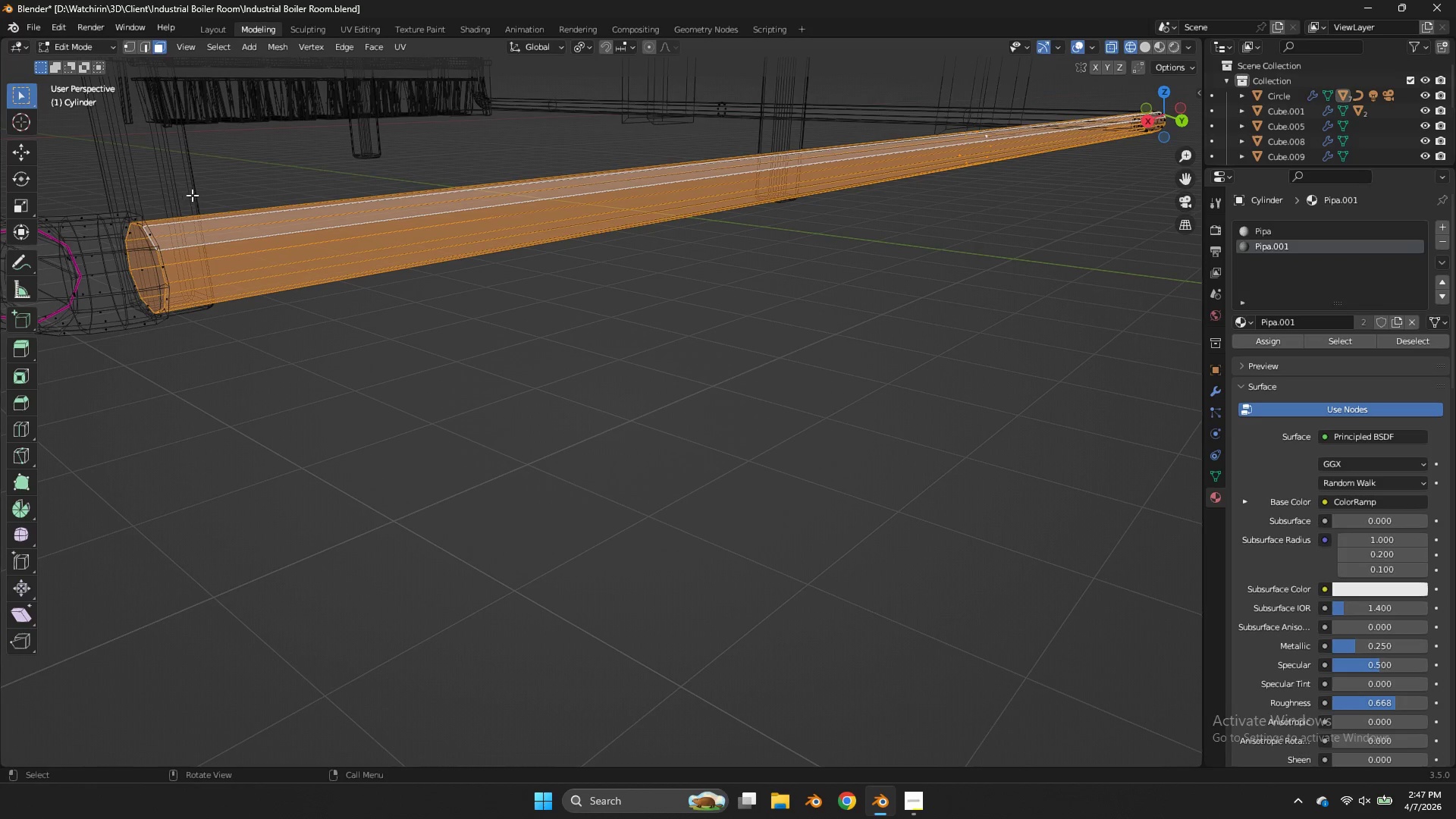 
left_click_drag(start_coordinate=[192, 195], to_coordinate=[97, 375])
 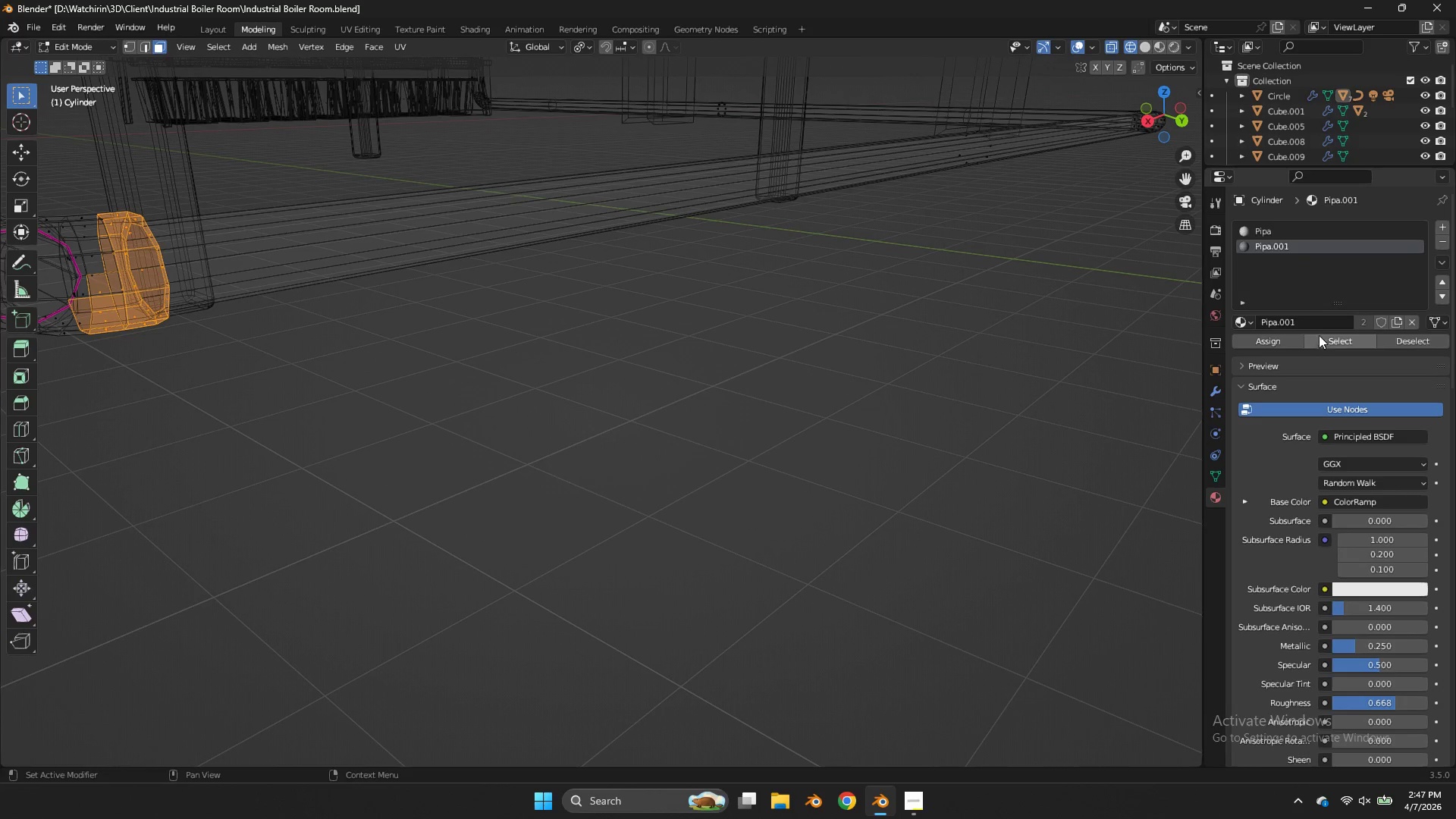 
left_click([1294, 339])
 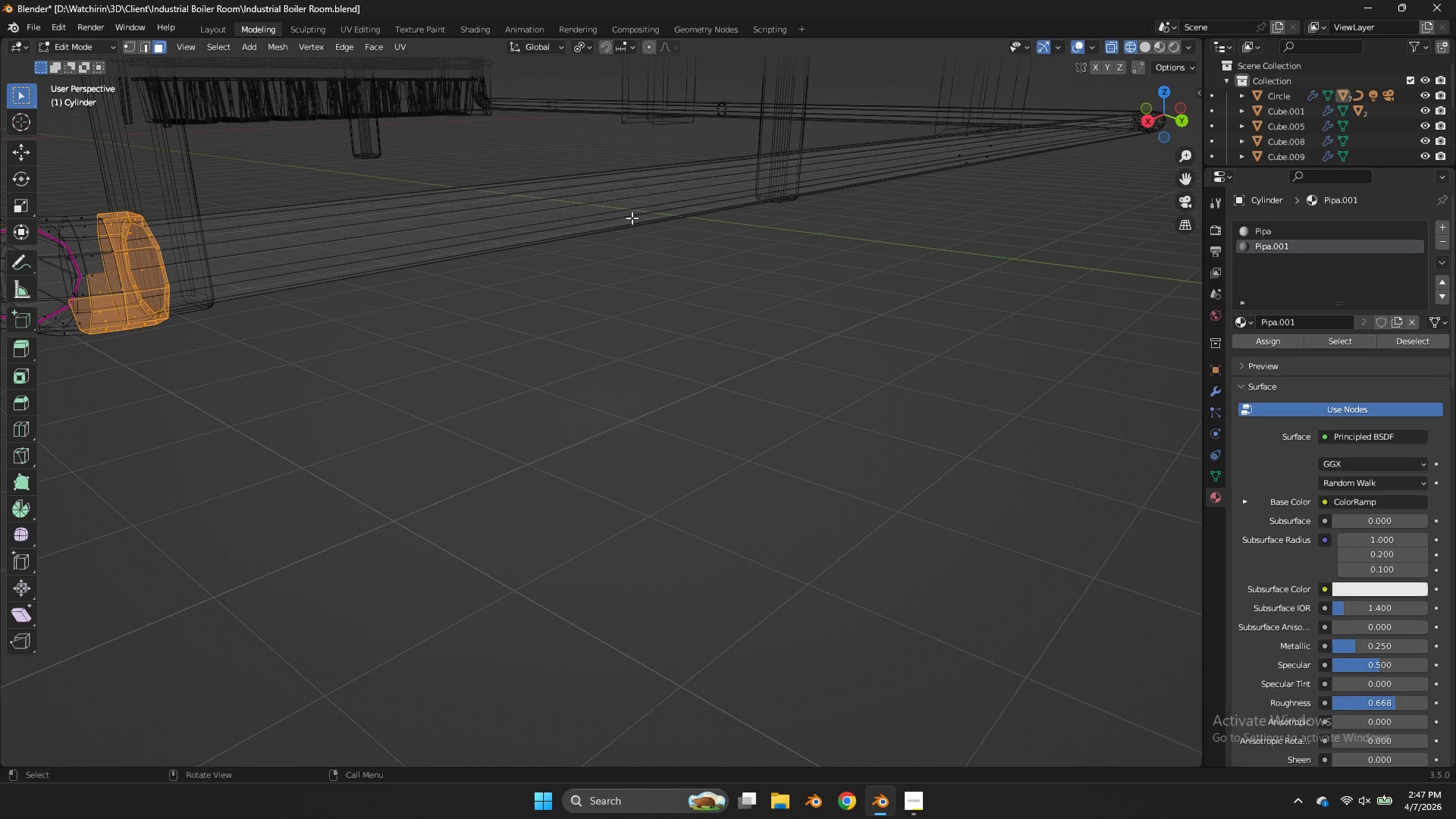 
key(Z)
 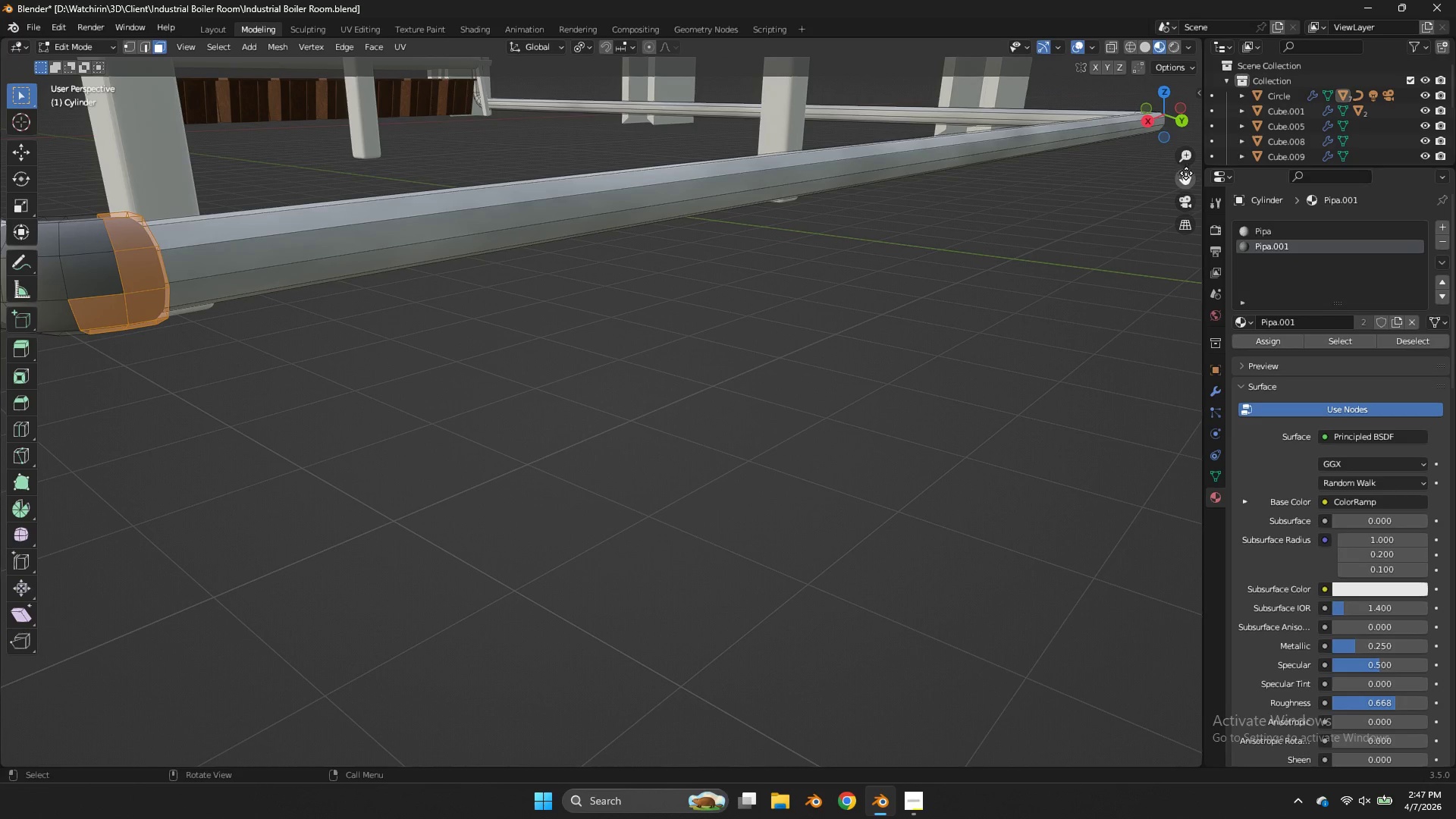 
left_click_drag(start_coordinate=[1187, 174], to_coordinate=[263, 184])
 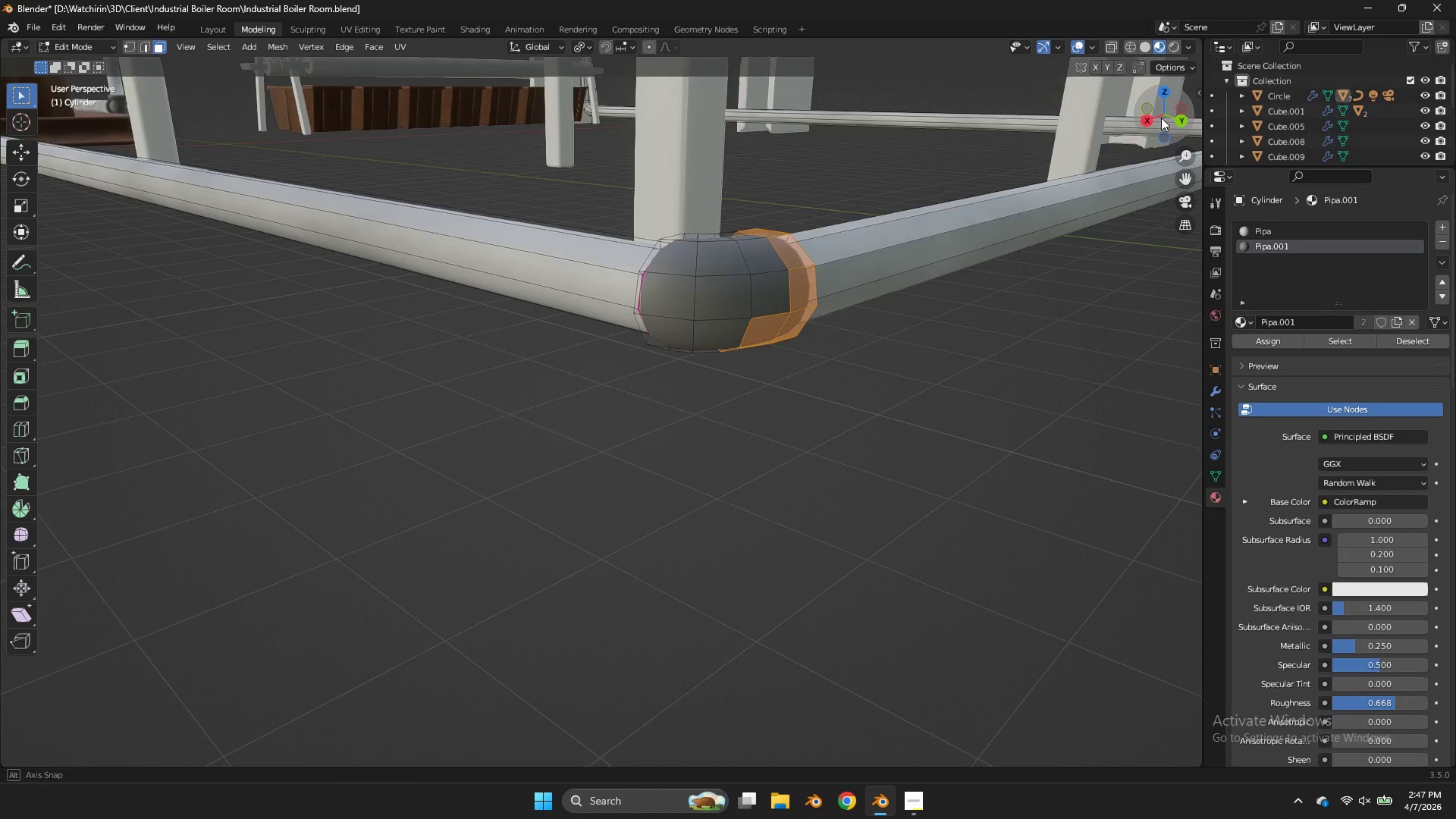 
left_click_drag(start_coordinate=[1177, 119], to_coordinate=[1072, 115])
 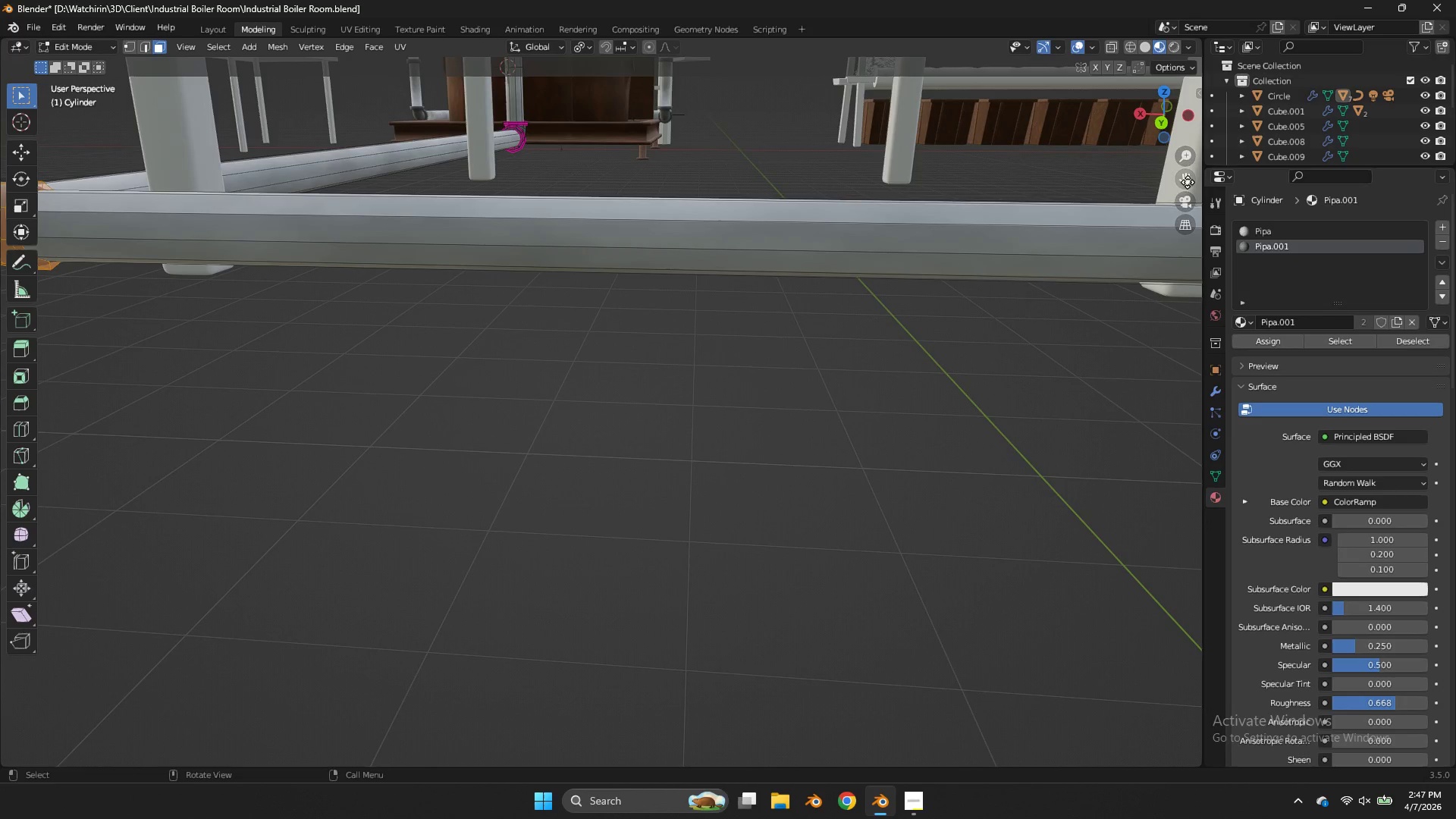 
left_click_drag(start_coordinate=[1189, 181], to_coordinate=[239, 183])
 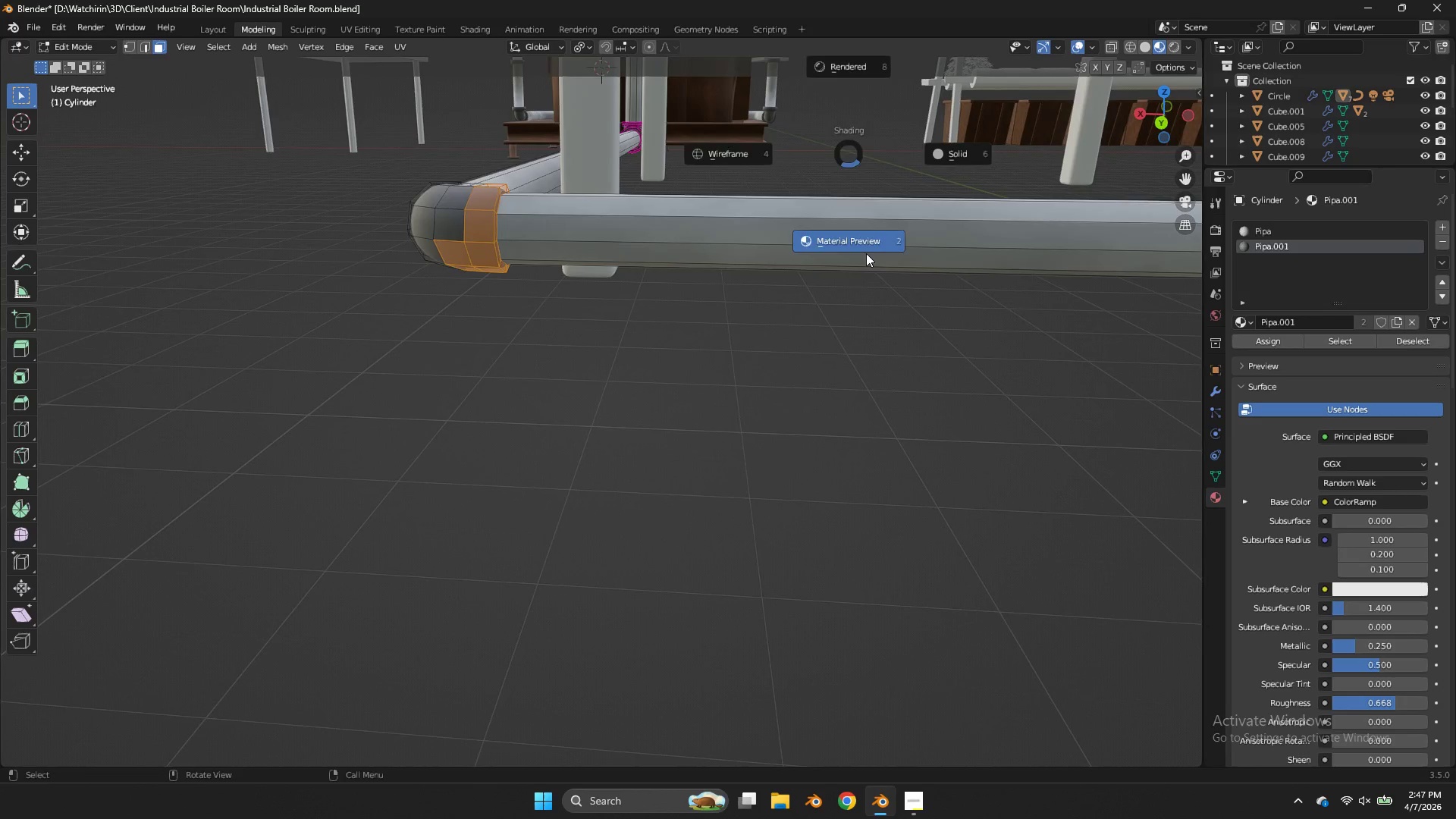 
type(zz)
 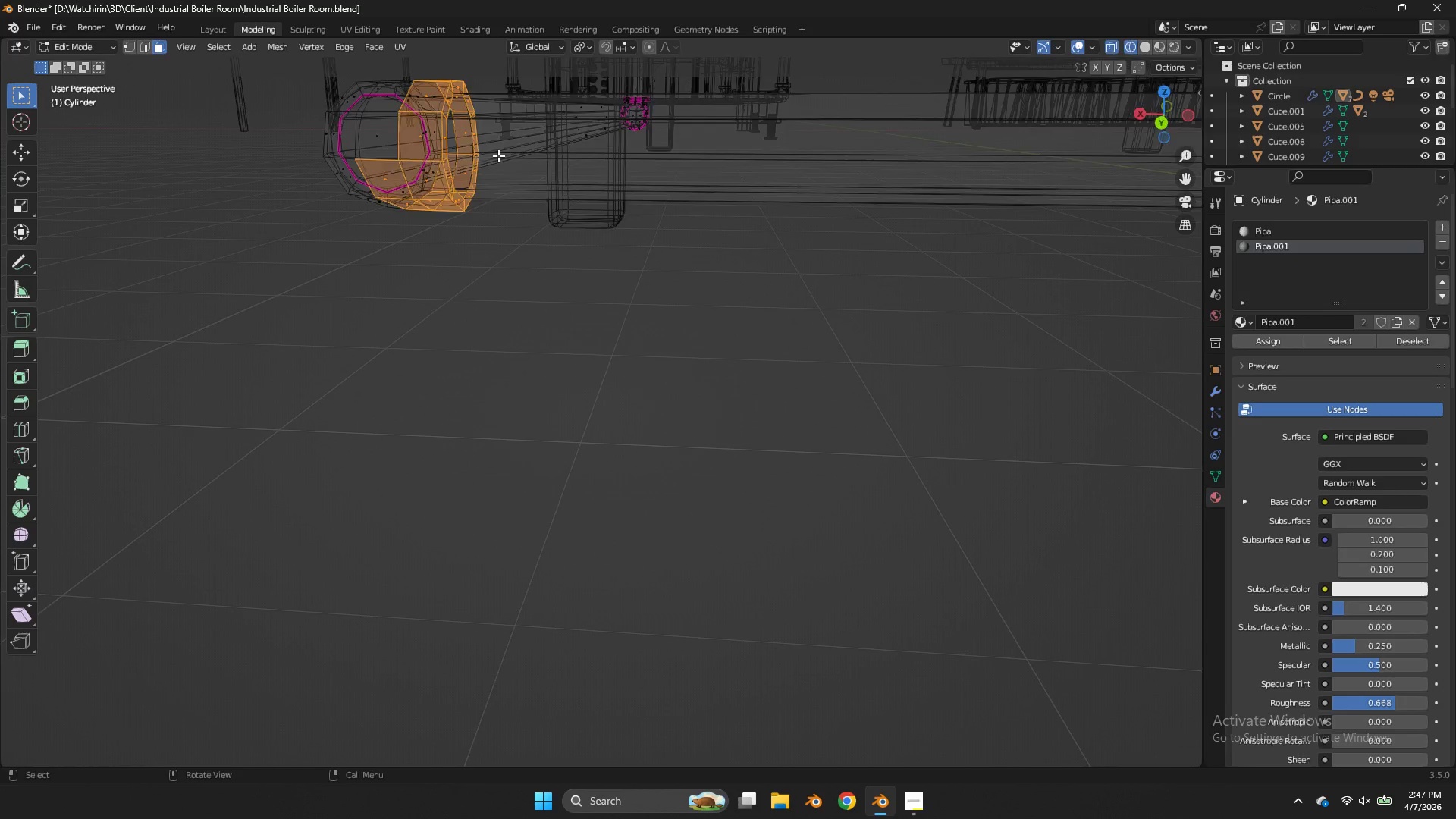 
scroll: coordinate [576, 168], scroll_direction: up, amount: 1.0
 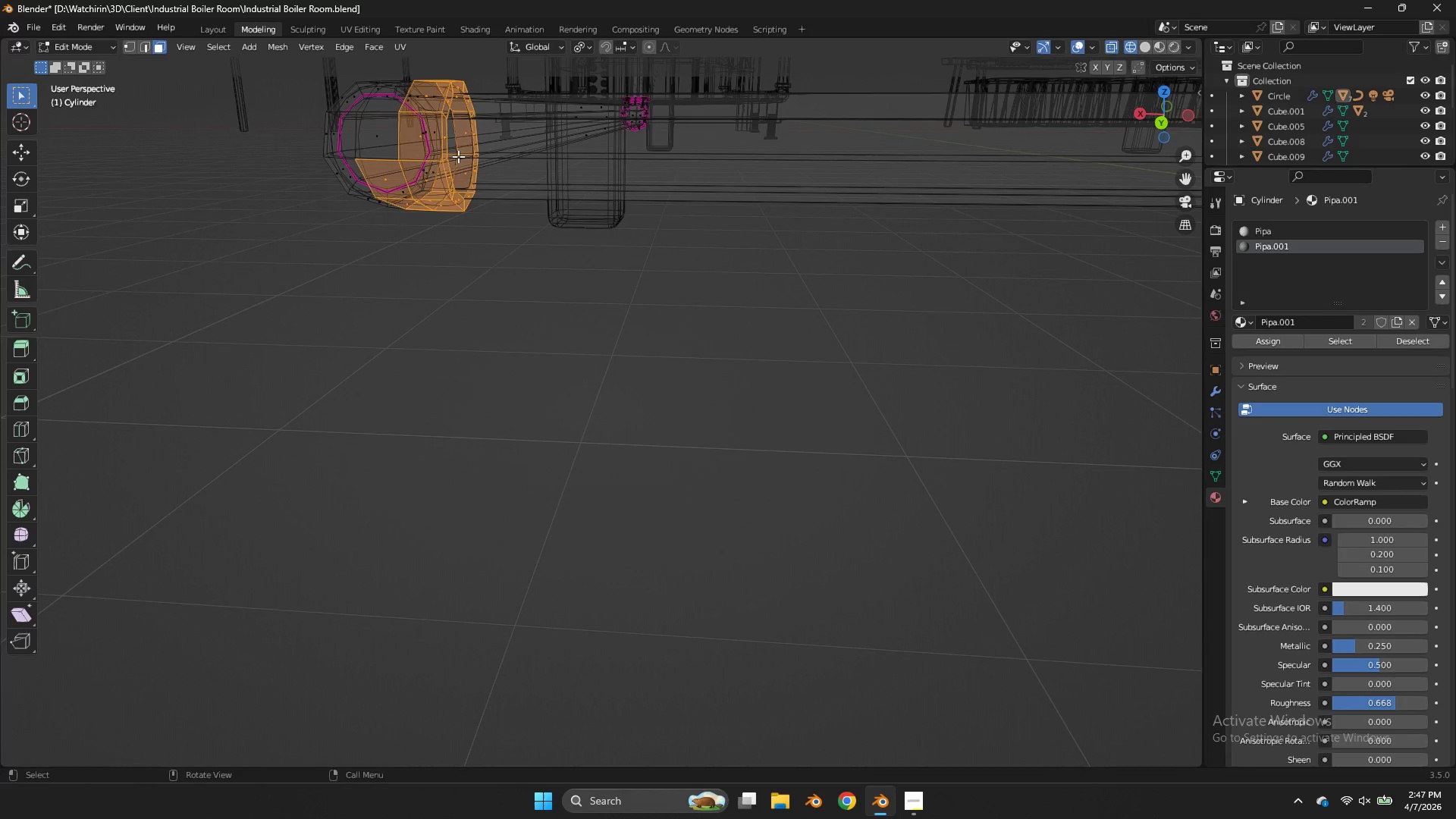 
key(Z)
 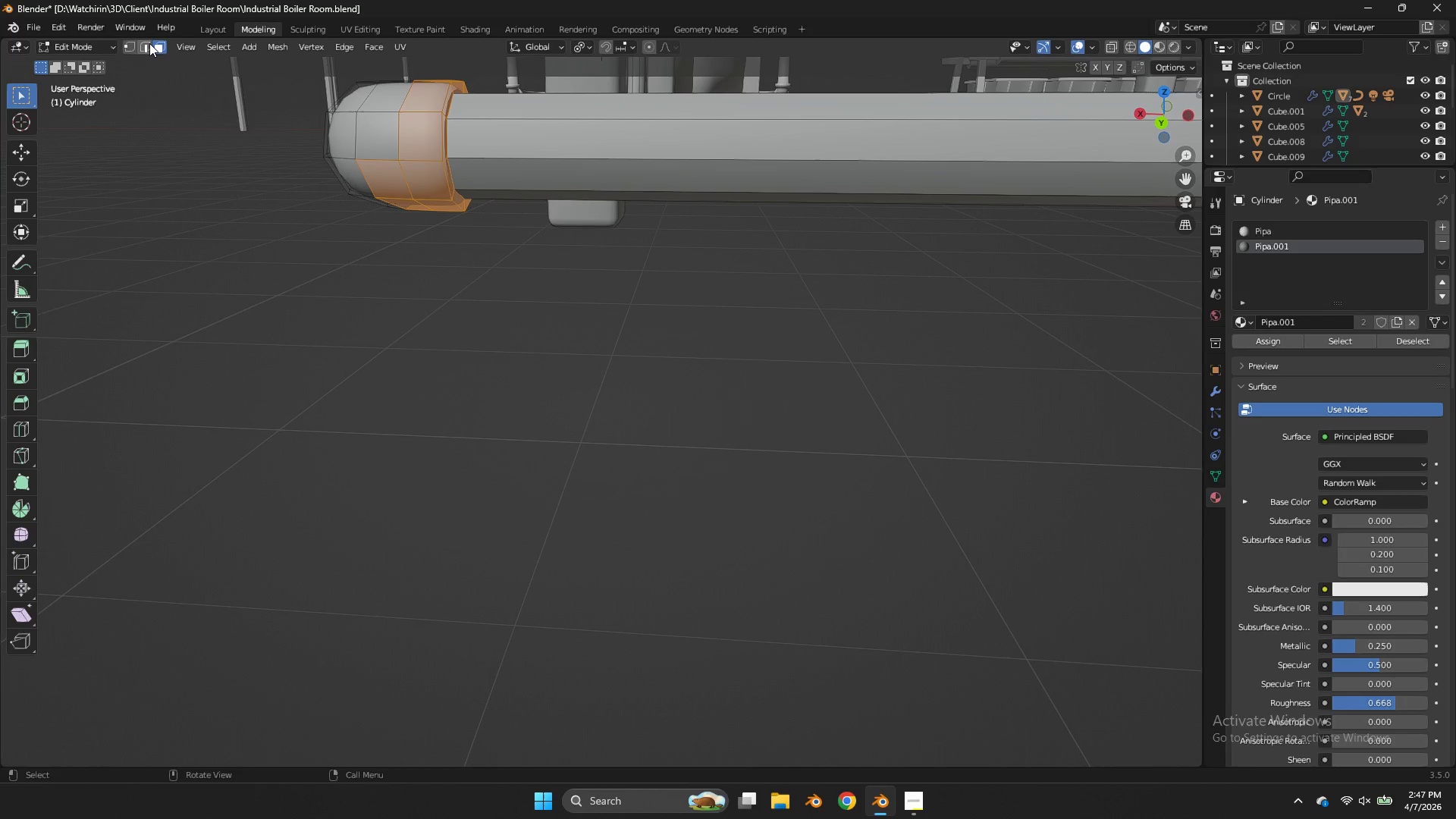 
left_click([146, 46])
 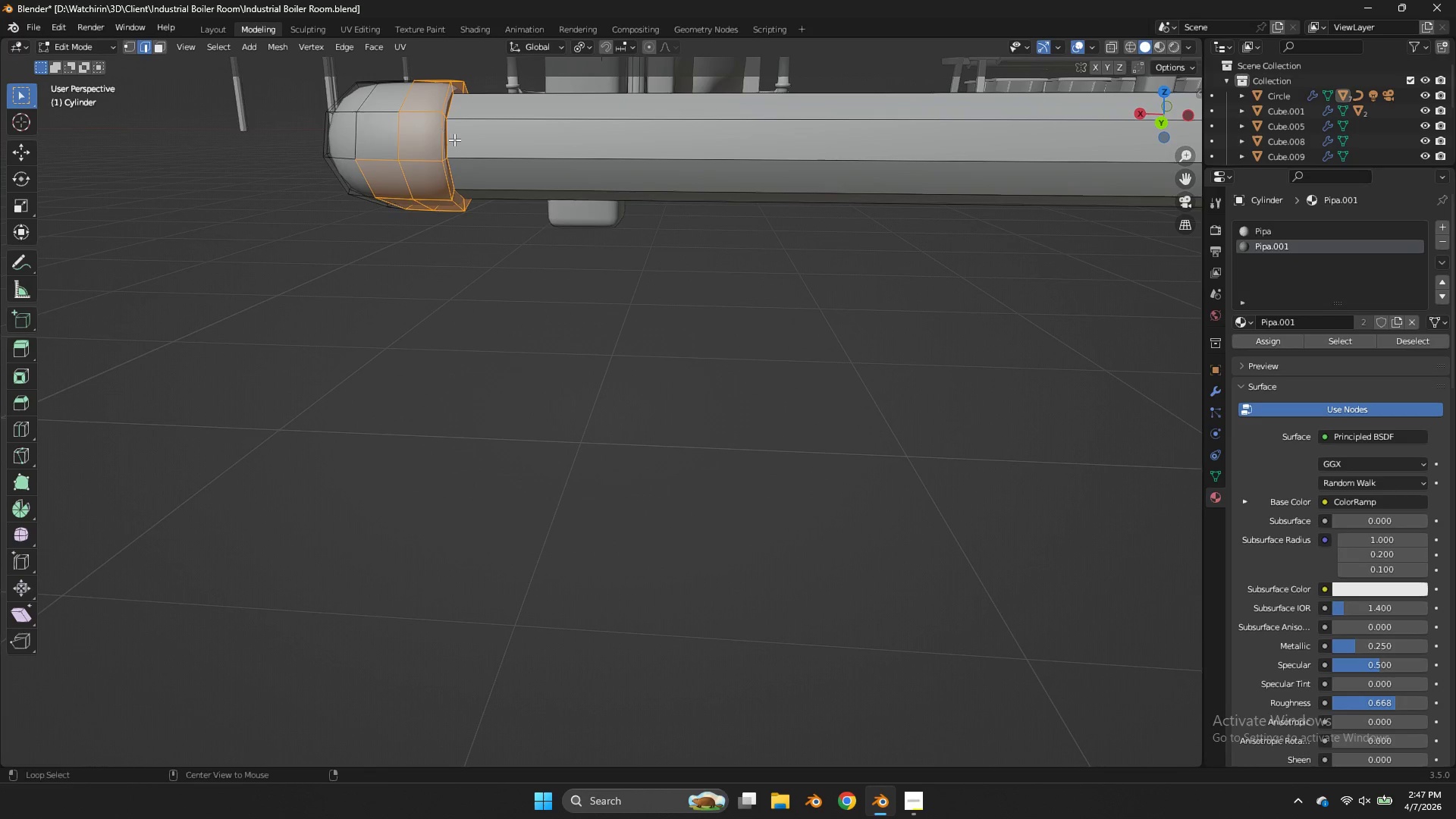 
hold_key(key=AltLeft, duration=0.77)
left_click([453, 140])
 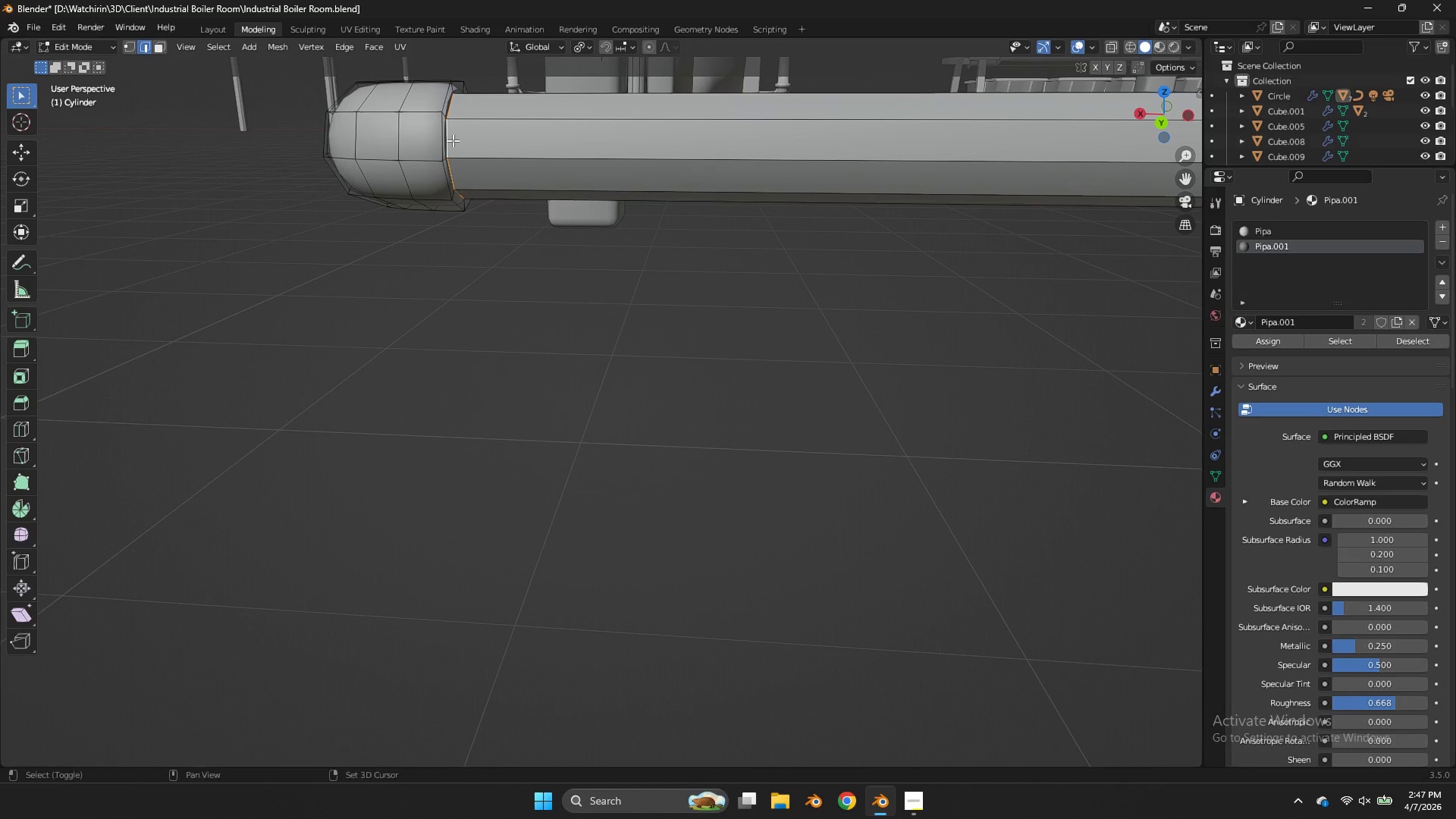 
key(Shift+E)
 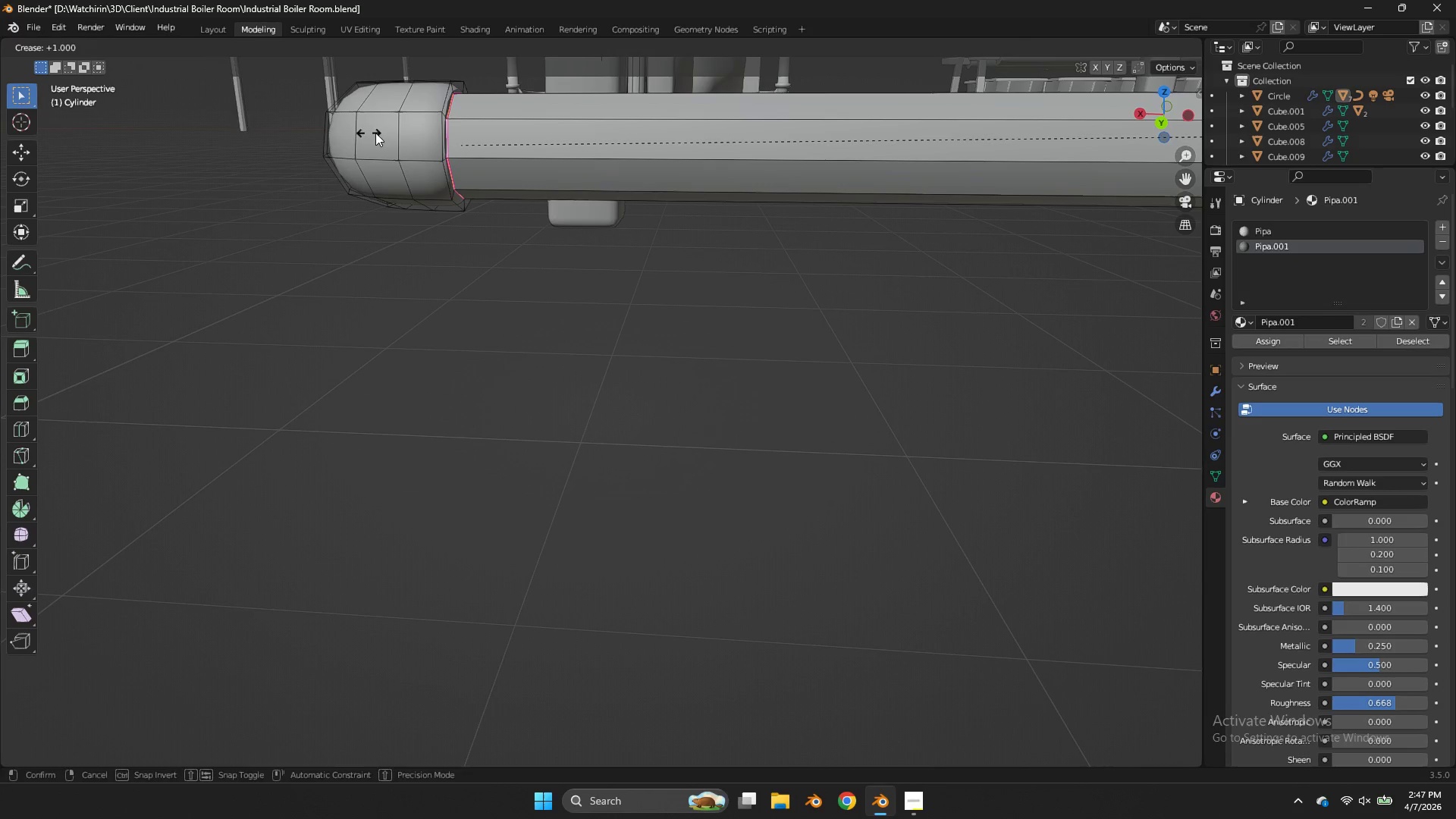 
left_click_drag(start_coordinate=[454, 133], to_coordinate=[466, 135])
 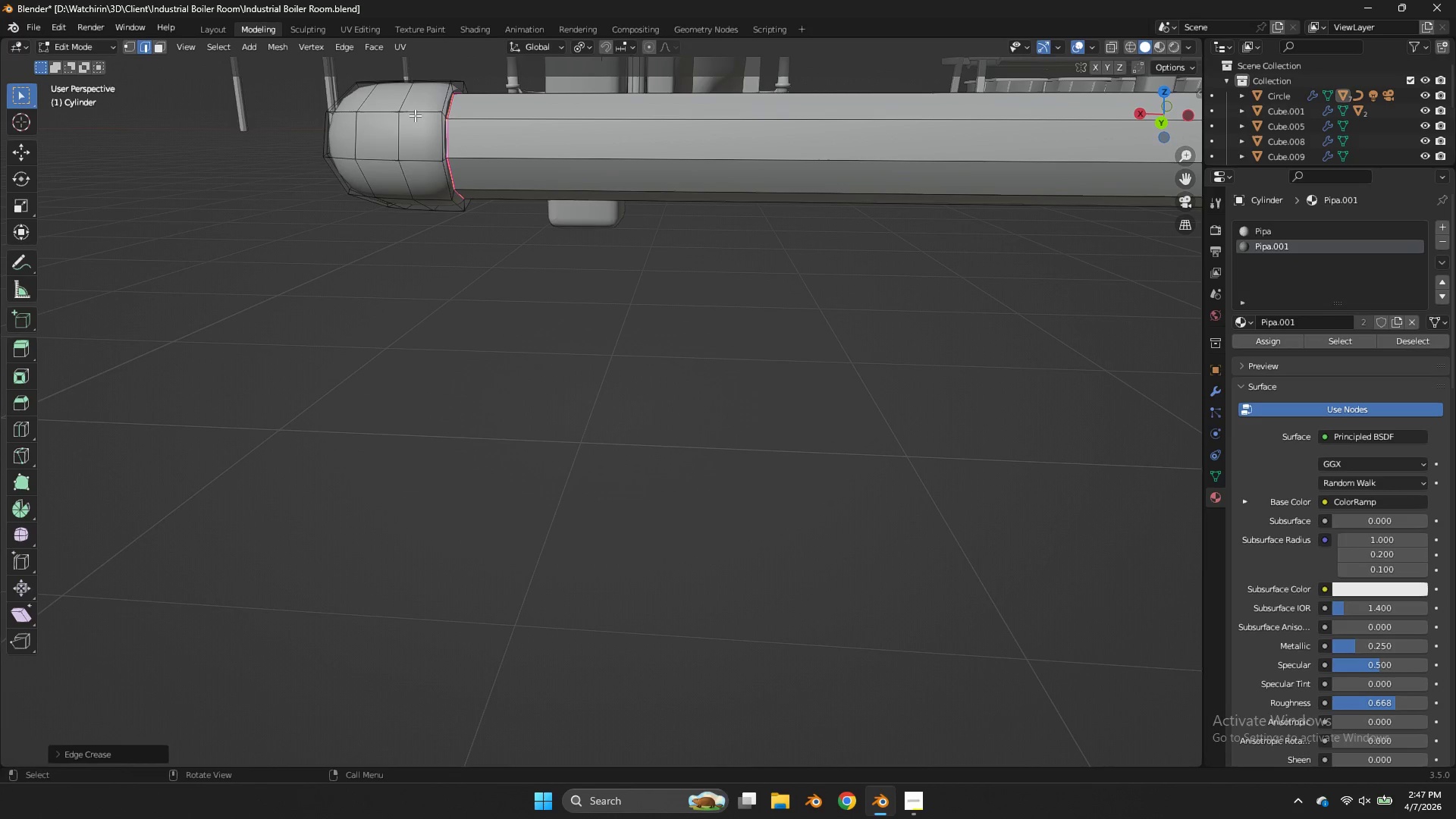 
key(Z)
 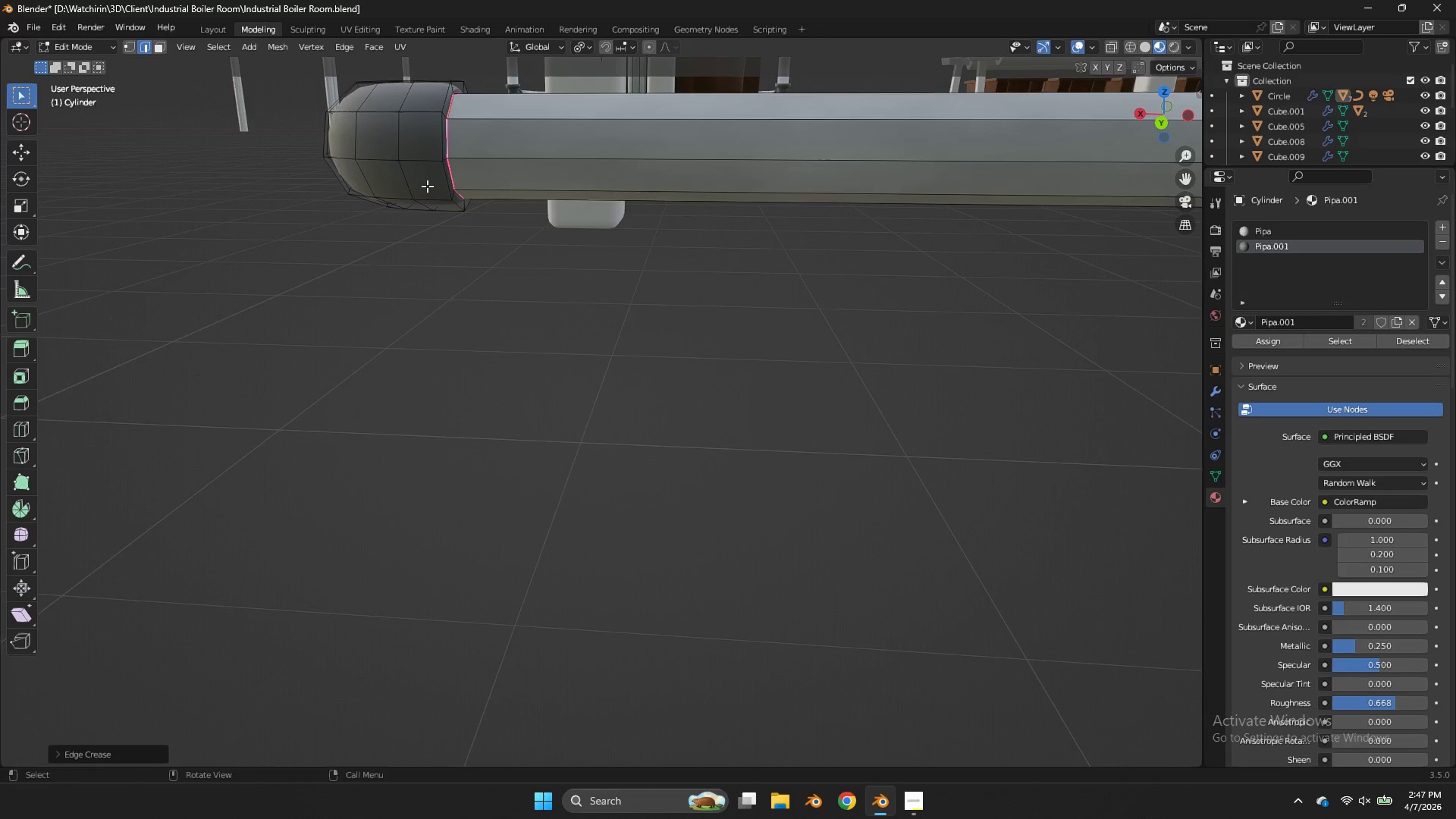 
key(Tab)
 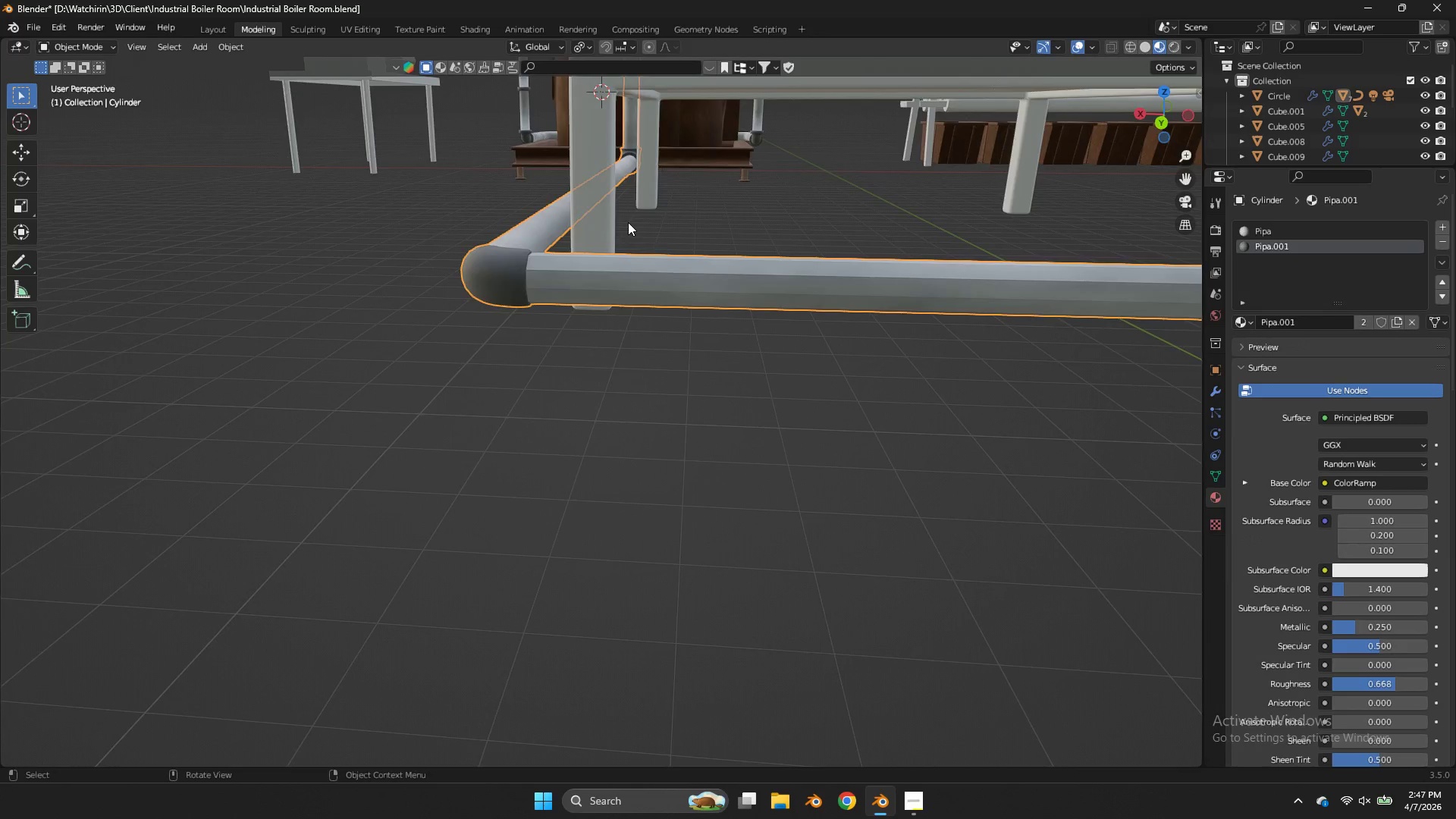 
scroll: coordinate [427, 186], scroll_direction: down, amount: 2.0
 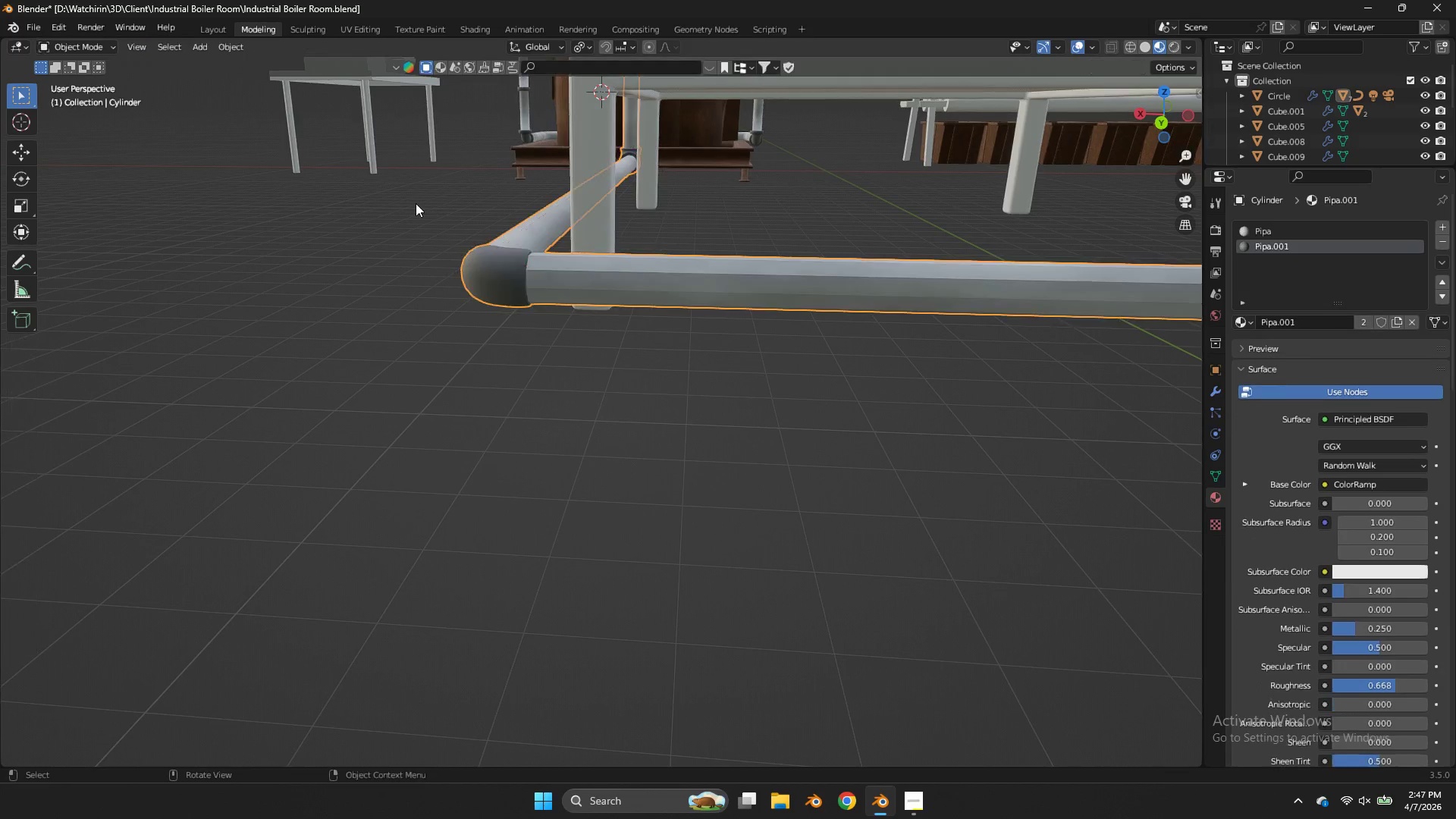 
right_click([854, 372])
 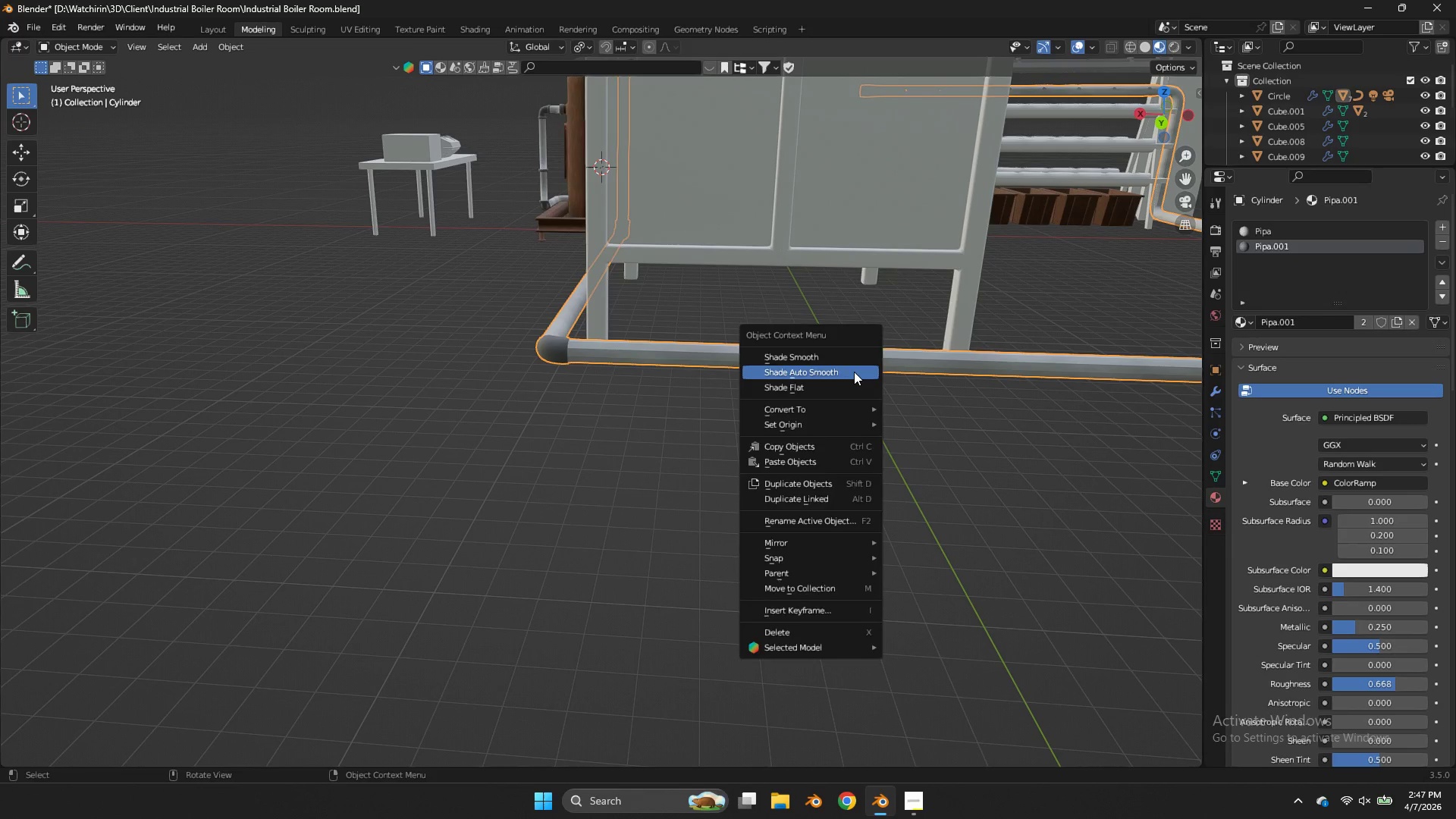 
scroll: coordinate [630, 223], scroll_direction: down, amount: 3.0
 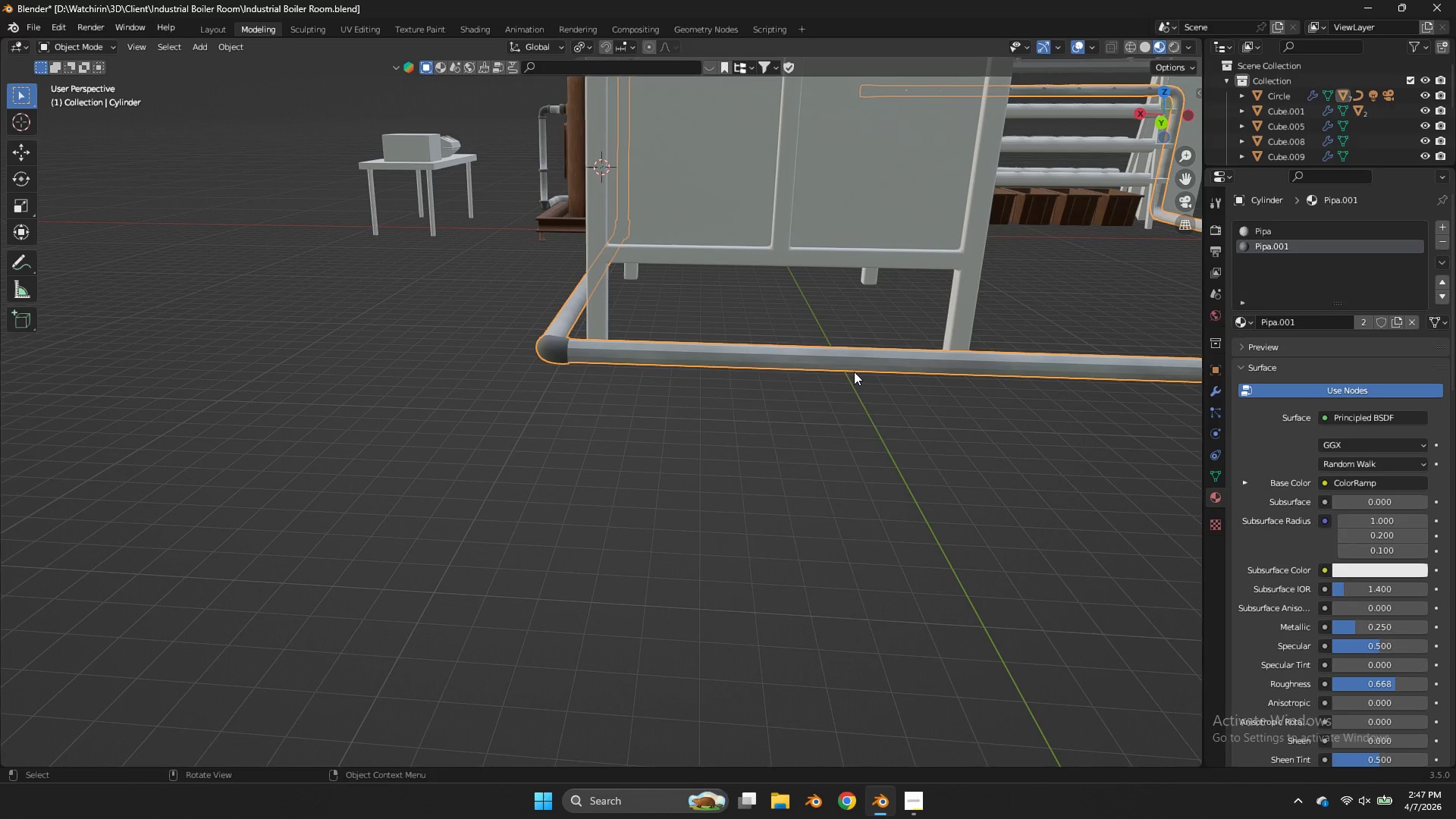 
left_click([854, 372])
 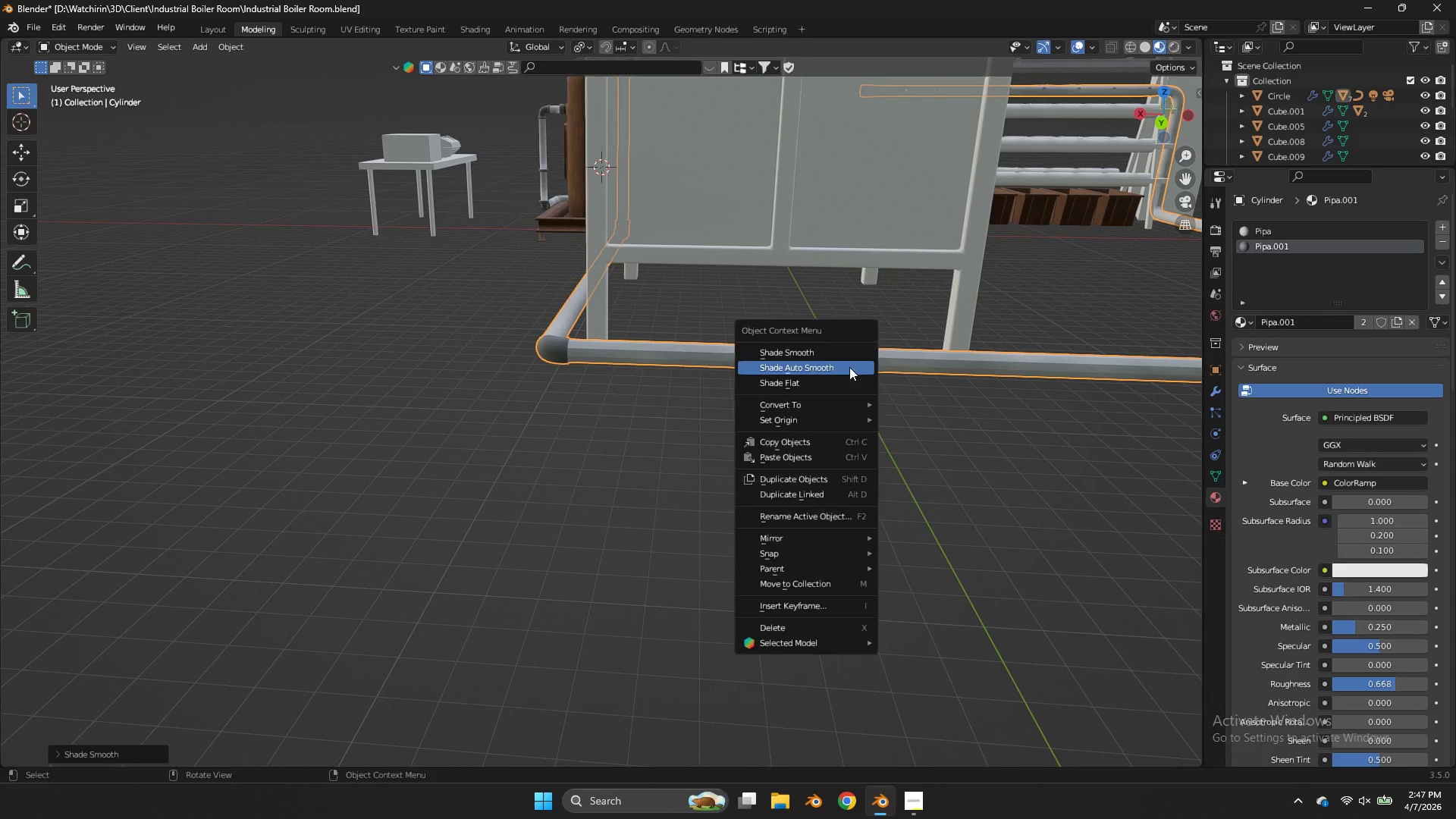 
right_click([849, 367])
 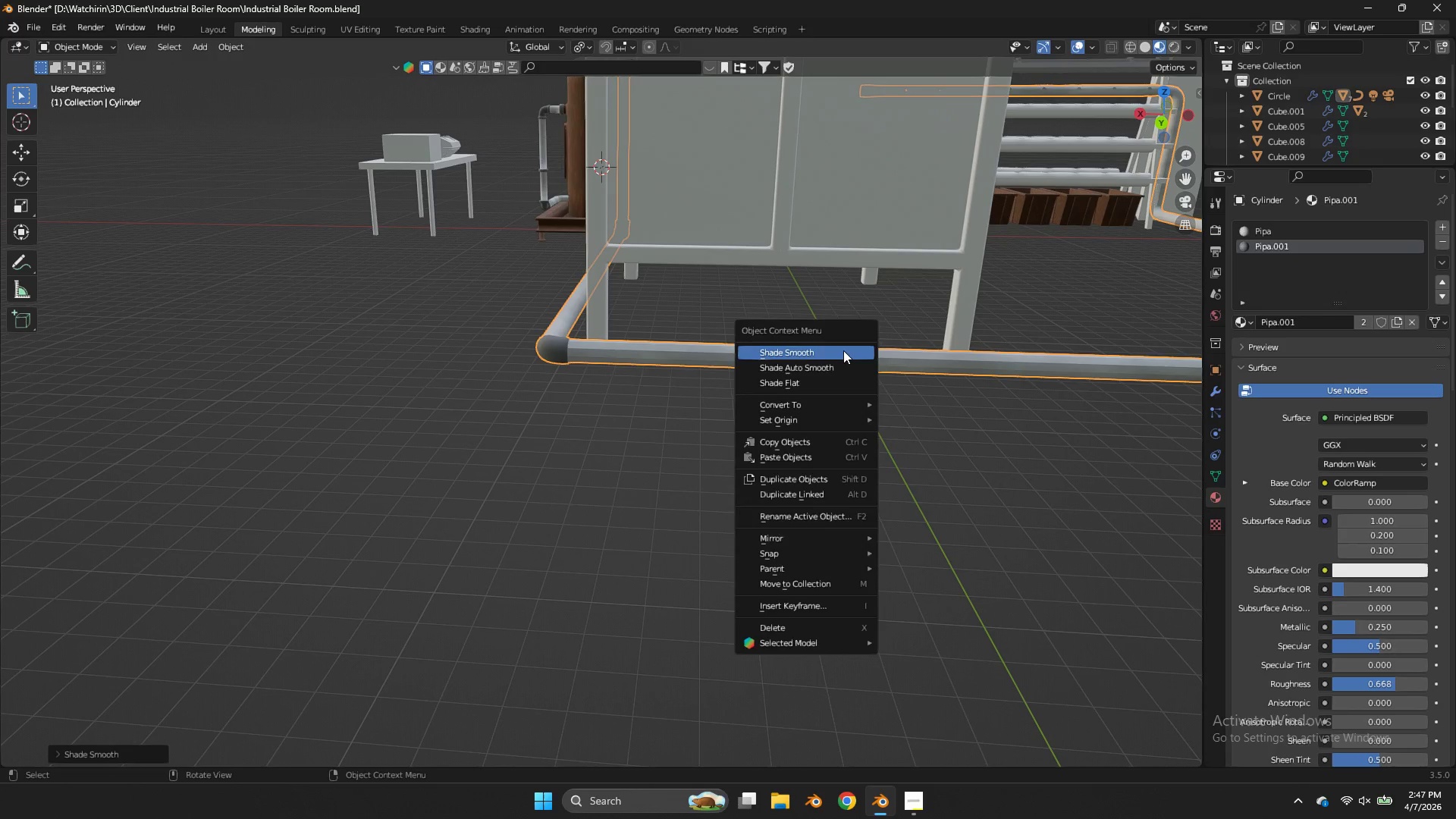 
left_click([843, 350])
 